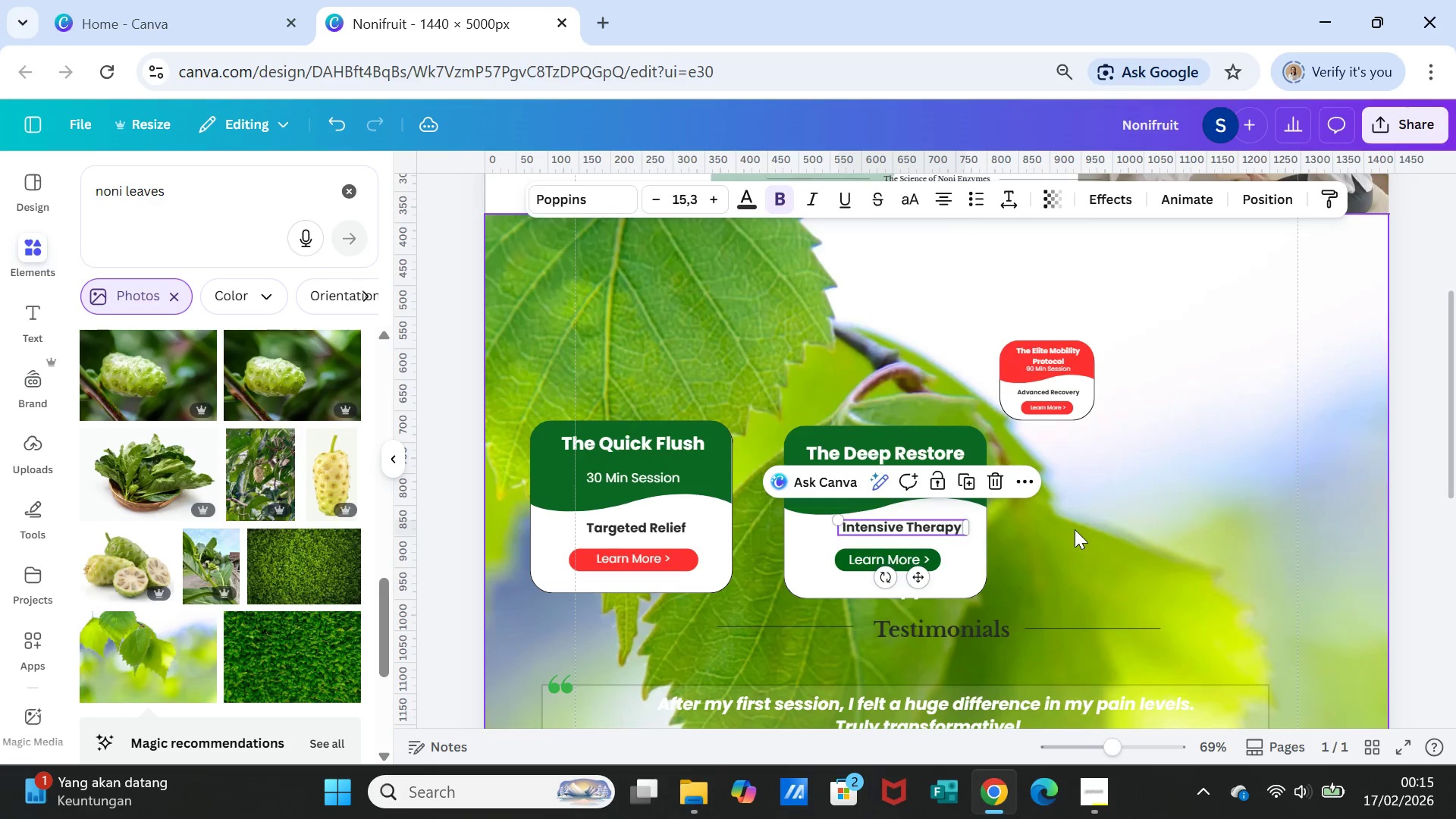 
left_click([1075, 529])
 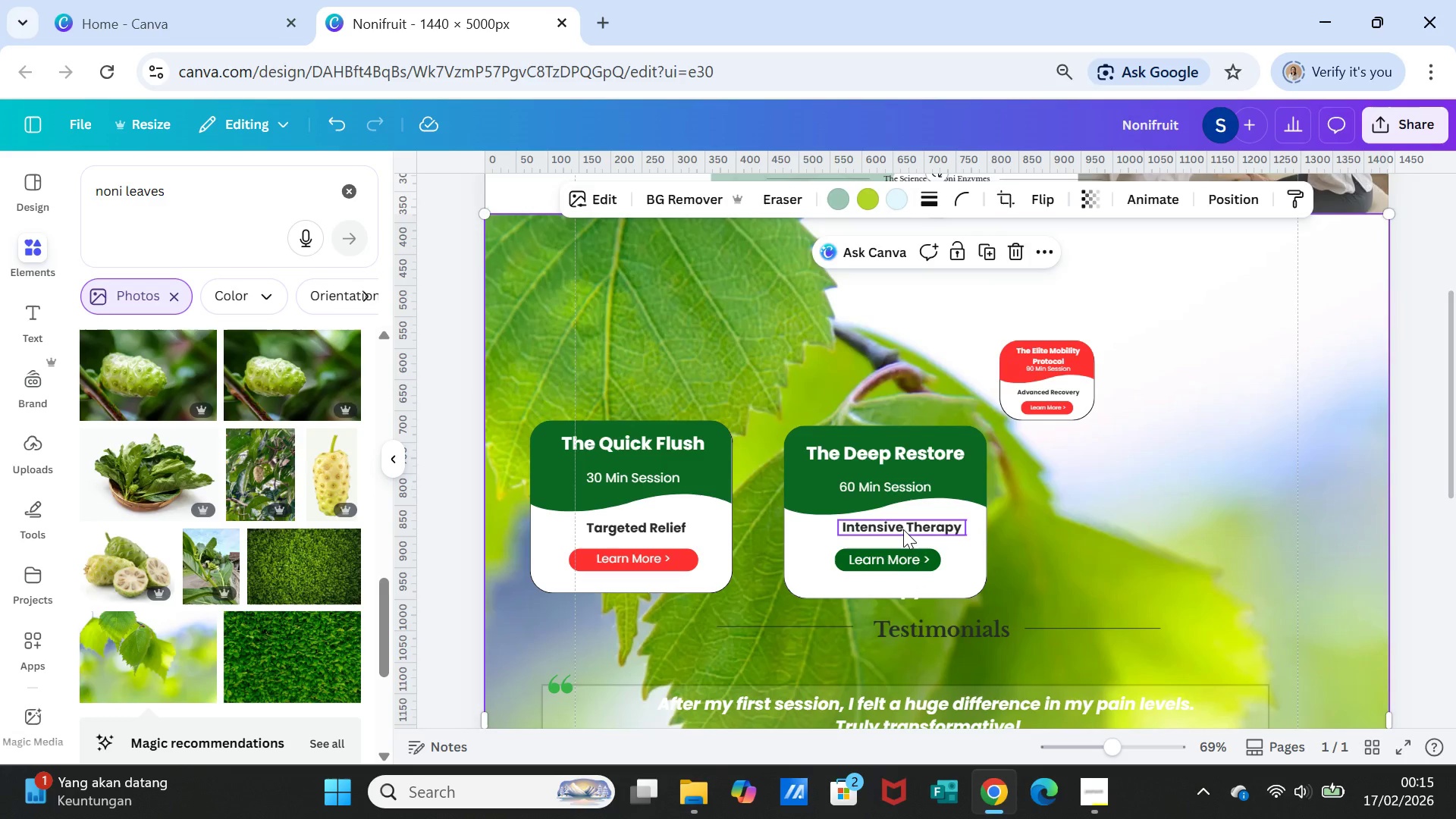 
left_click([903, 529])
 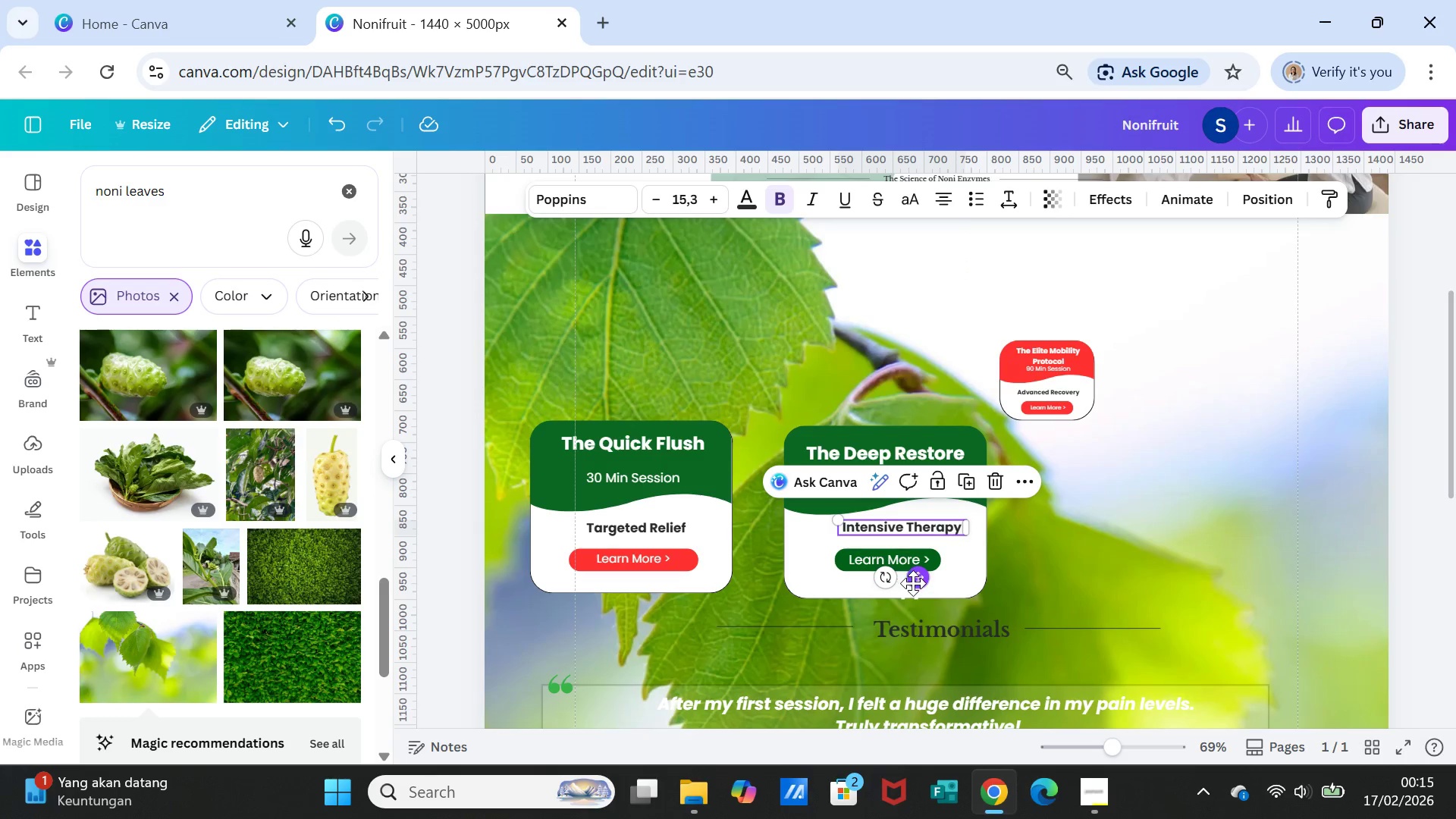 
left_click_drag(start_coordinate=[914, 584], to_coordinate=[902, 585])
 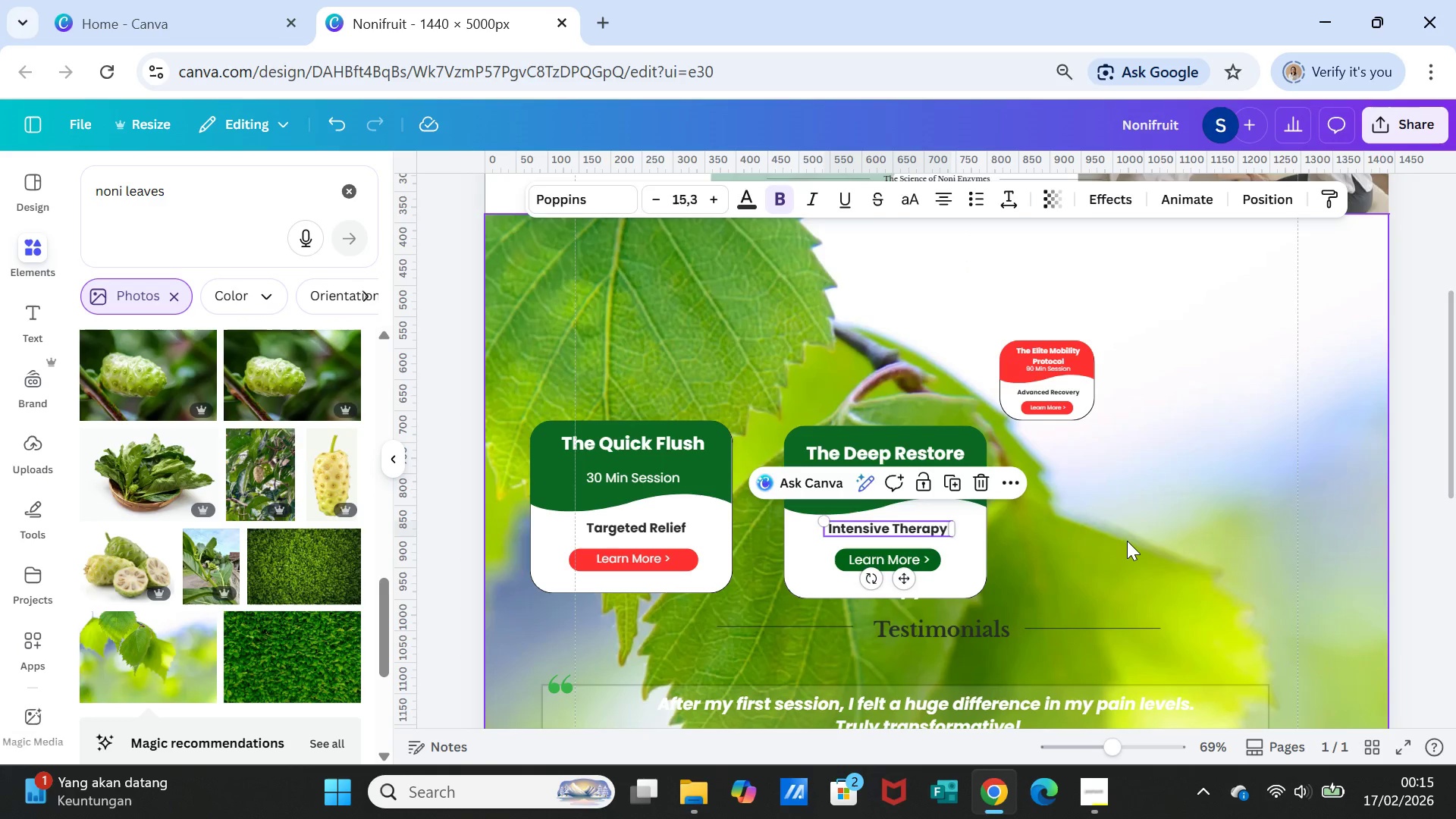 
left_click([1127, 541])
 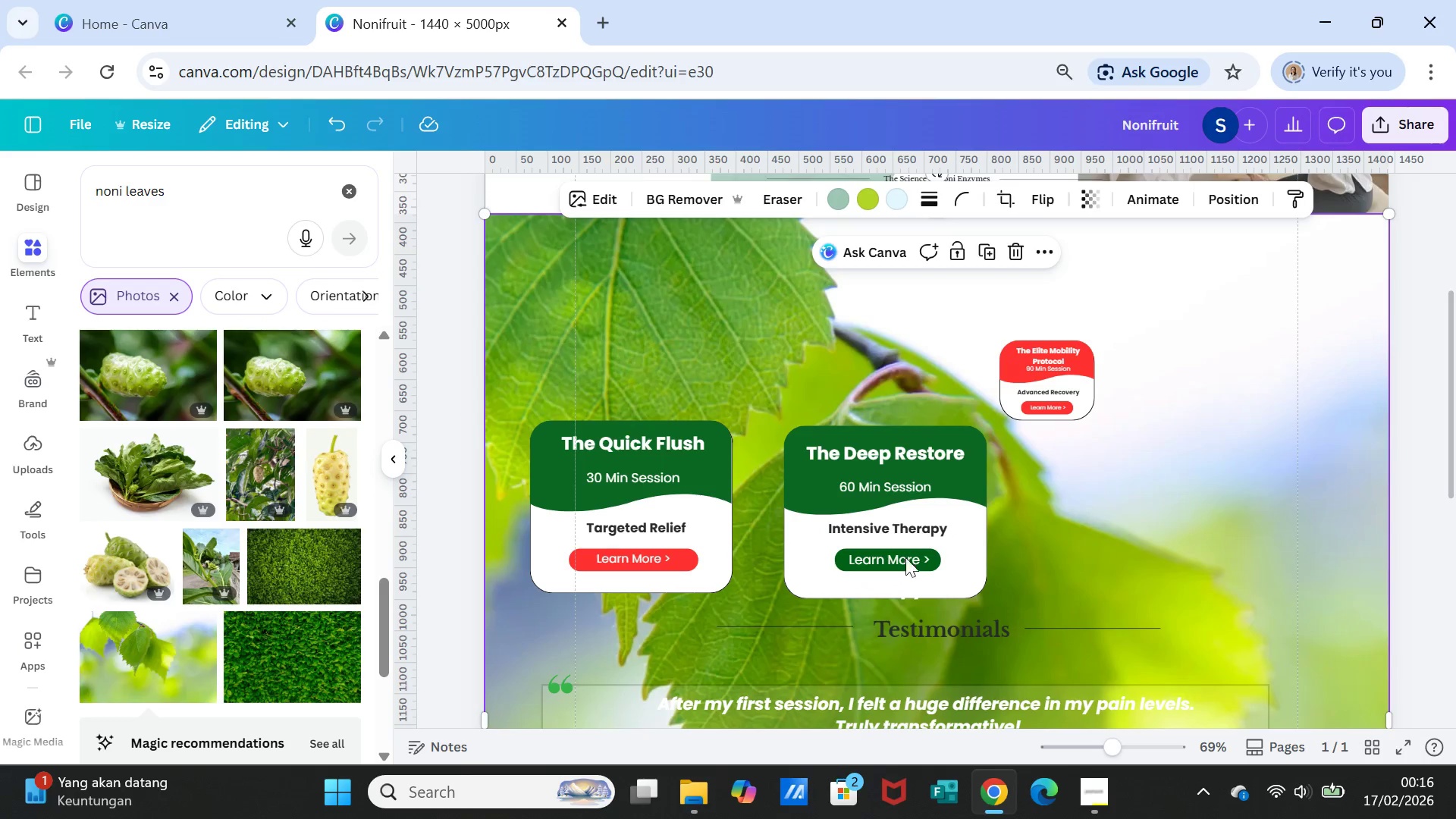 
wait(5.36)
 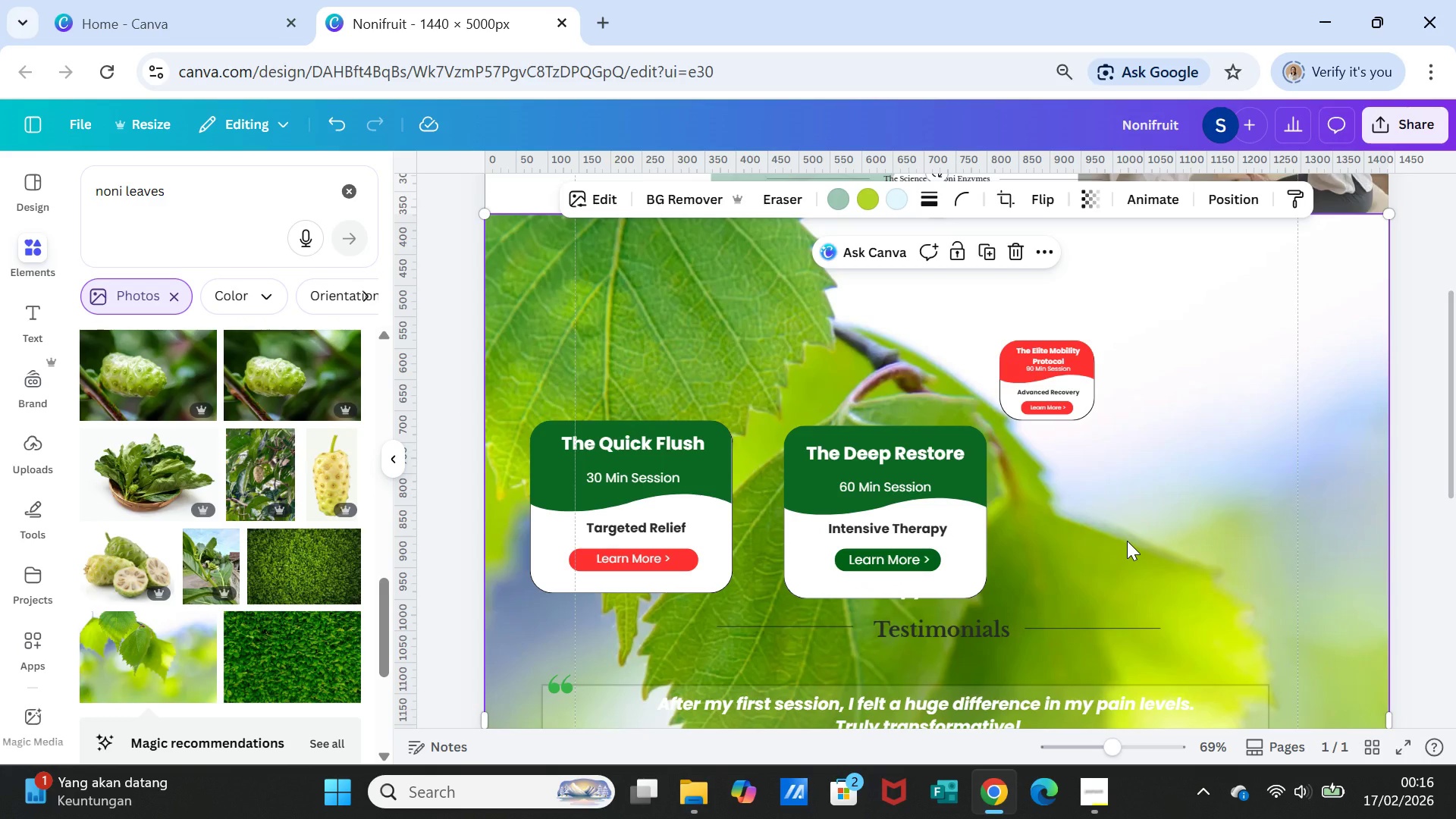 
double_click([882, 482])
 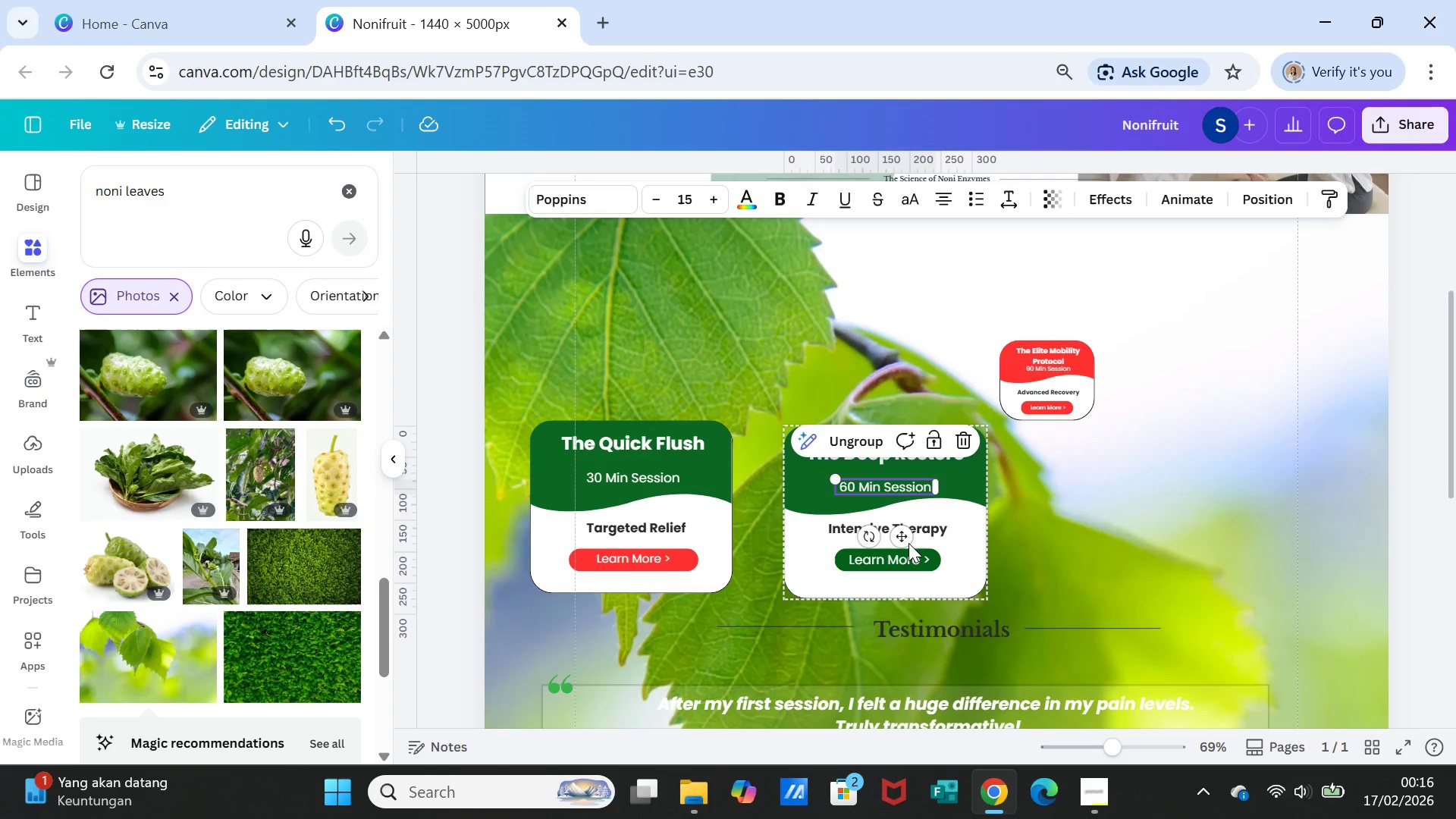 
left_click_drag(start_coordinate=[906, 538], to_coordinate=[905, 534])
 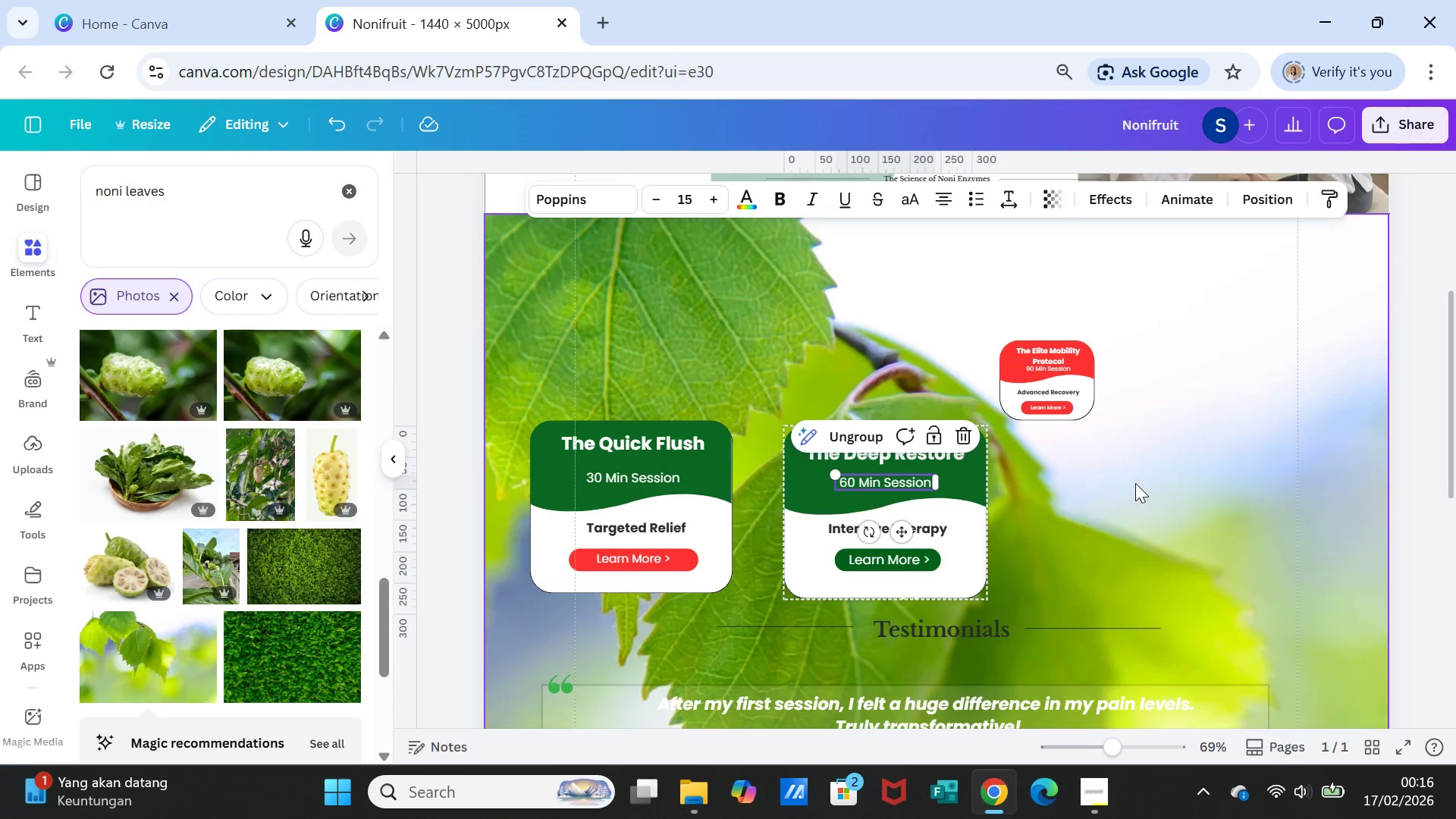 
left_click([1135, 483])
 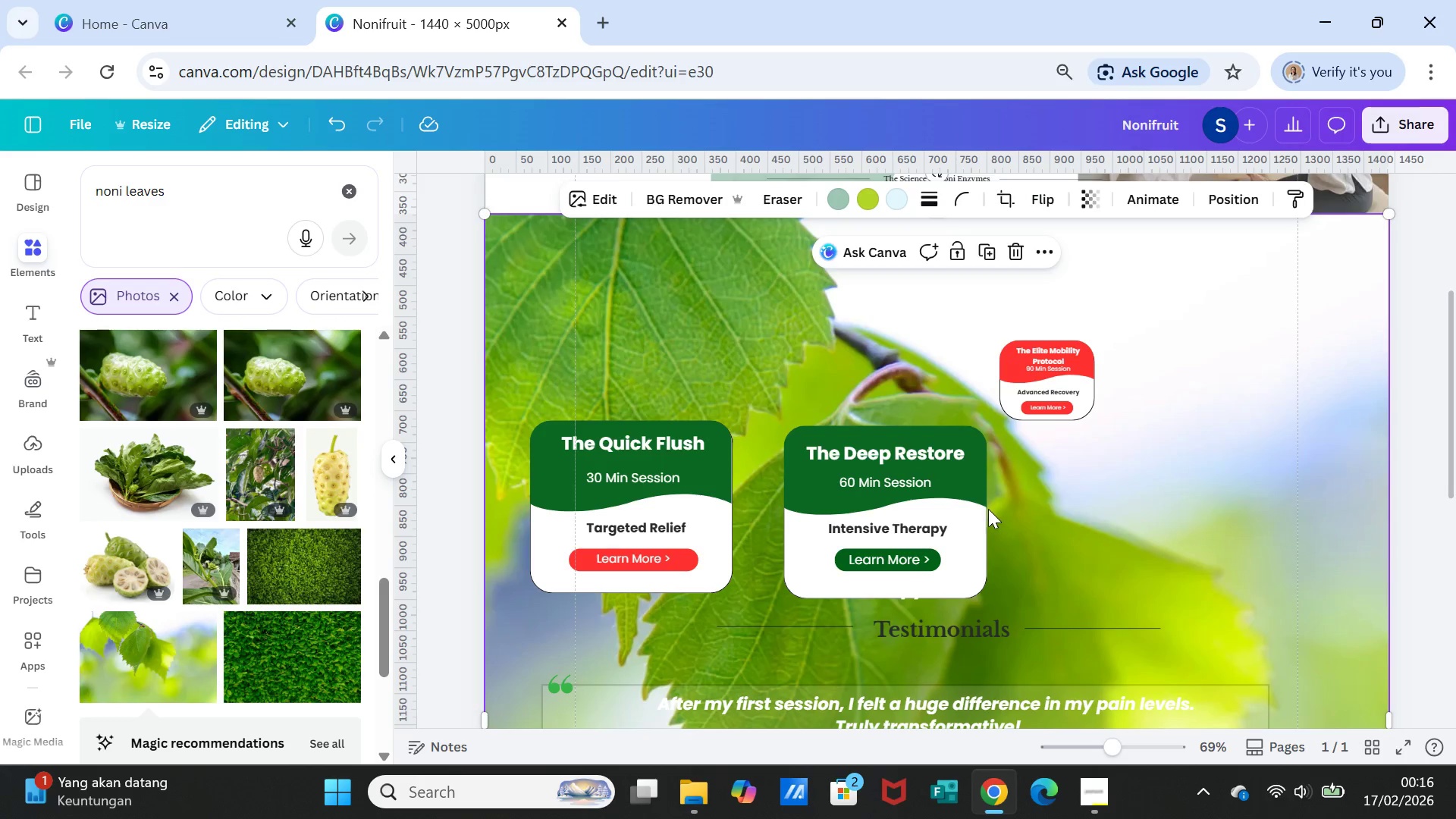 
left_click([974, 465])
 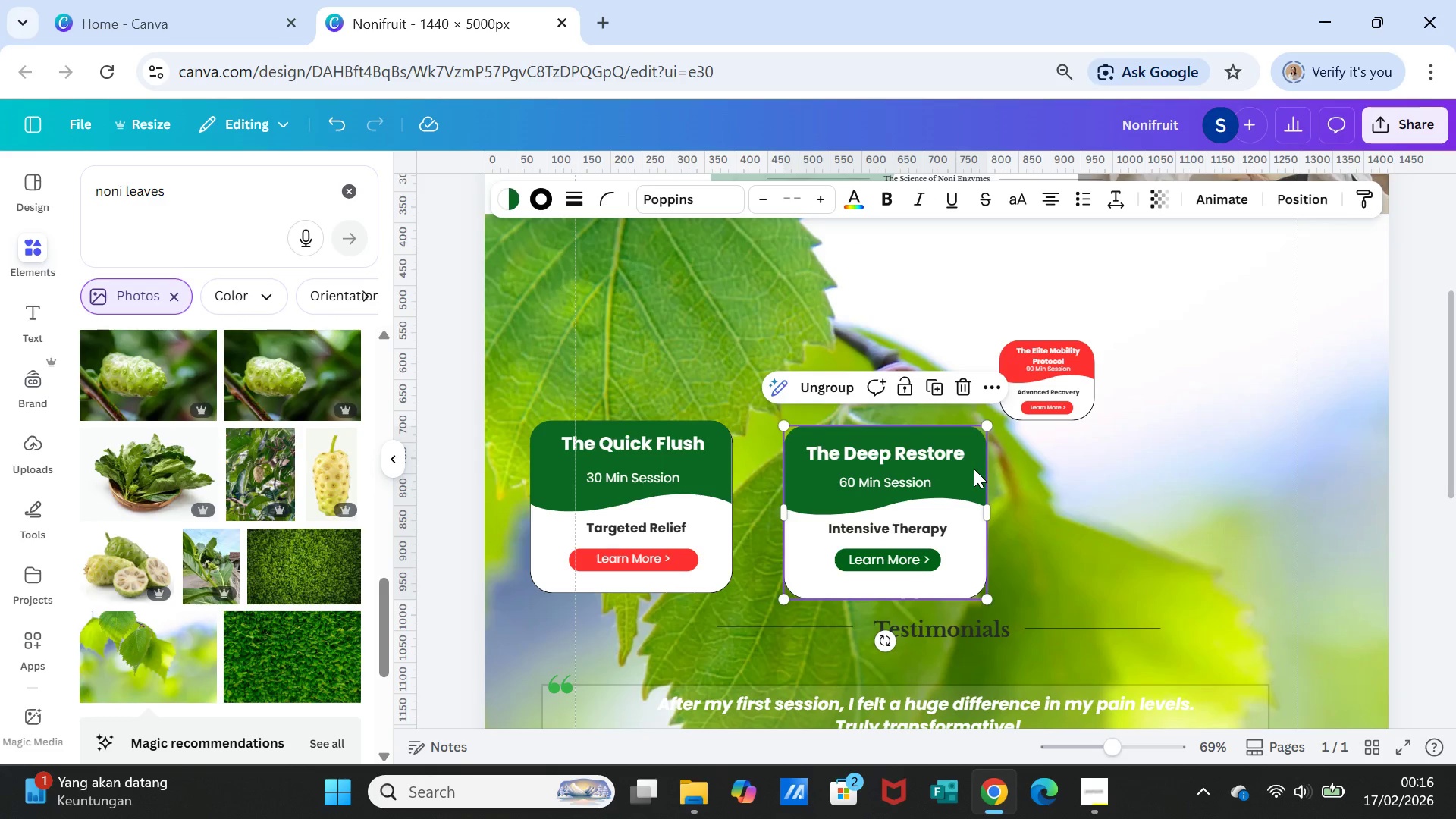 
hold_key(key=ShiftLeft, duration=0.75)
 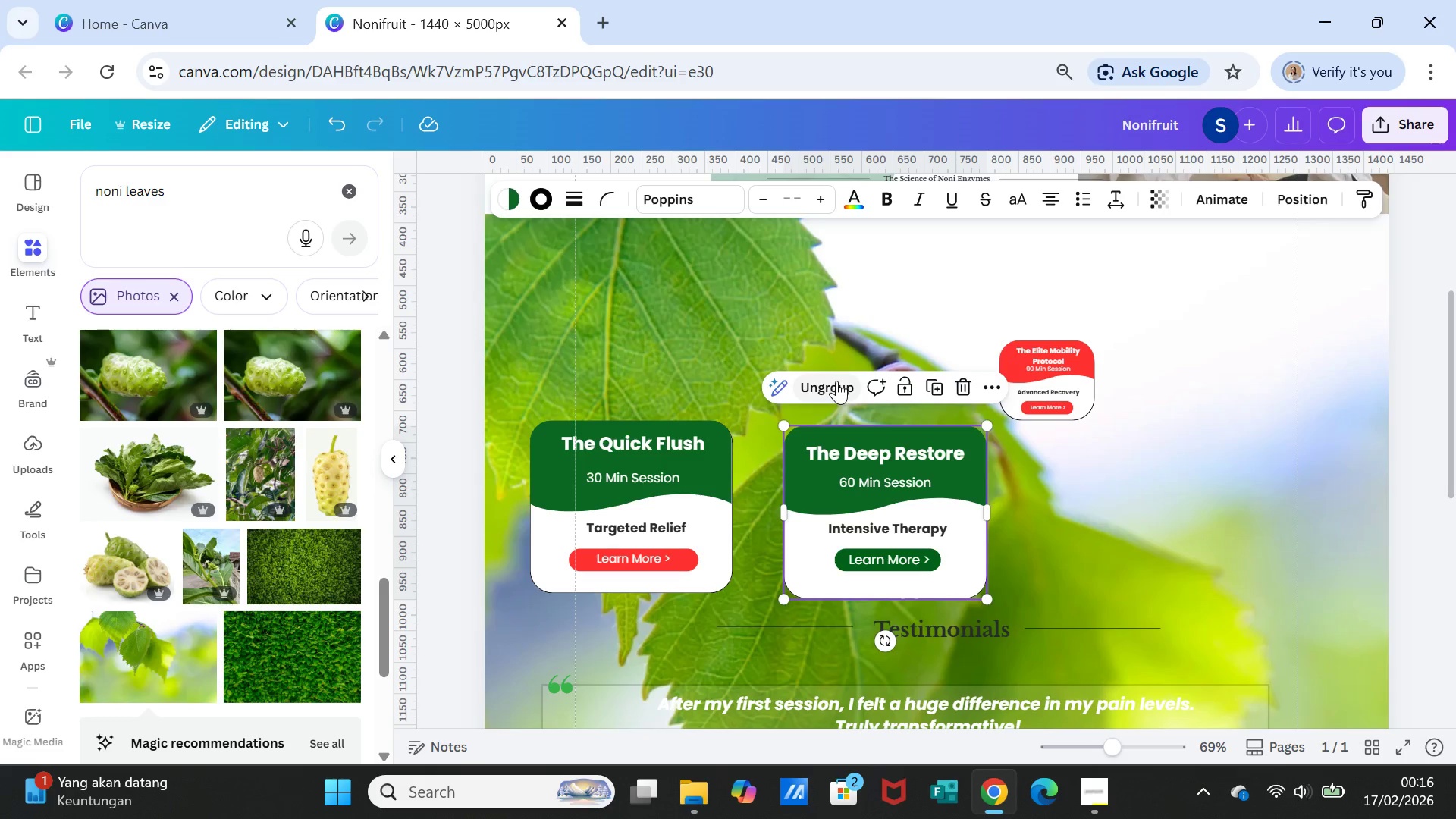 
left_click([836, 381])
 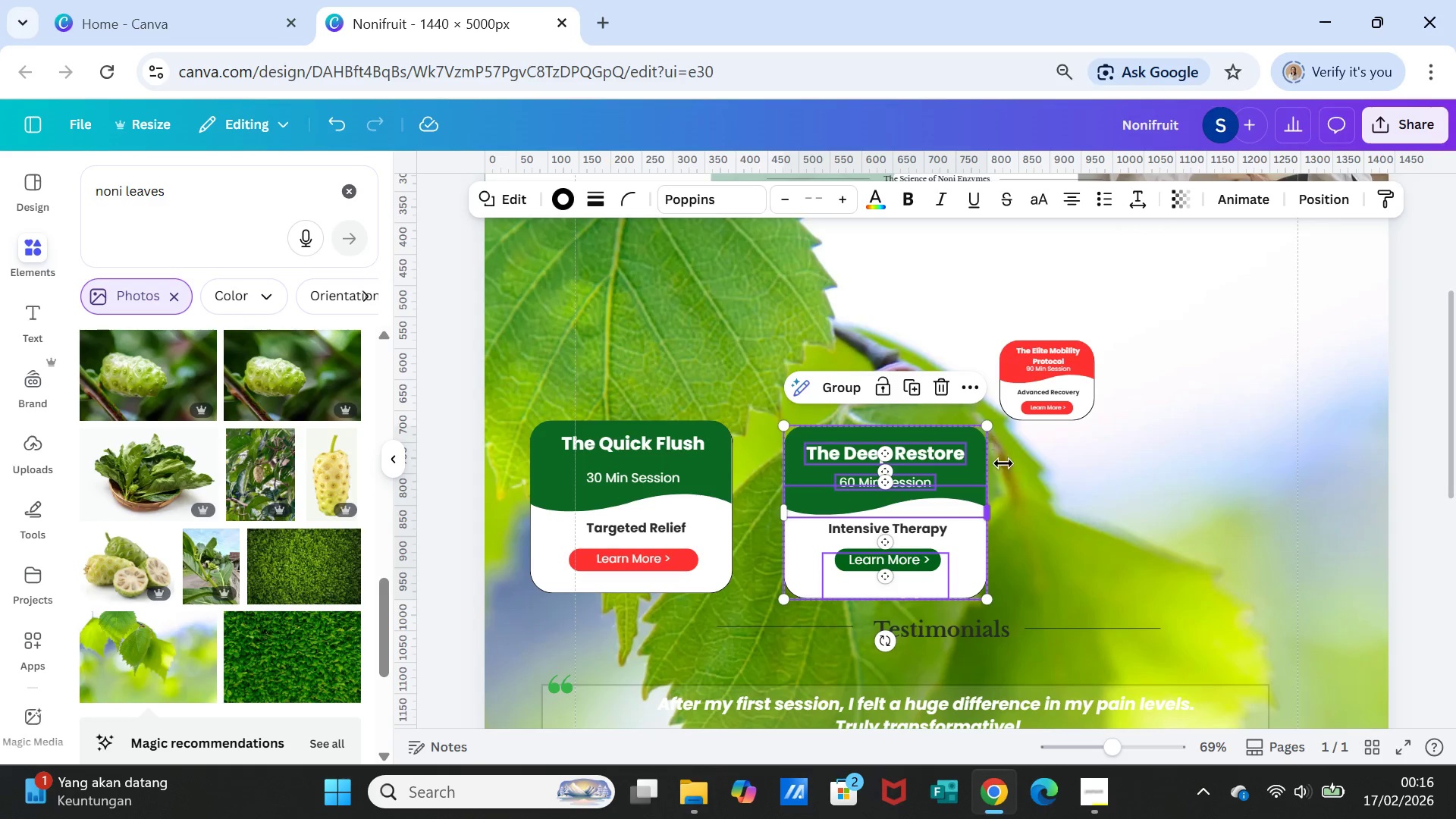 
left_click([1099, 479])
 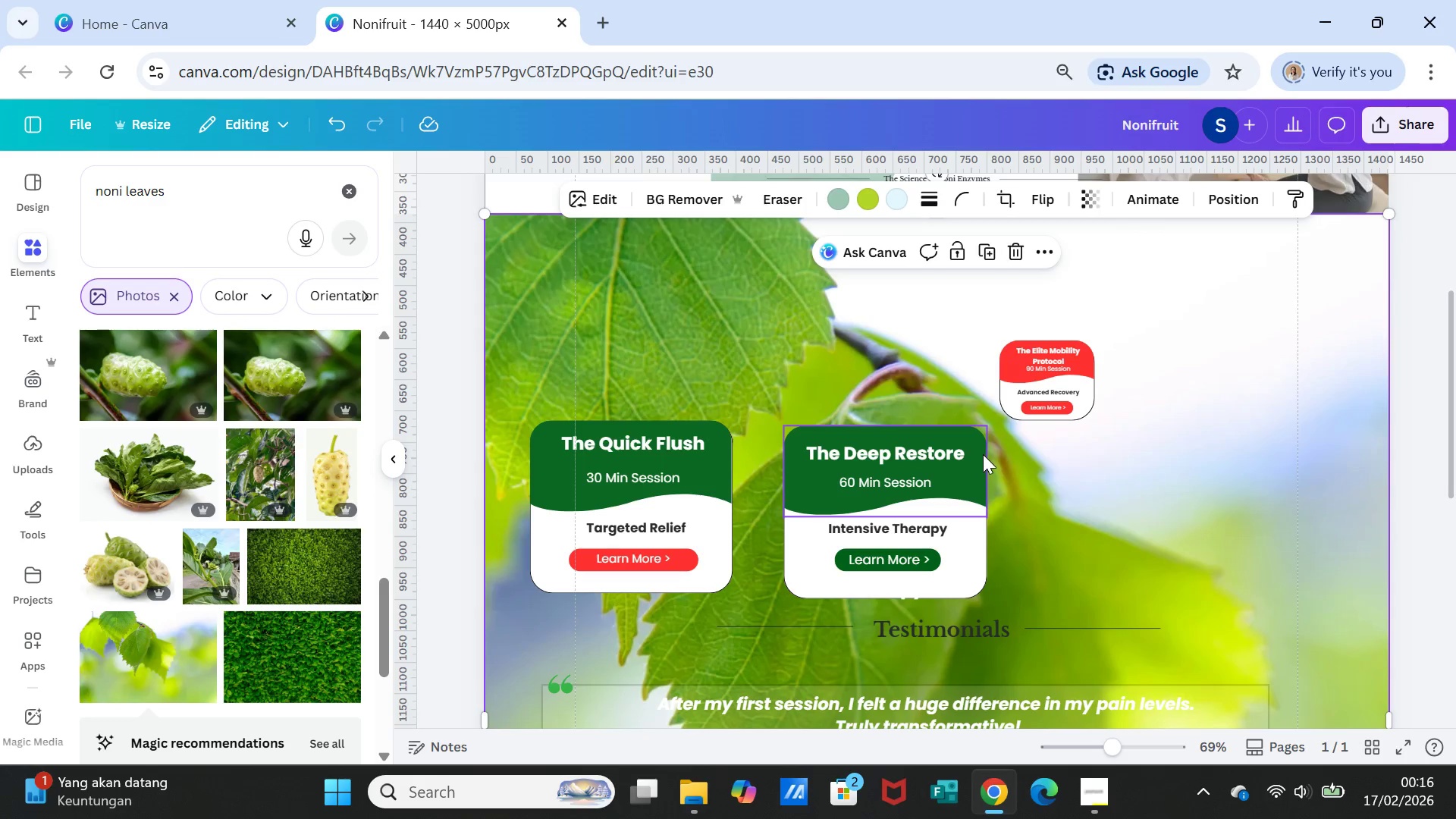 
left_click([983, 454])
 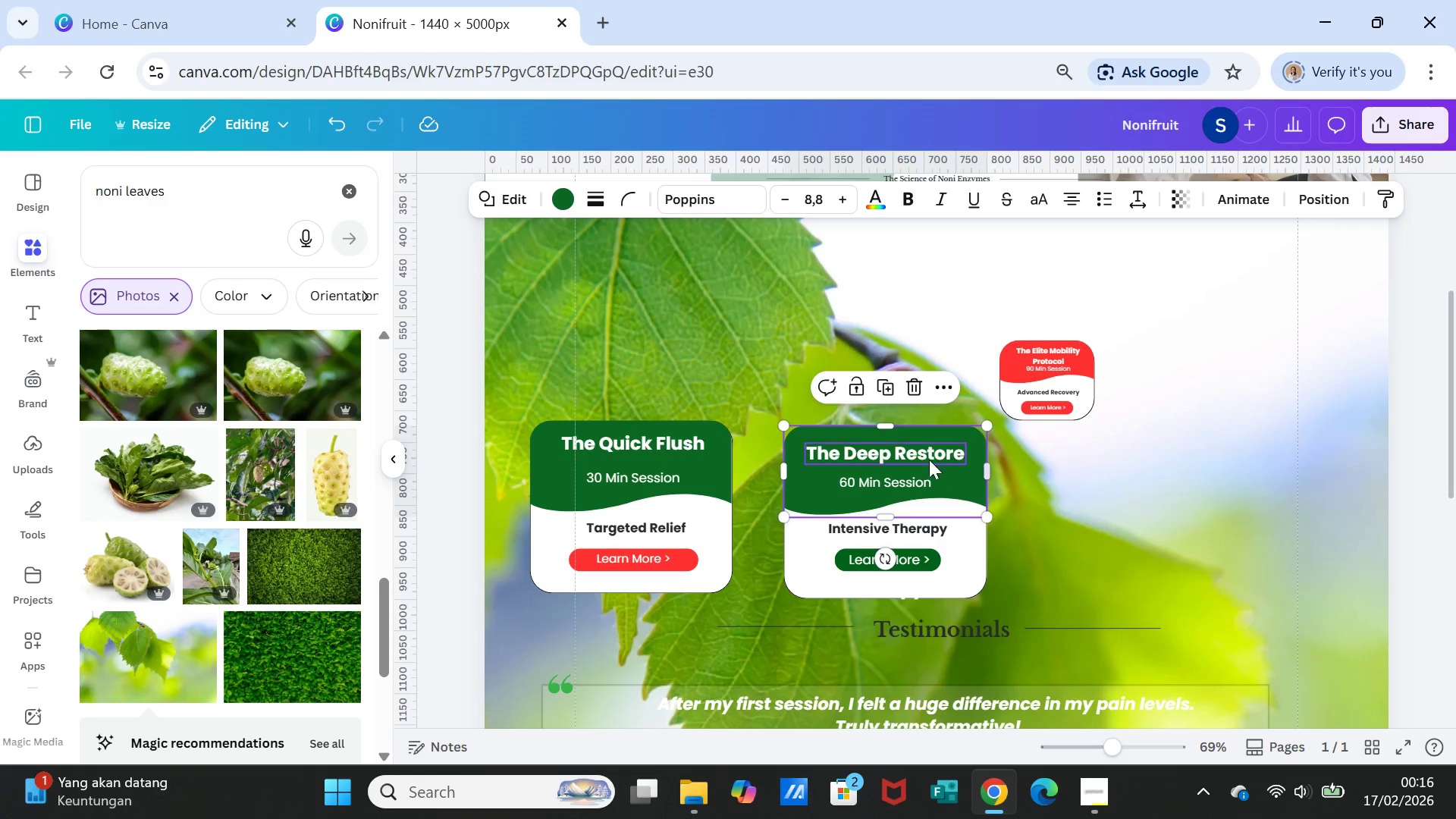 
hold_key(key=ShiftLeft, duration=2.98)
left_click([924, 457])
 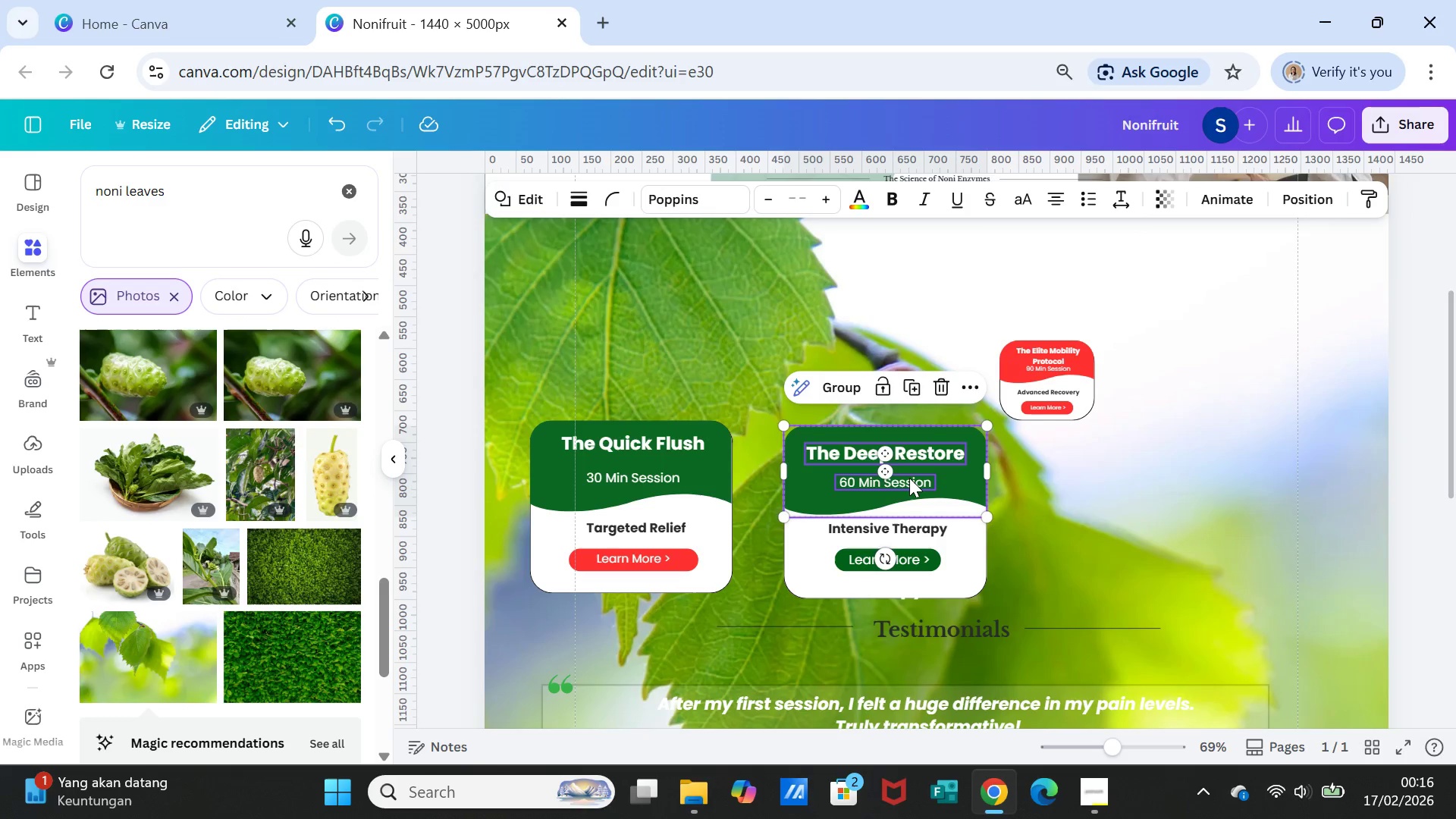 
left_click([909, 478])
 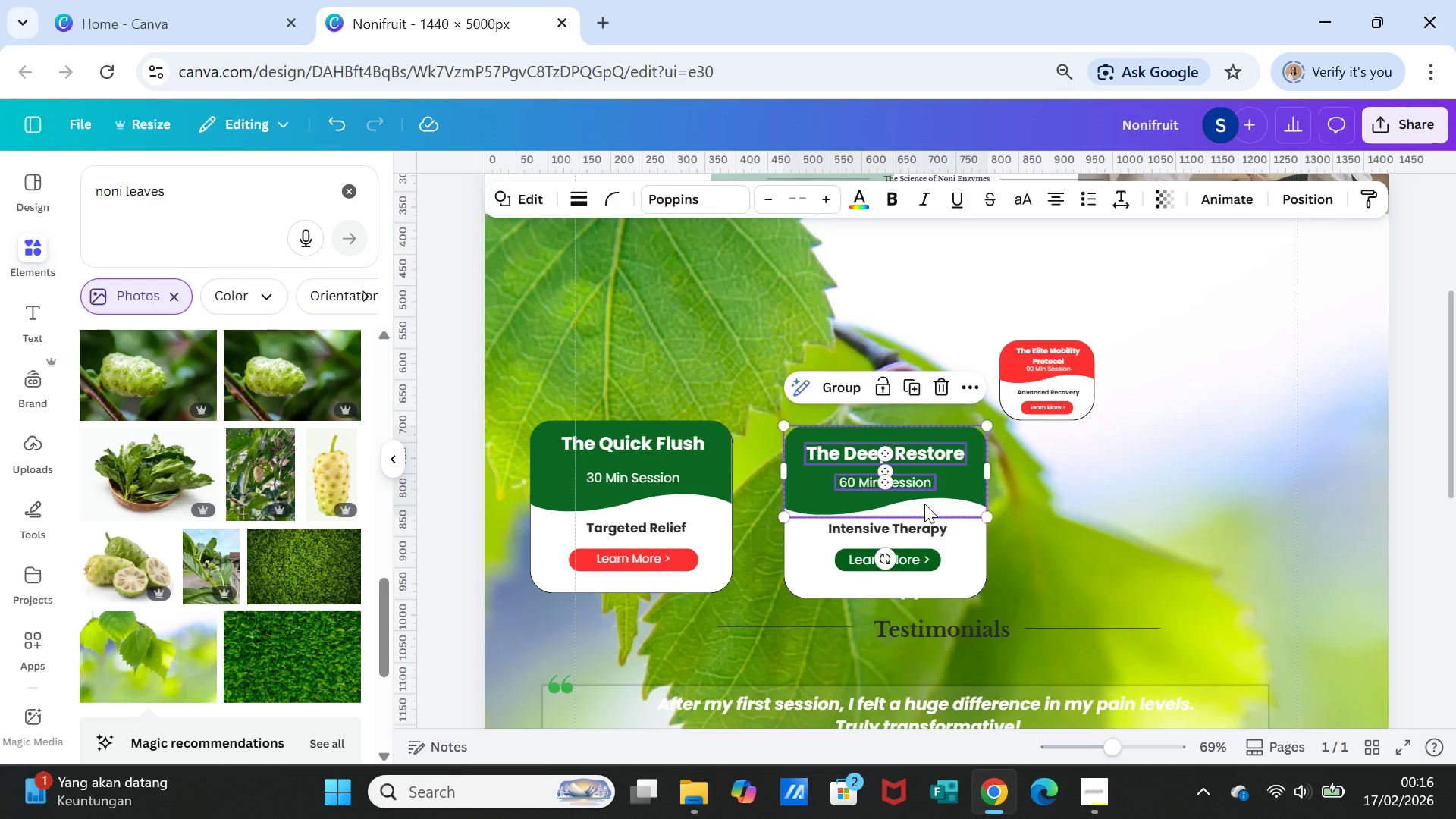 
left_click([924, 504])
 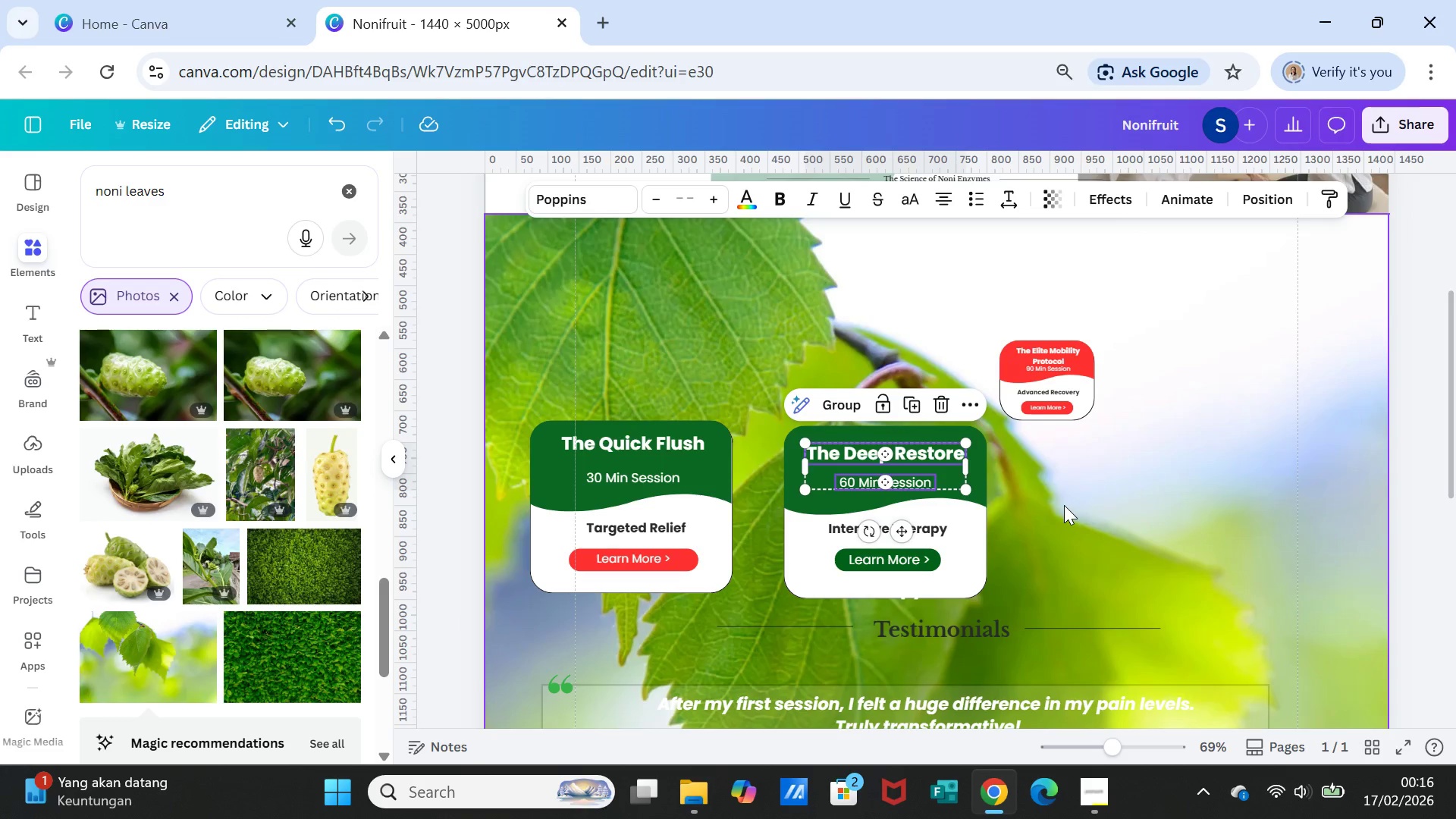 
left_click([1065, 505])
 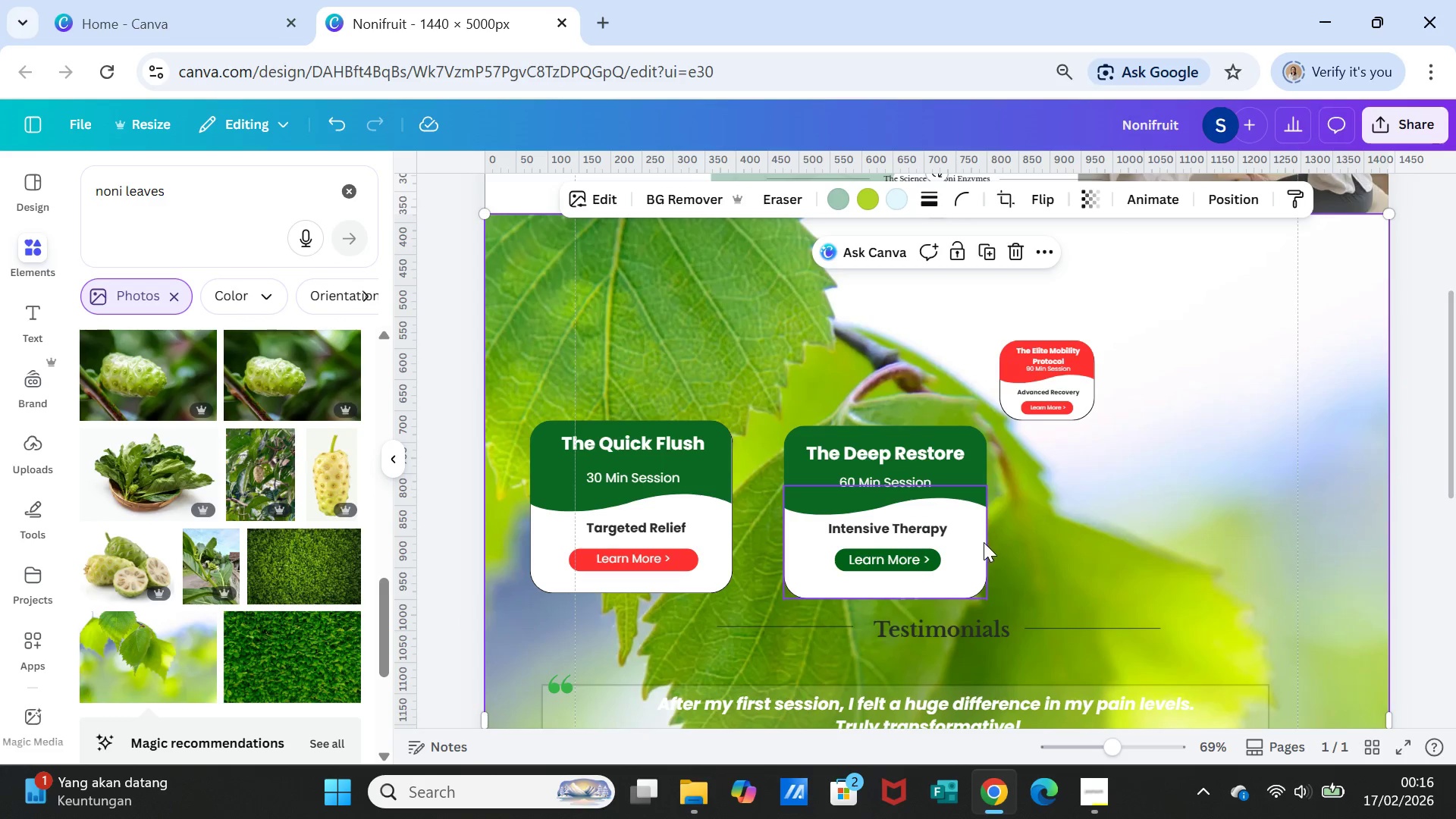 
left_click([984, 542])
 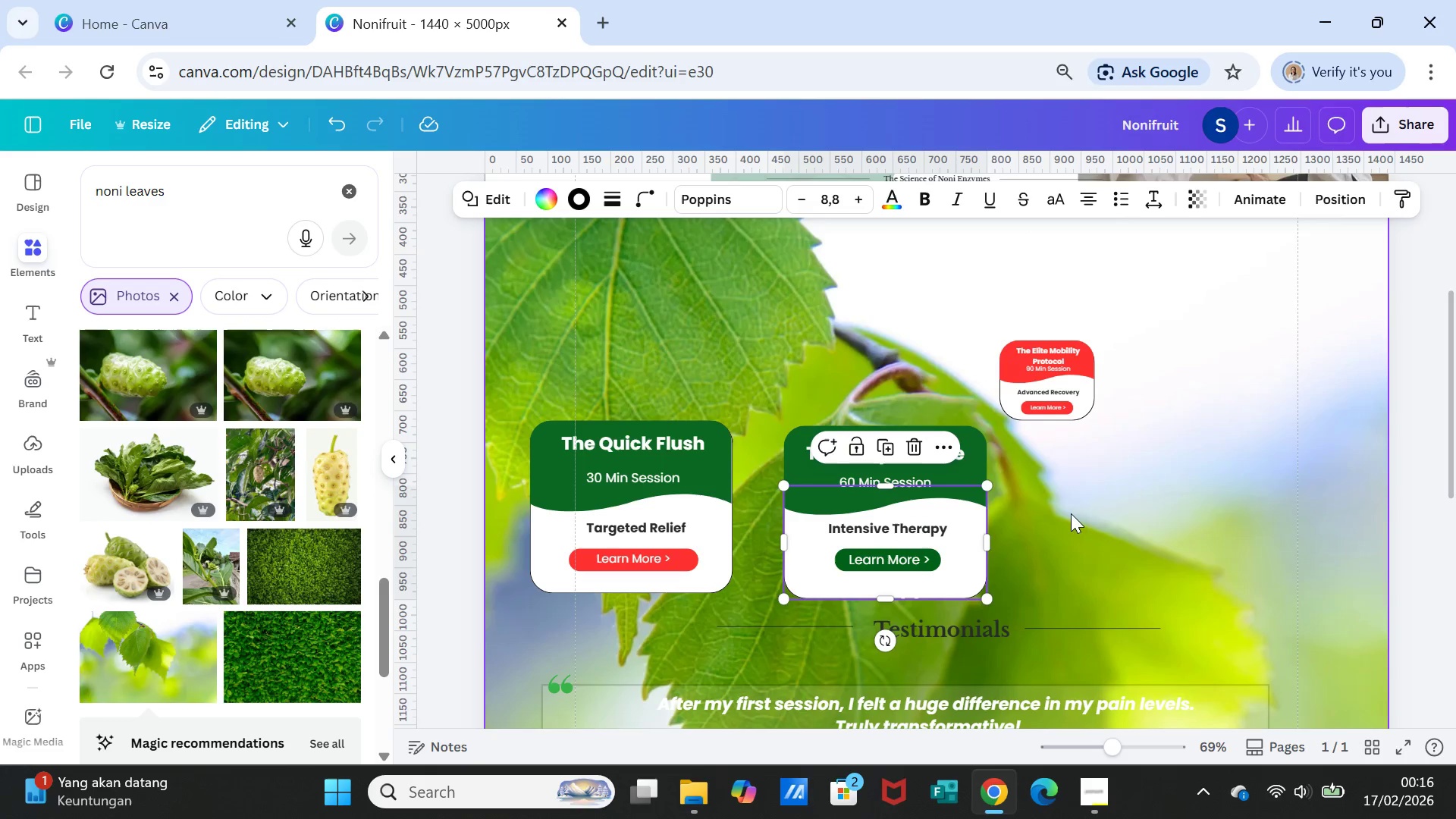 
left_click([1071, 513])
 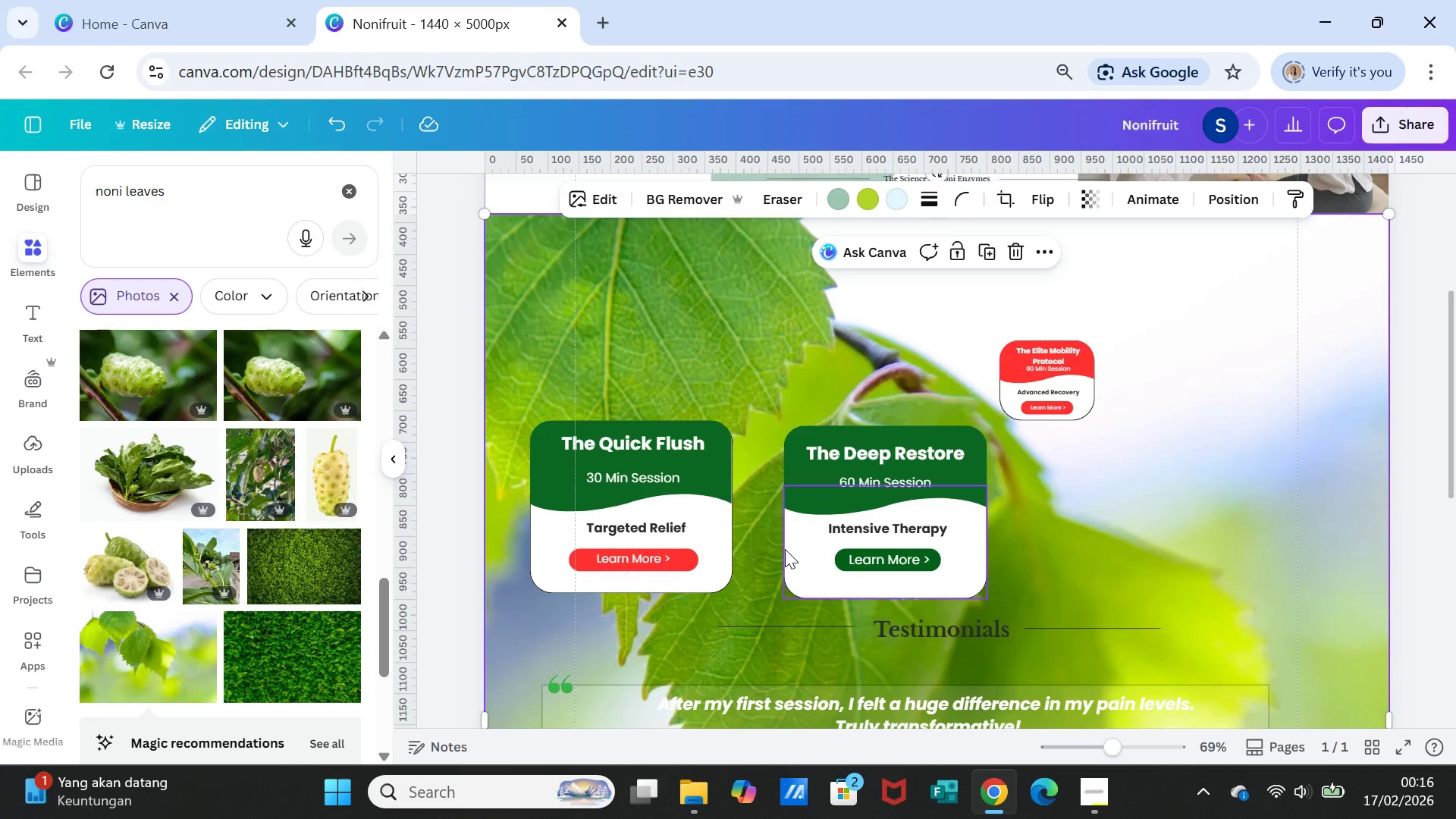 
left_click([784, 549])
 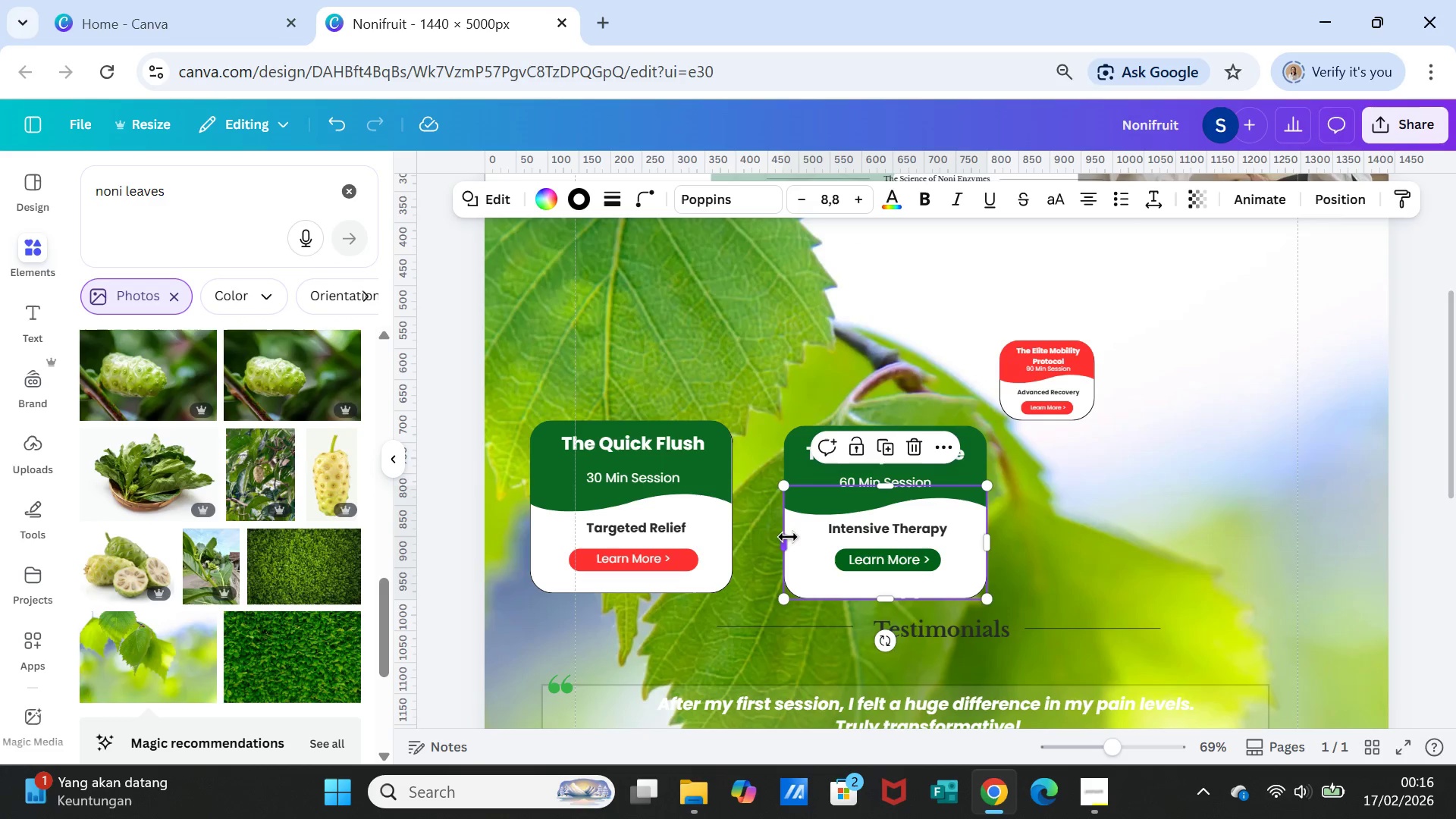 
hold_key(key=ShiftLeft, duration=6.77)
left_click([798, 446])
 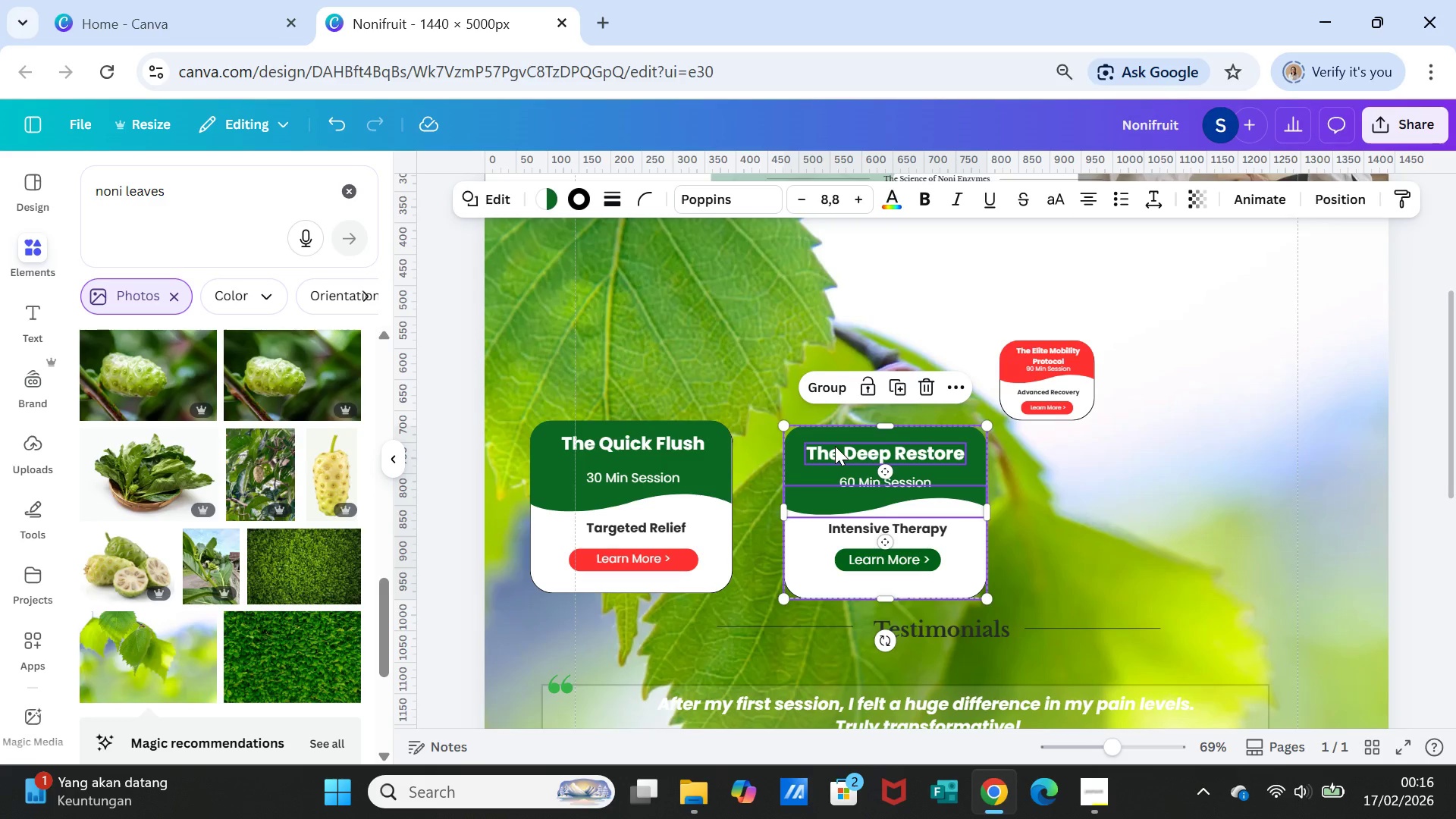 
left_click([835, 446])
 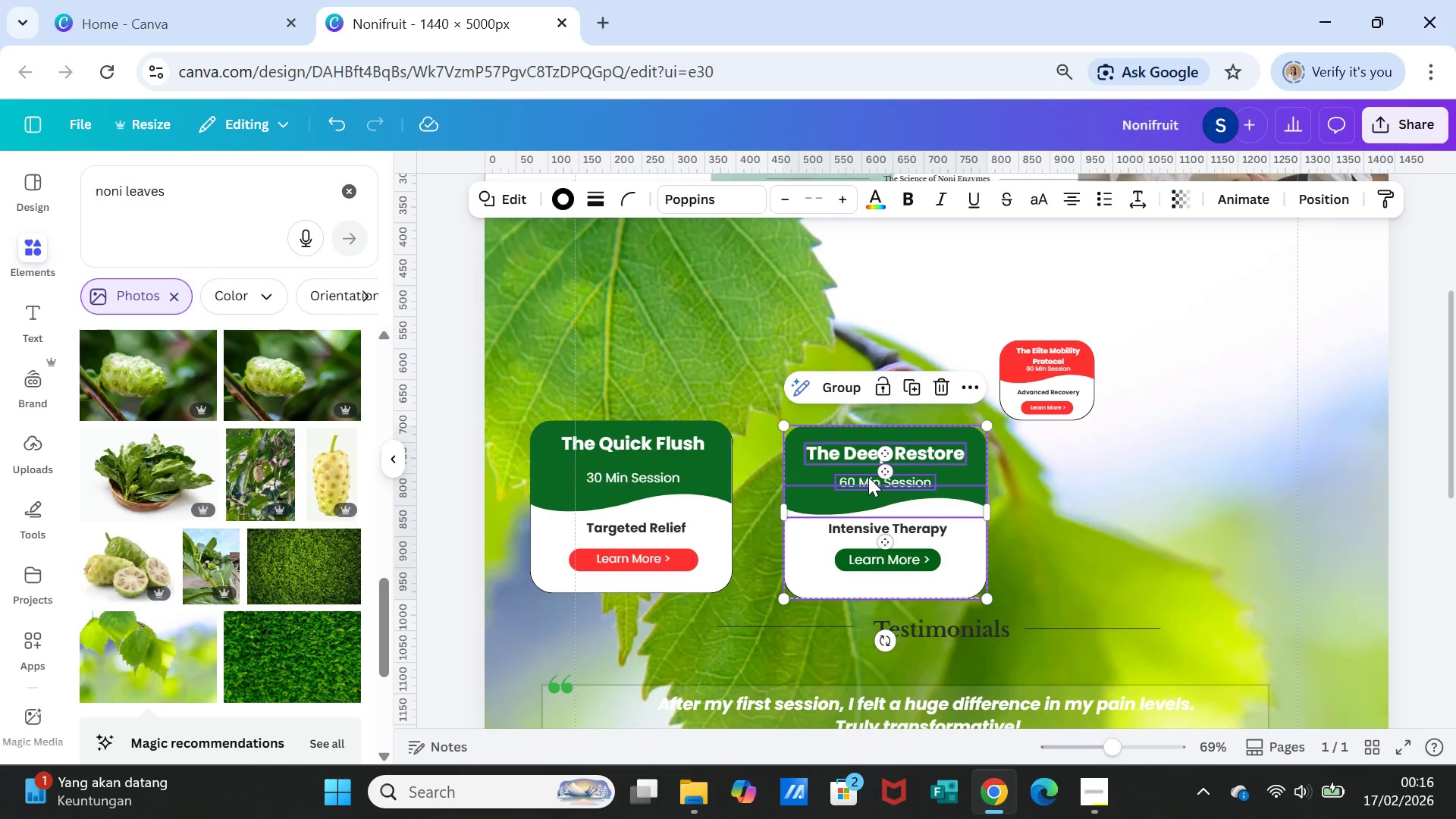 
left_click([868, 477])
 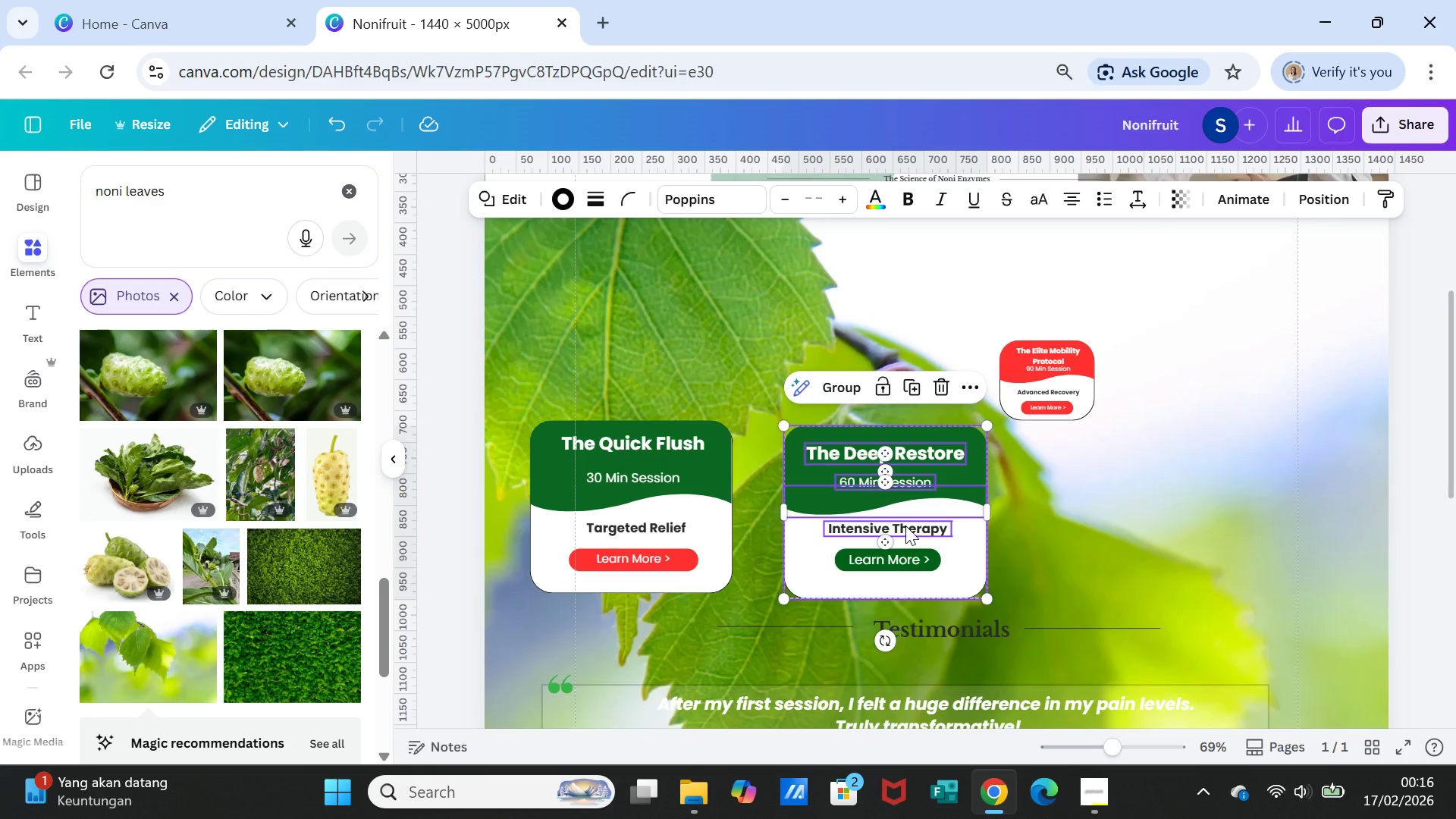 
left_click([905, 526])
 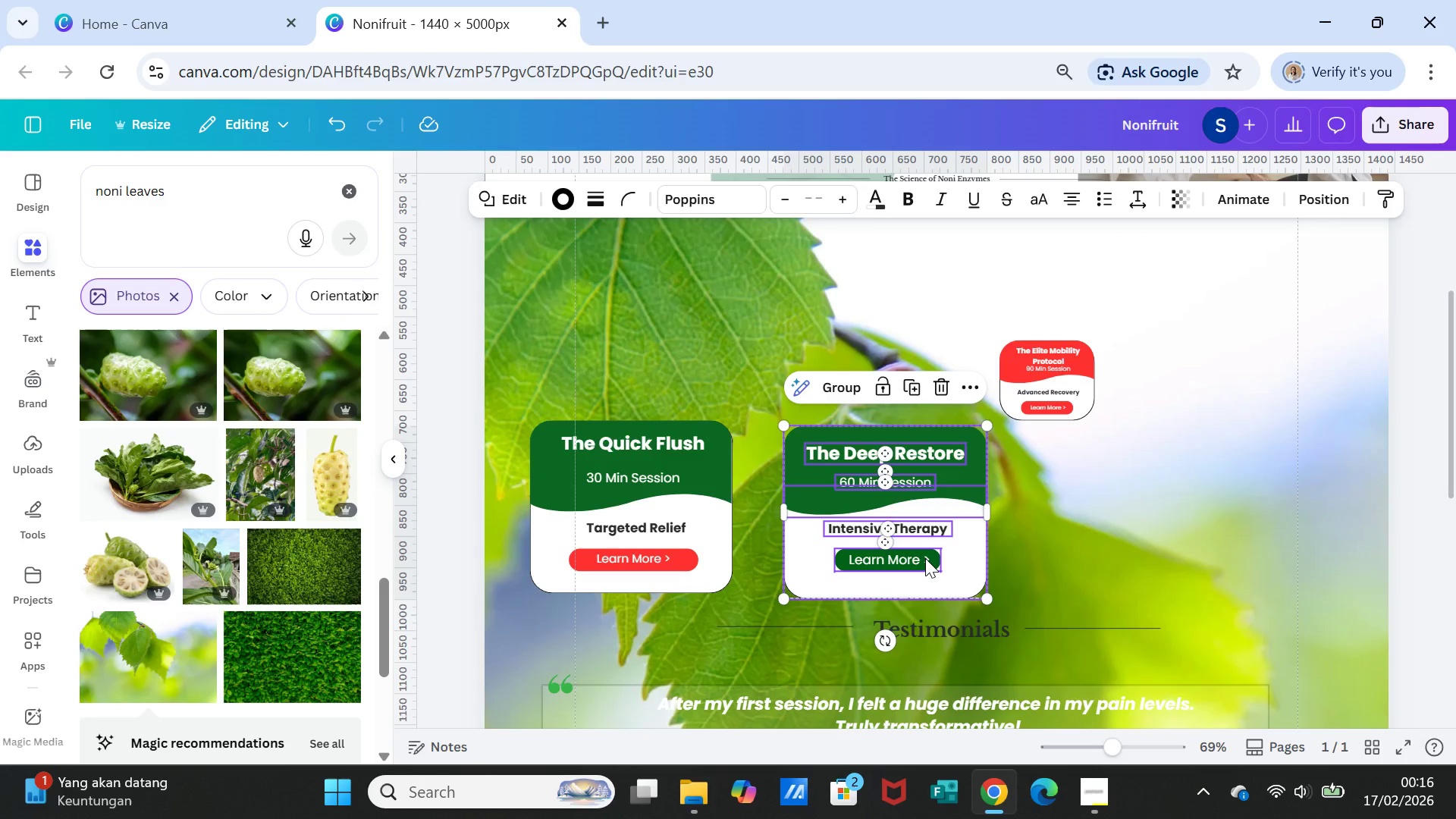 
left_click([925, 558])
 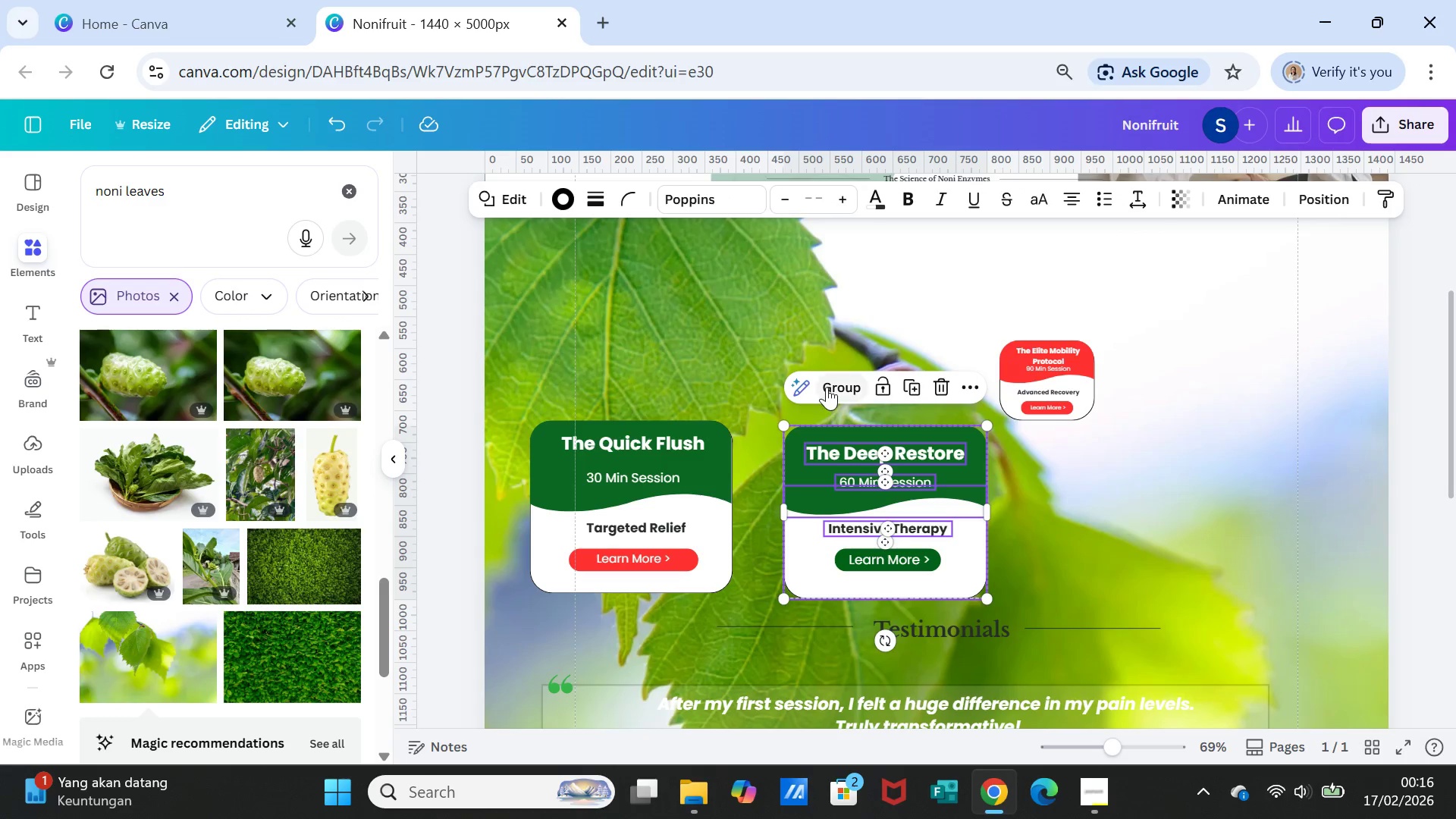 
left_click([827, 387])
 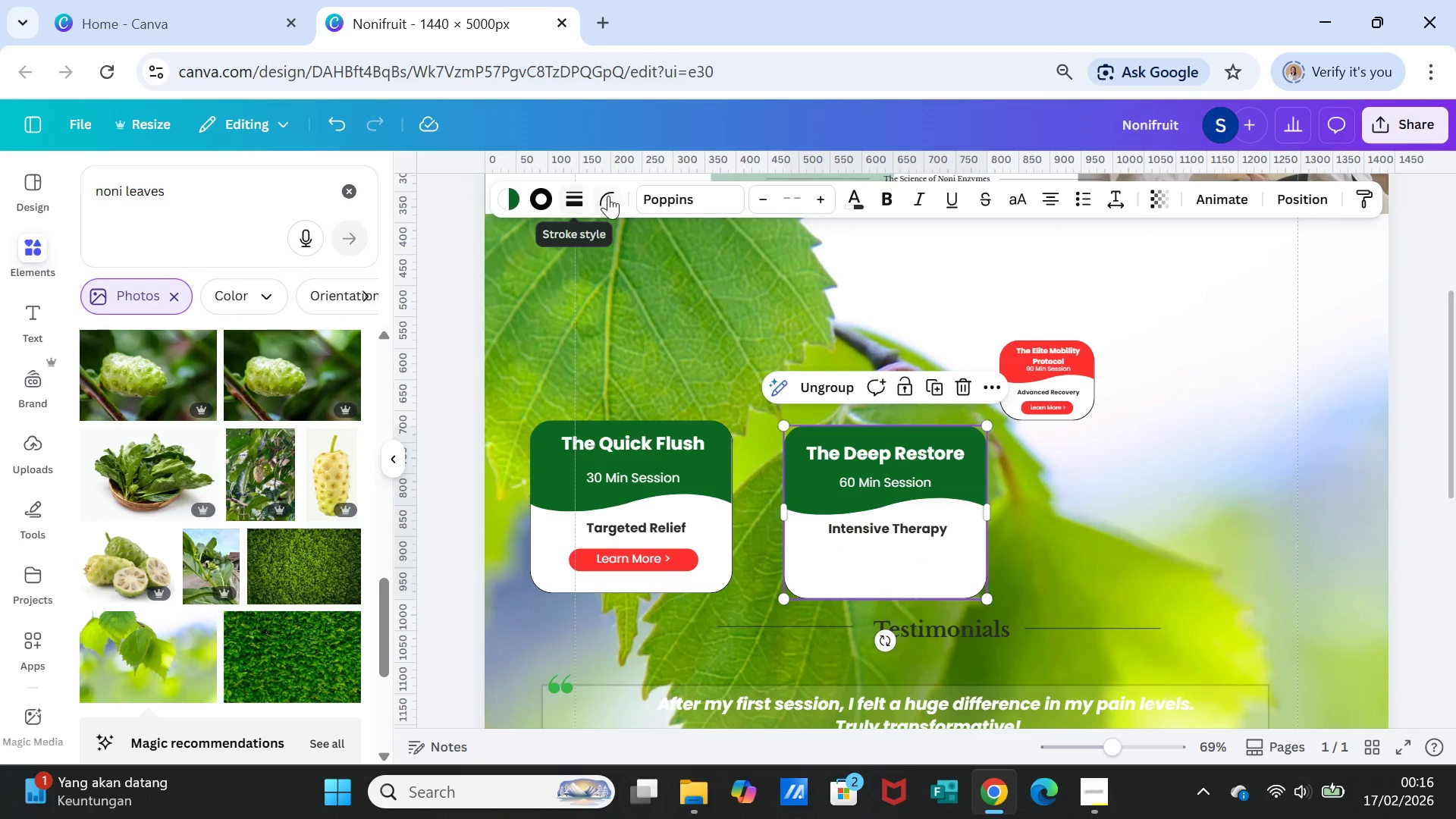 
left_click([333, 120])
 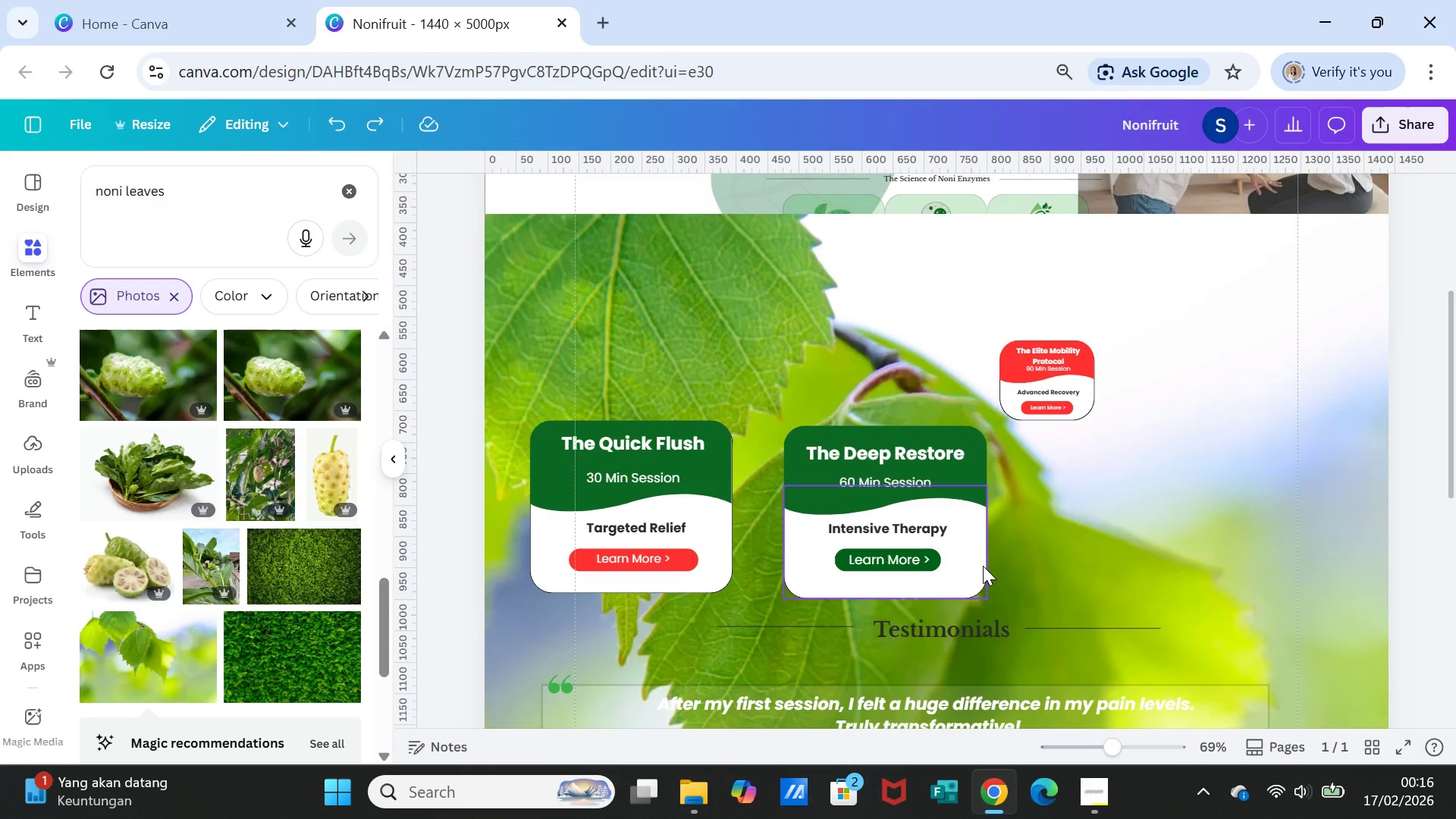 
left_click([983, 566])
 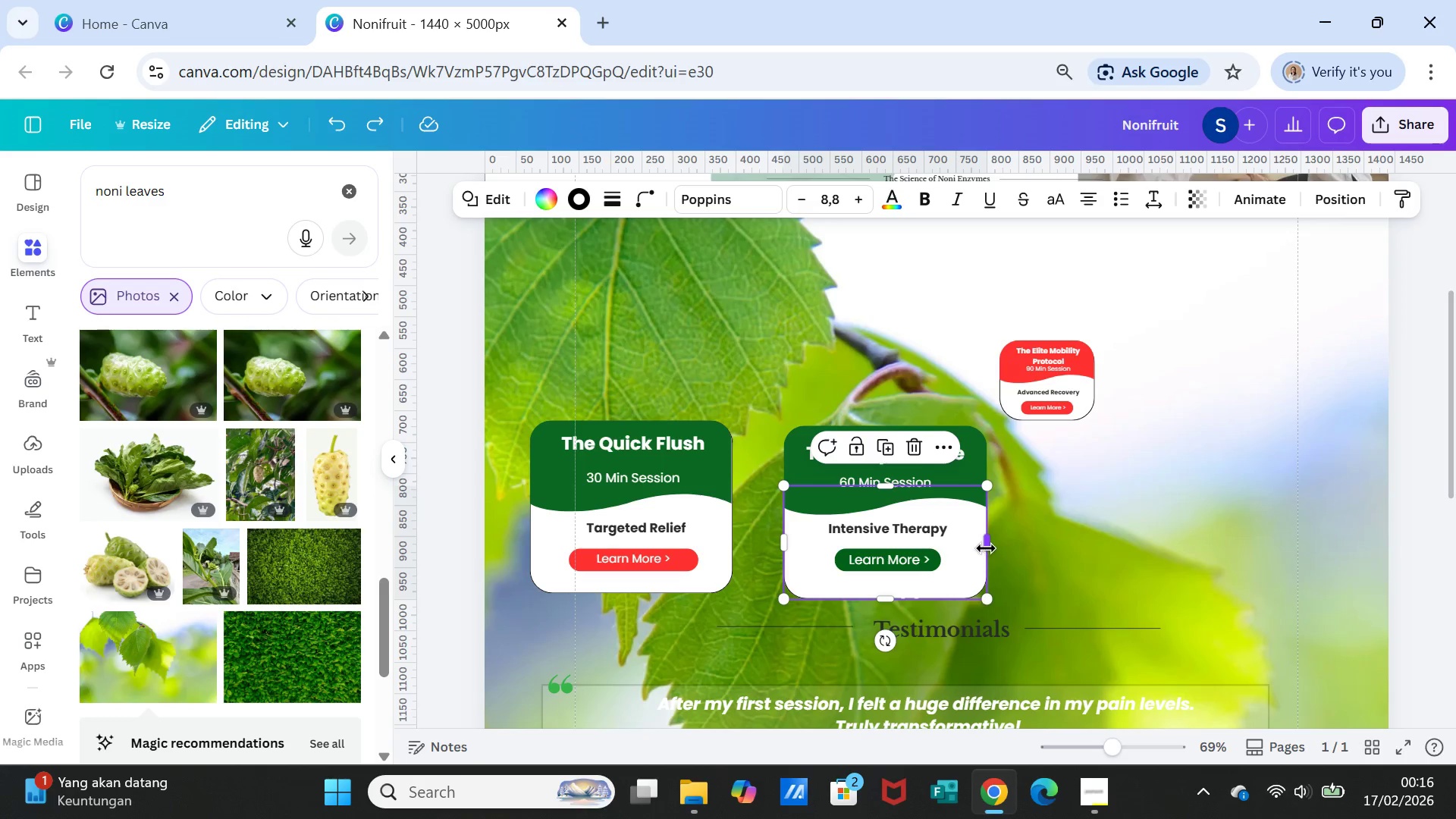 
hold_key(key=ShiftLeft, duration=5.16)
left_click([934, 527])
 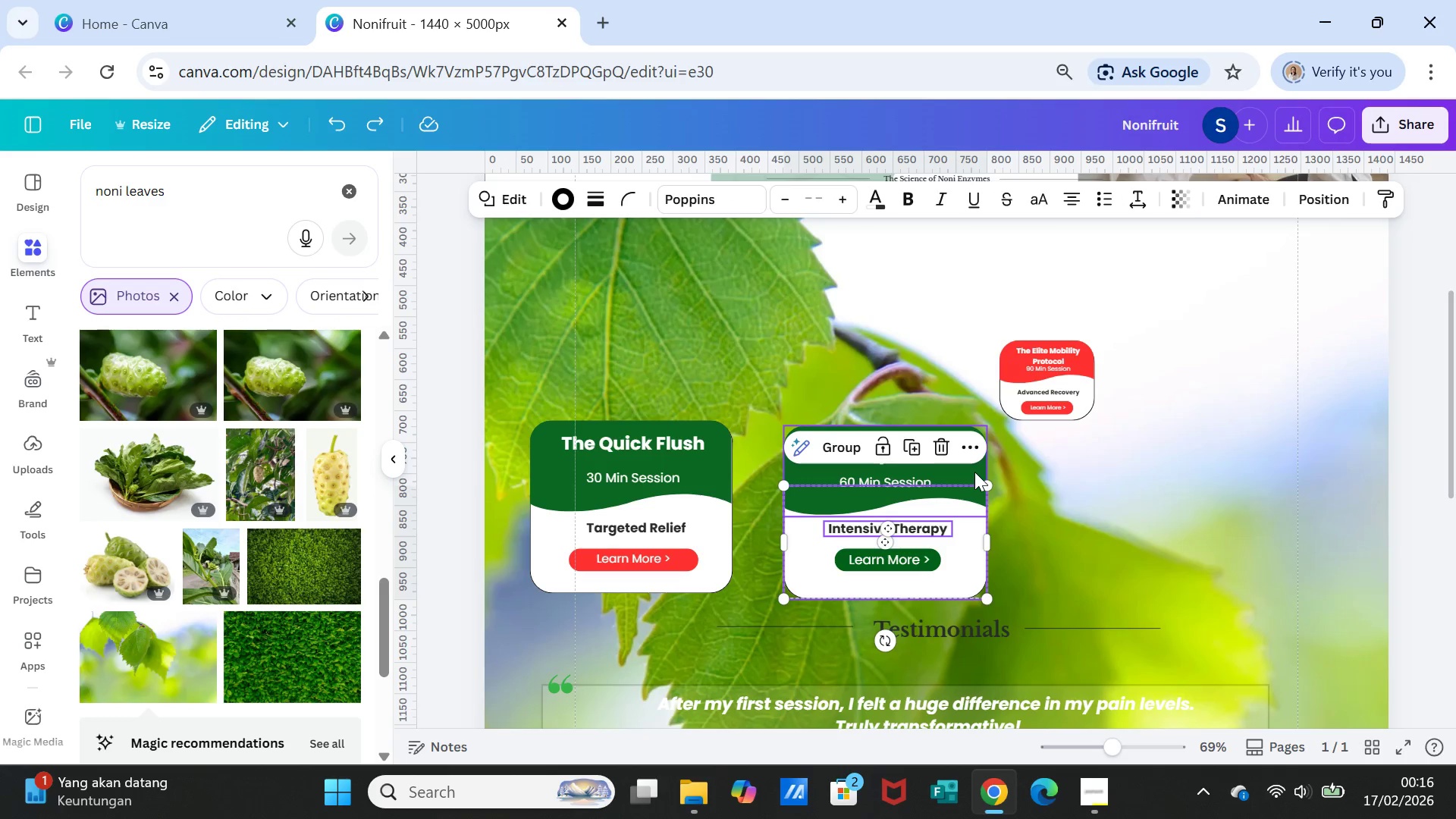 
left_click([974, 472])
 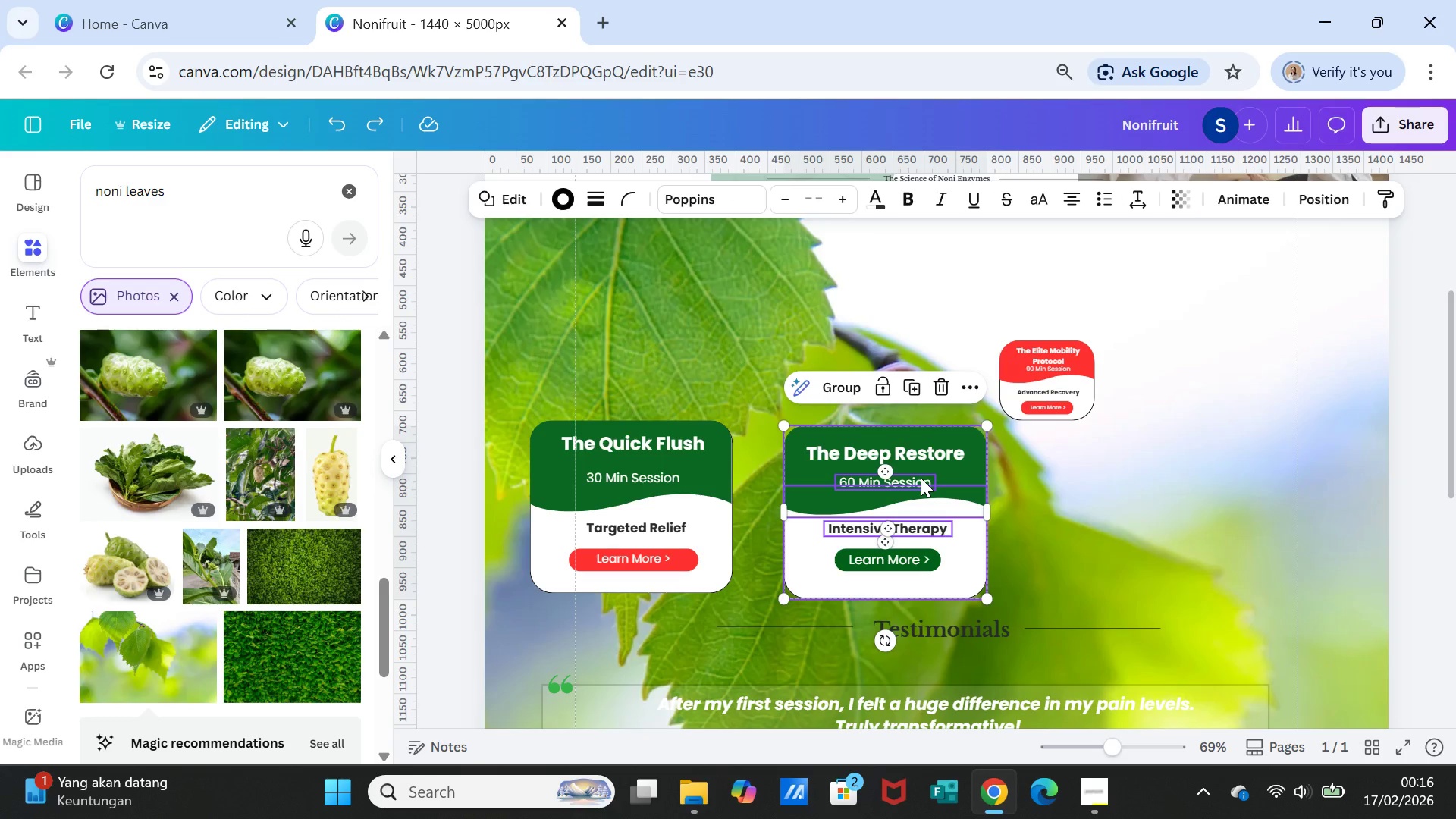 
left_click([921, 478])
 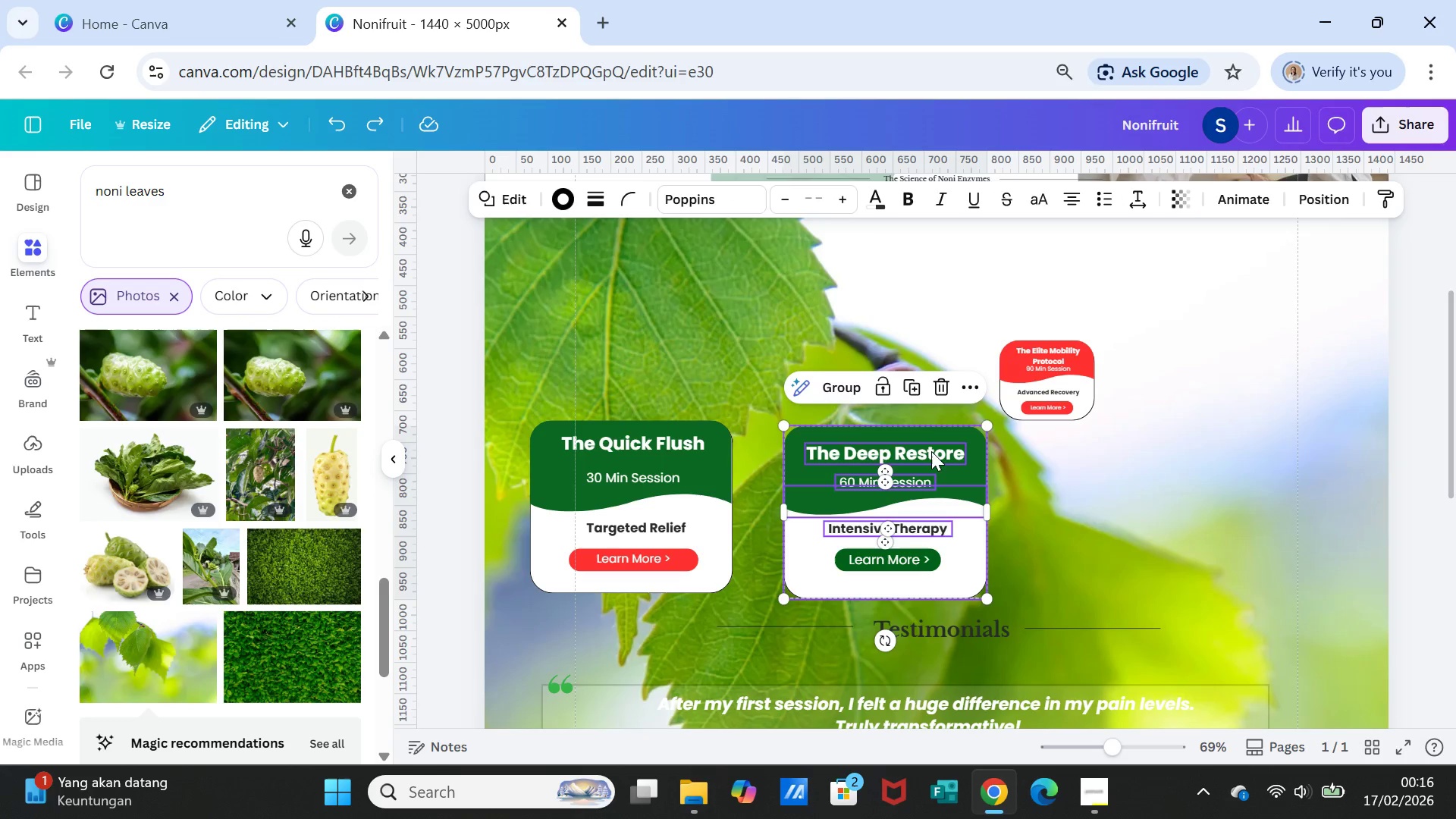 
left_click([931, 451])
 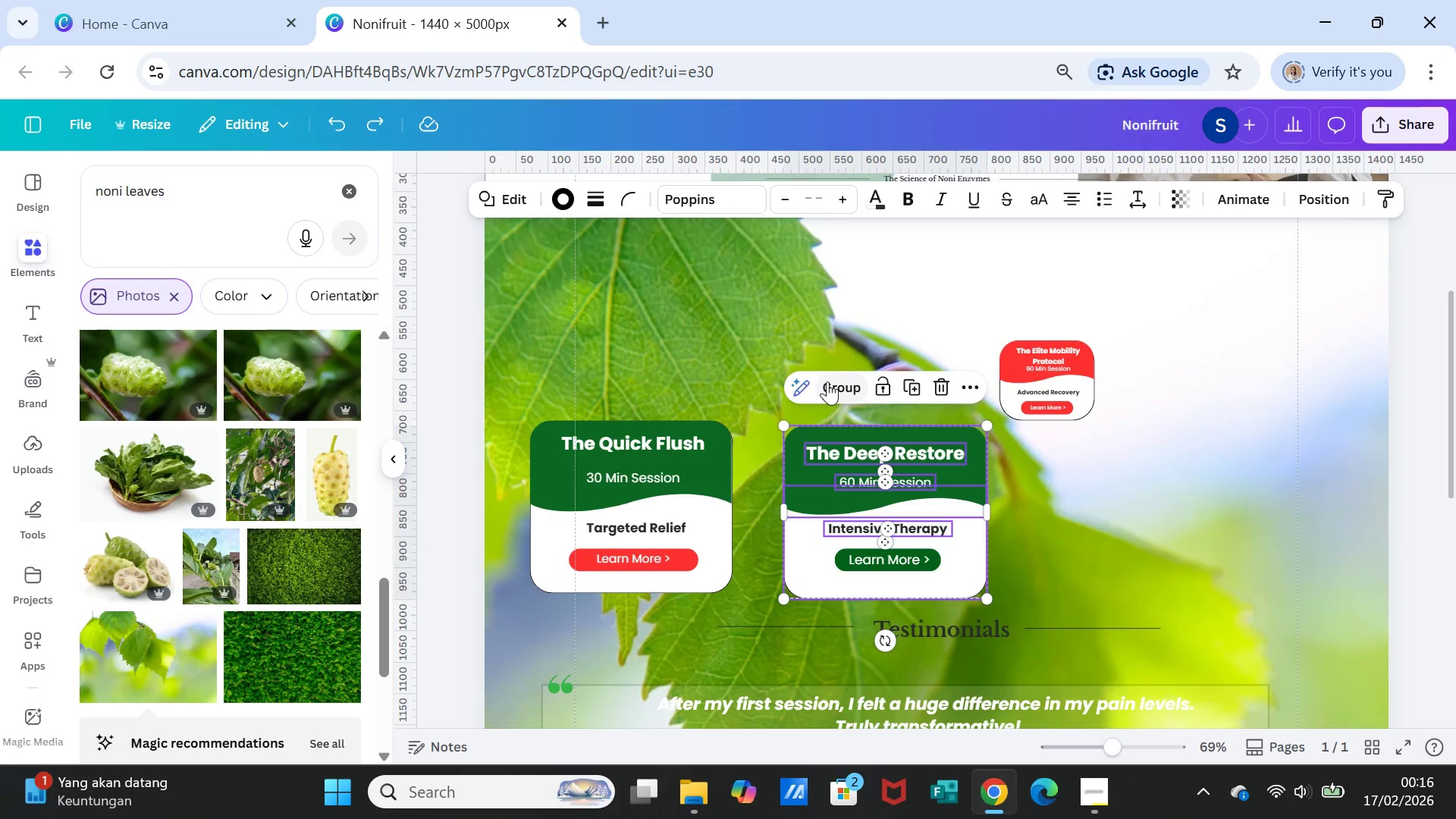 
left_click([827, 381])
 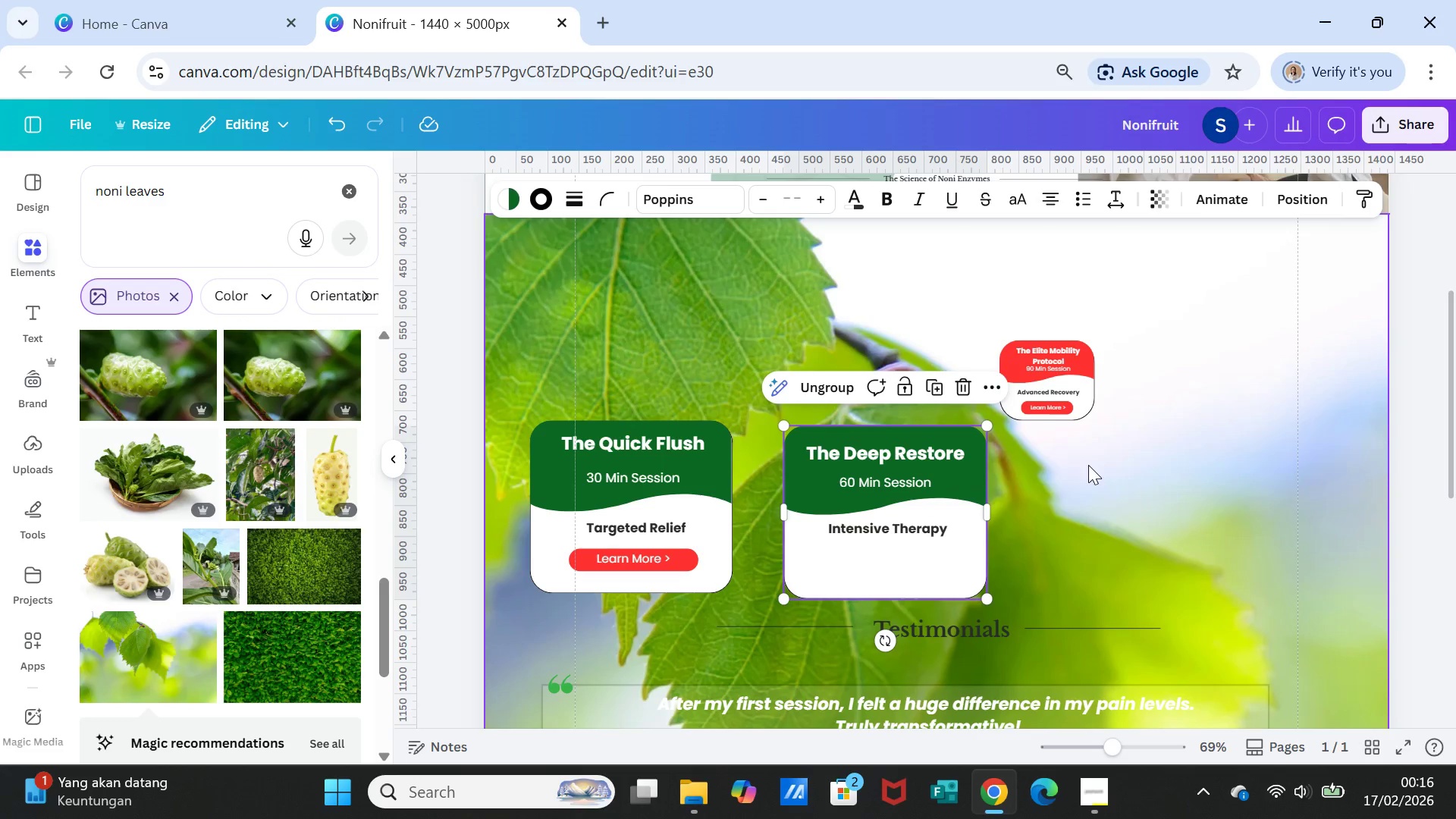 
left_click([1088, 465])
 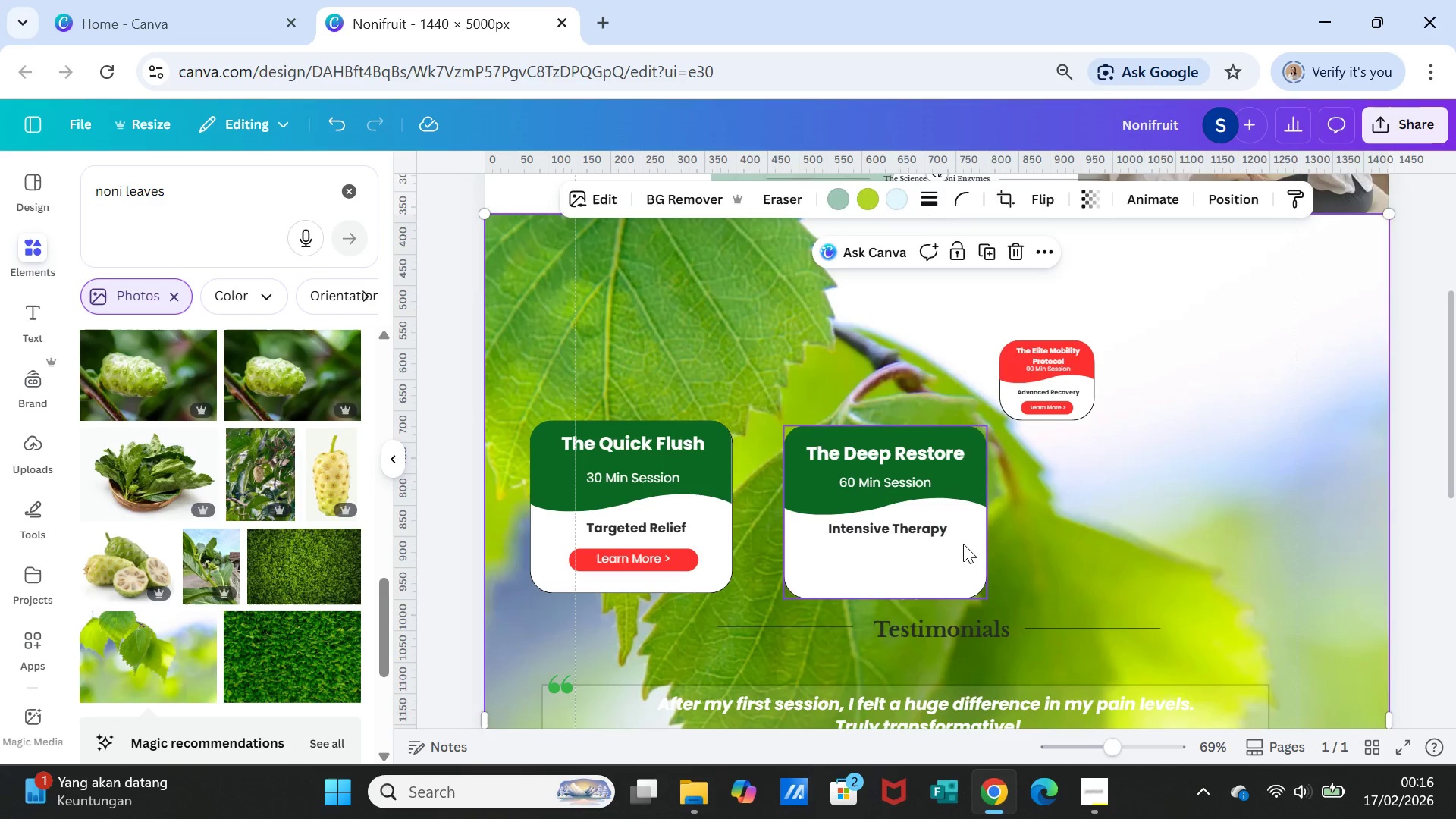 
left_click_drag(start_coordinate=[963, 544], to_coordinate=[962, 538])
 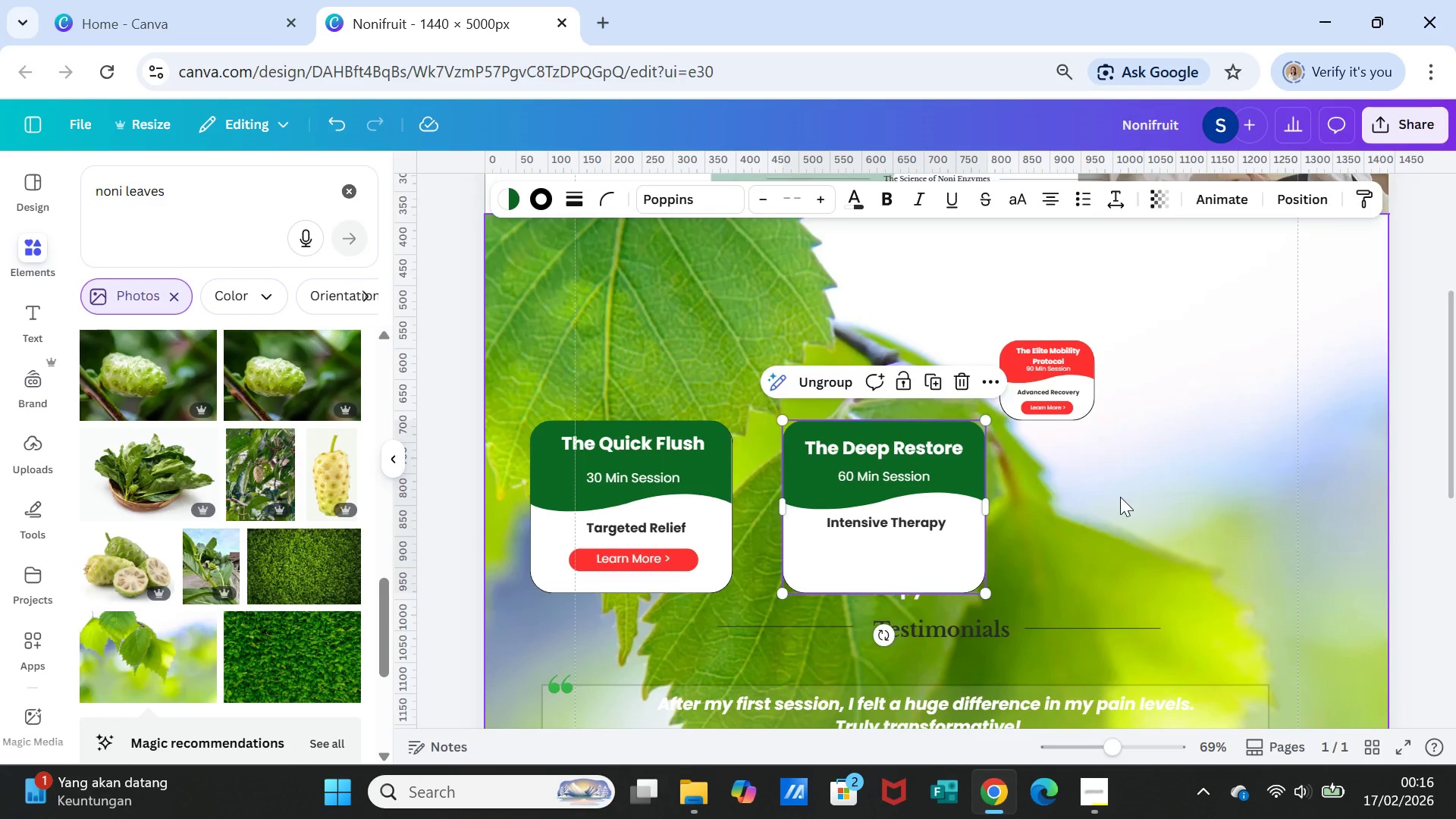 
left_click([1120, 497])
 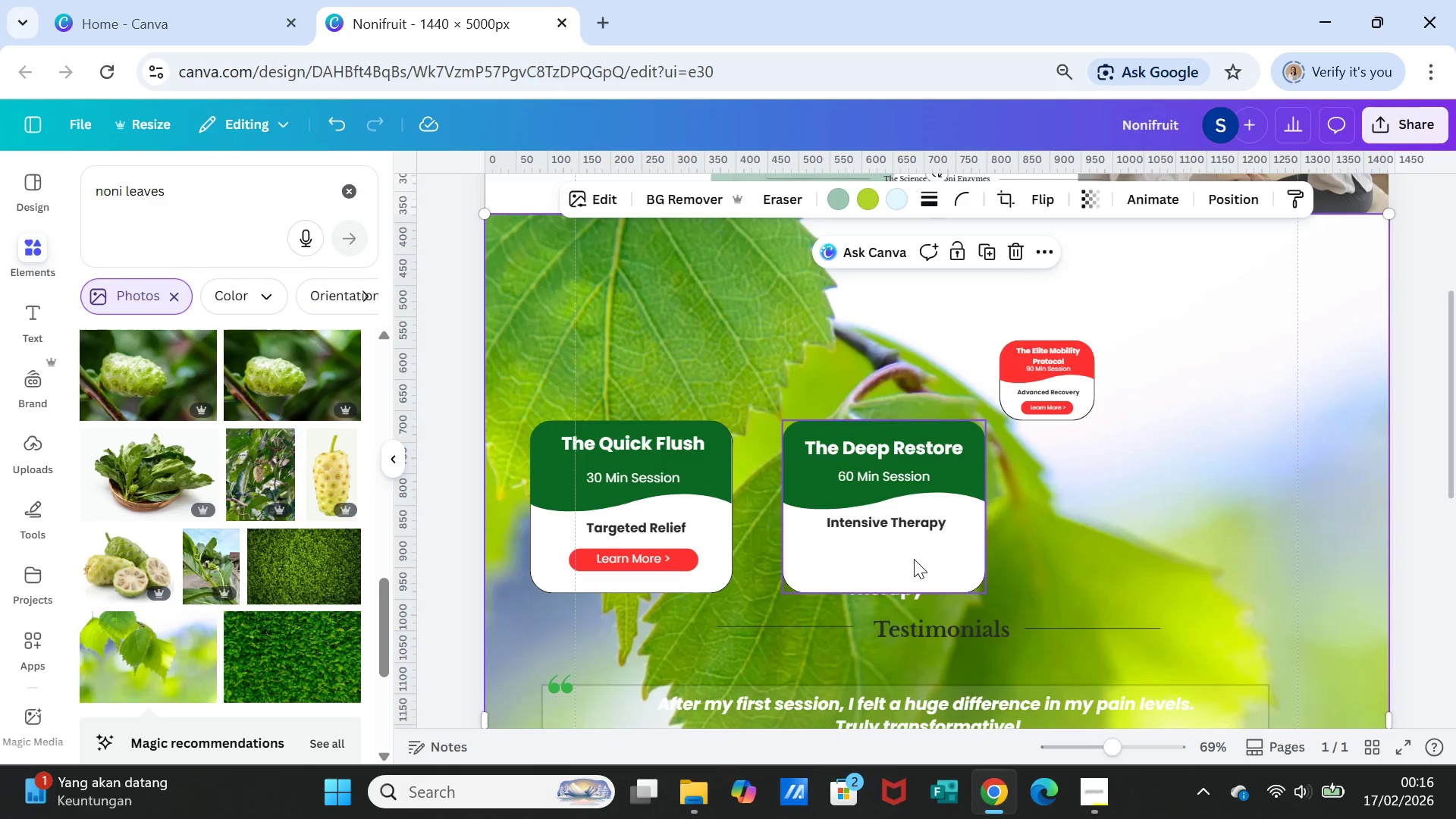 
left_click([914, 559])
 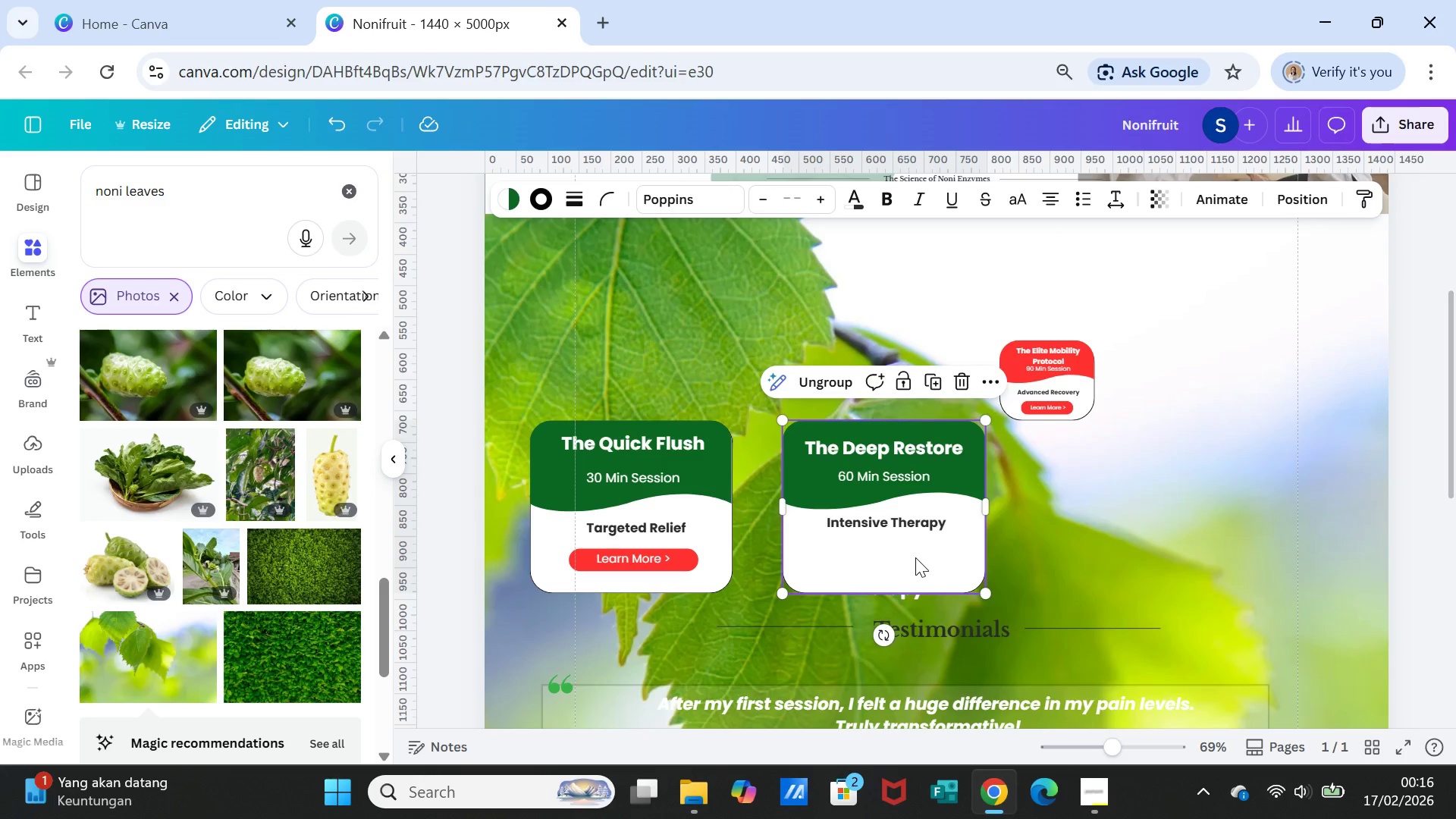 
right_click([915, 557])
 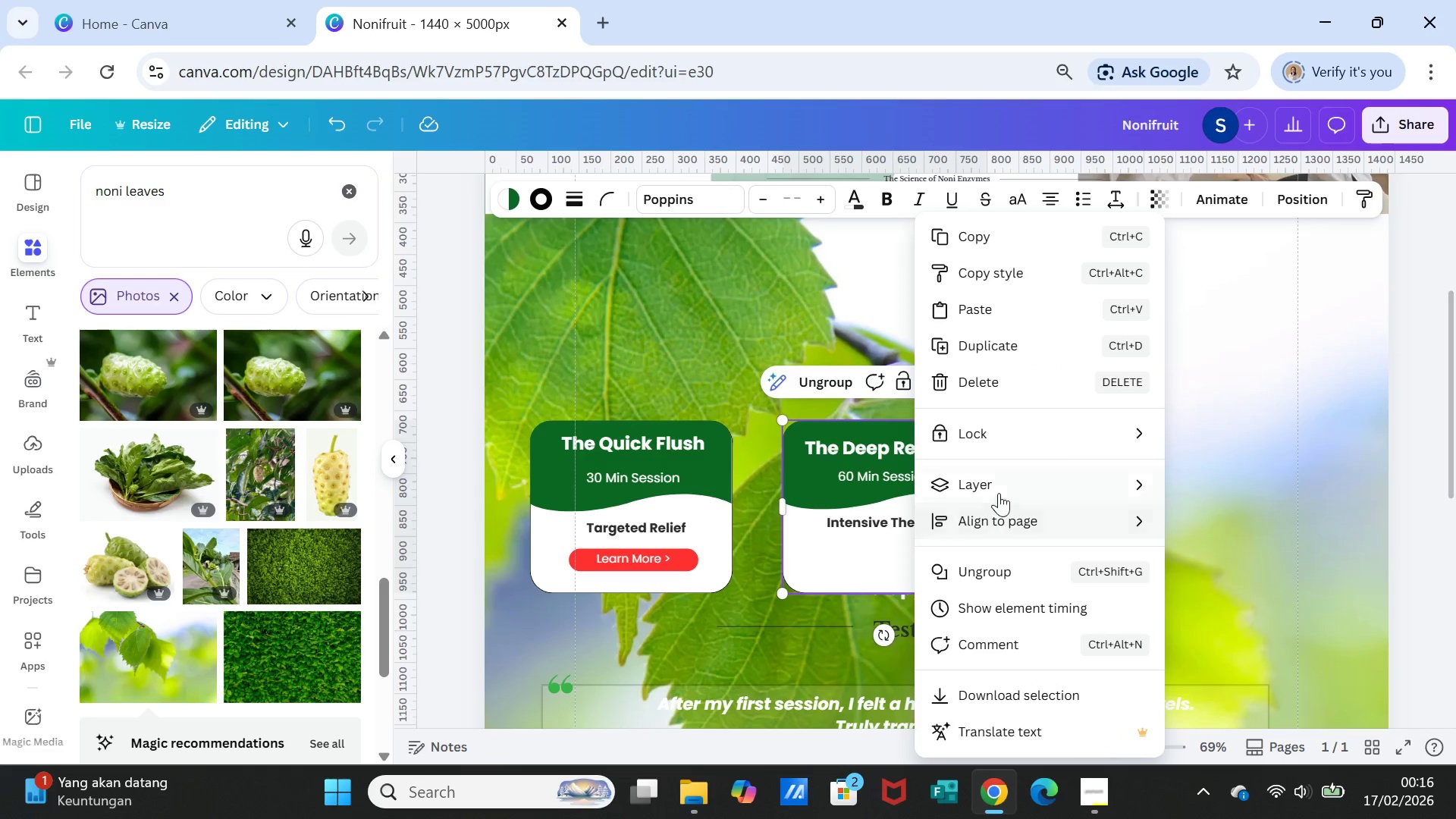 
left_click([1001, 485])
 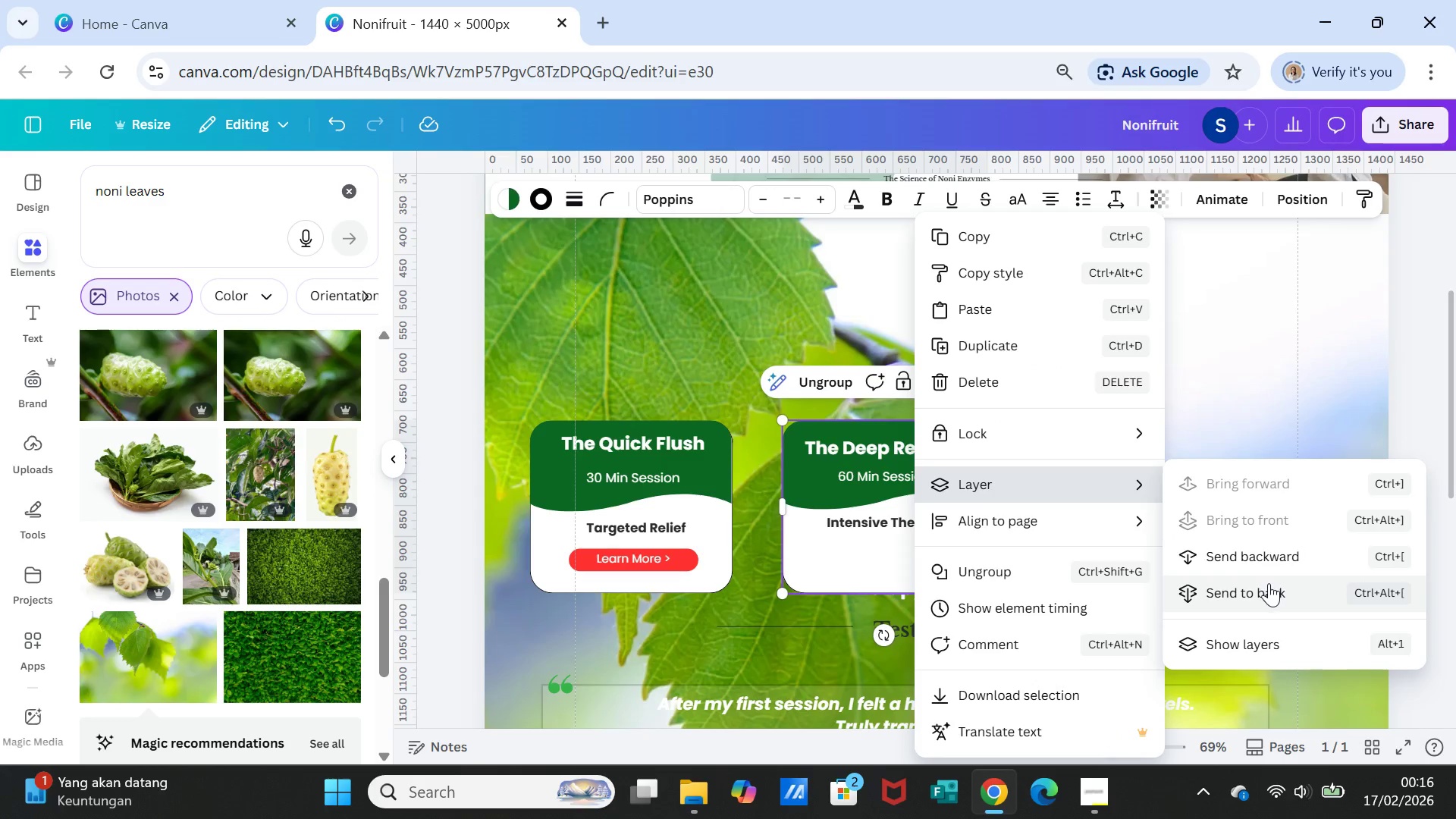 
left_click([1265, 560])
 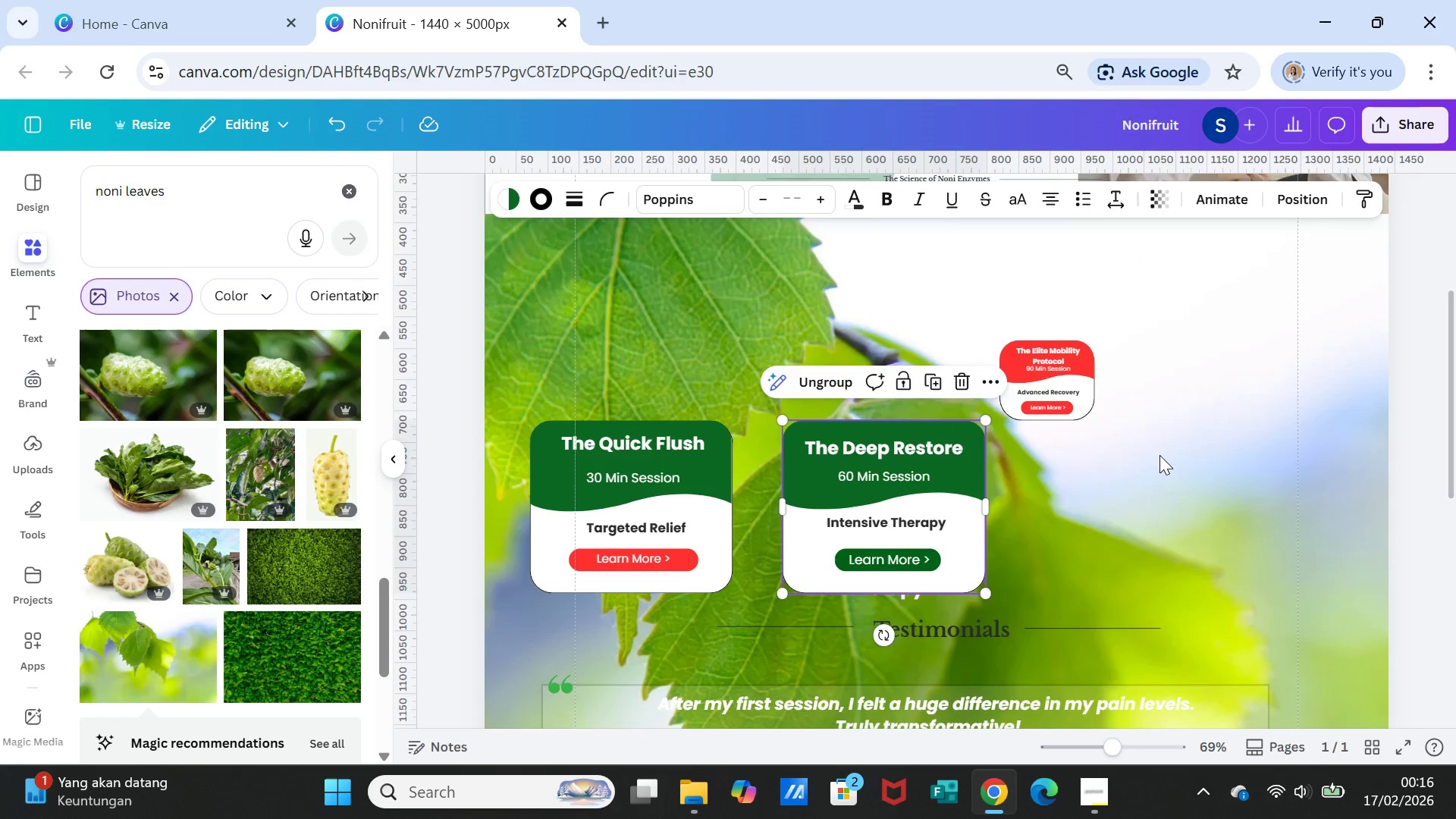 
left_click([1159, 442])
 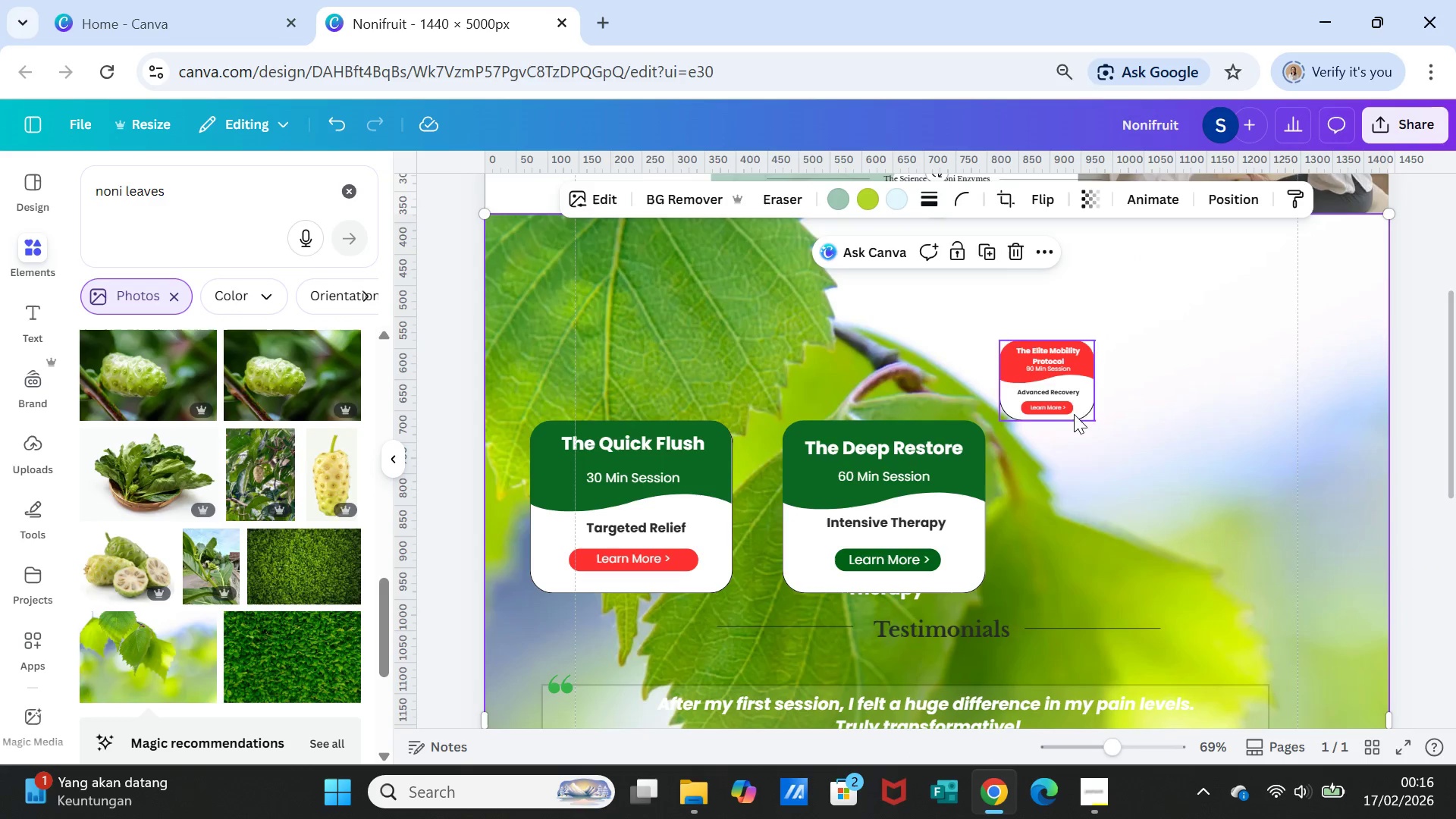 
wait(5.23)
 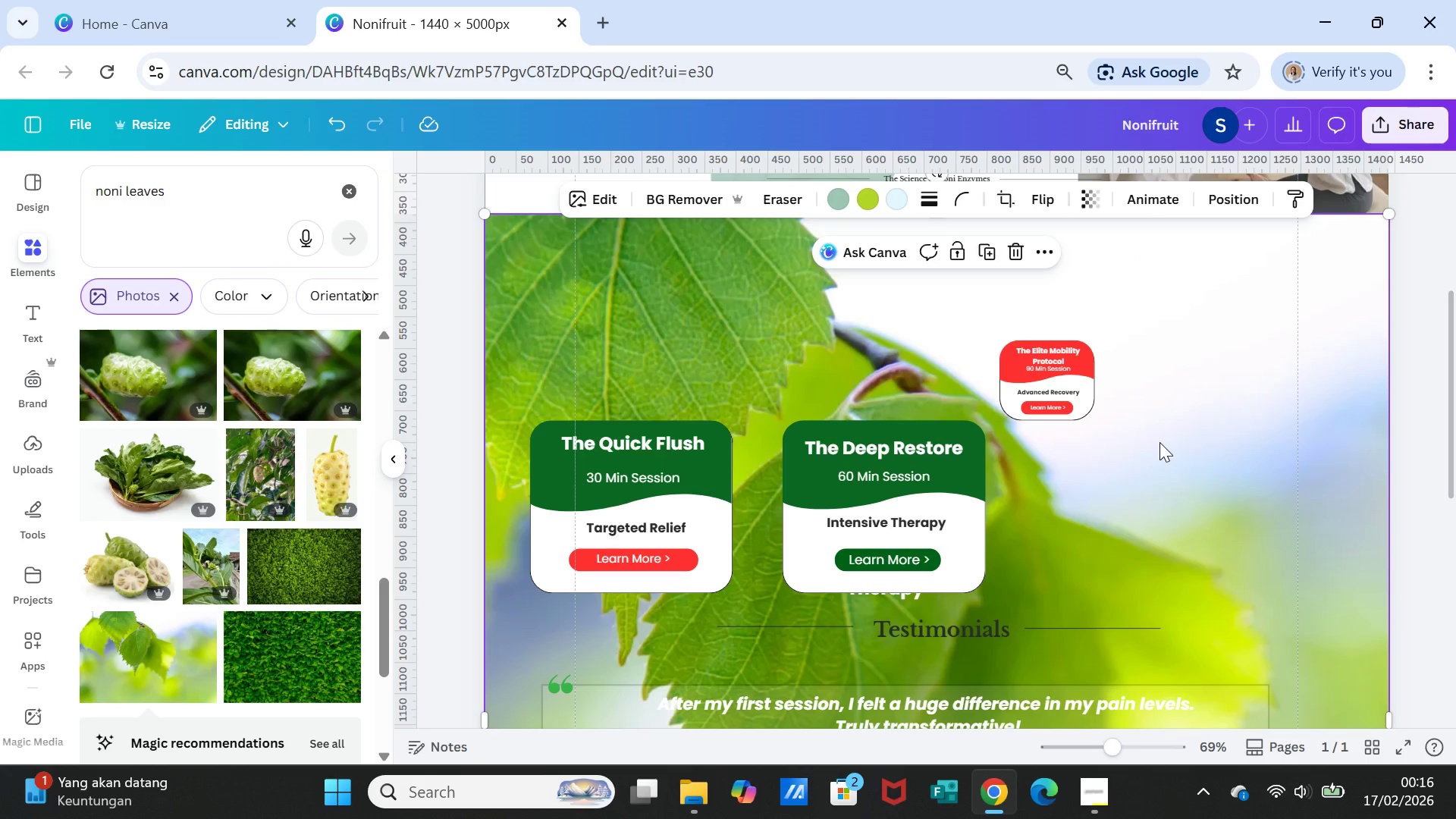 
left_click_drag(start_coordinate=[1087, 396], to_coordinate=[1188, 478])
 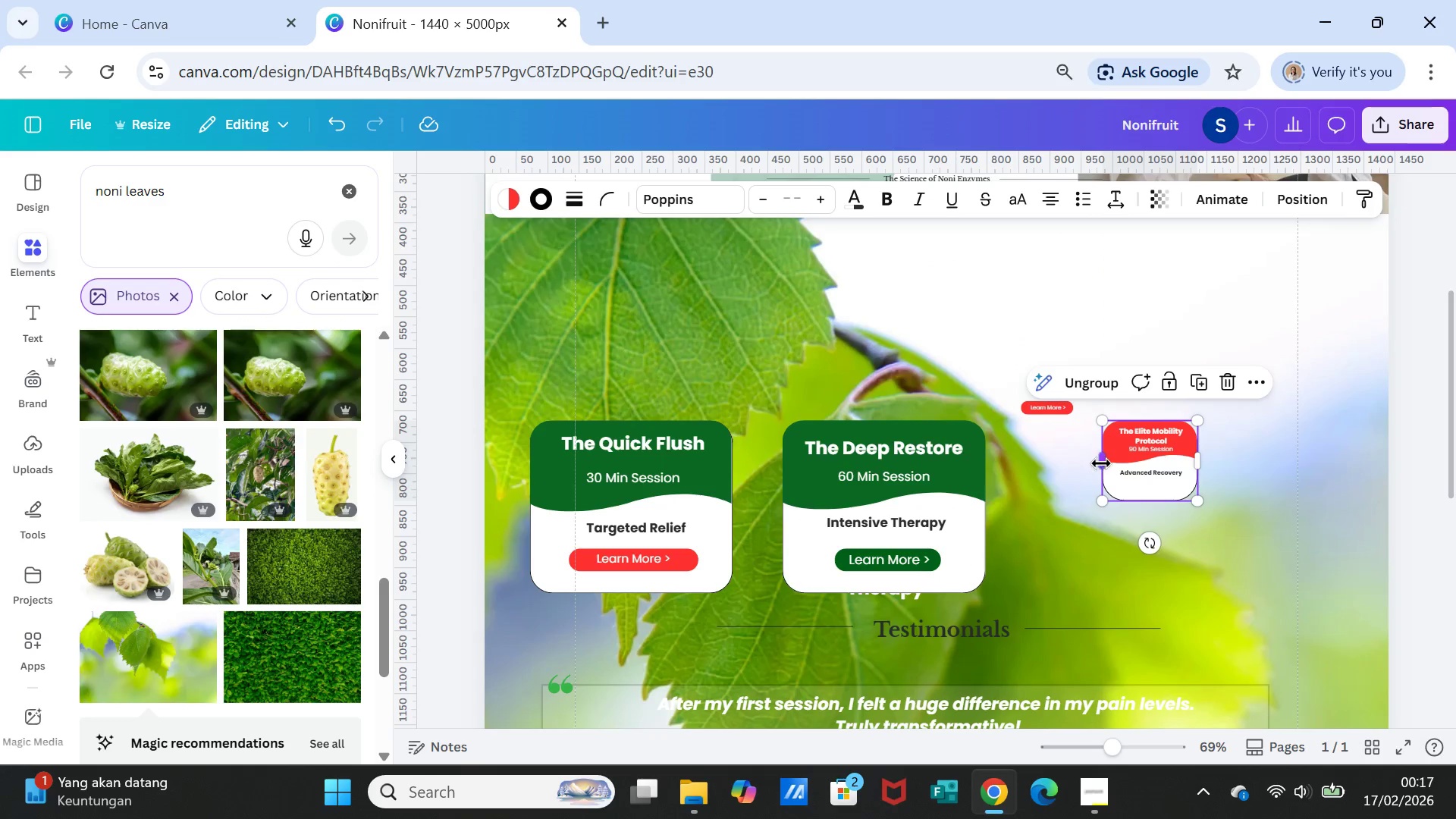 
left_click_drag(start_coordinate=[1101, 463], to_coordinate=[1055, 464])
 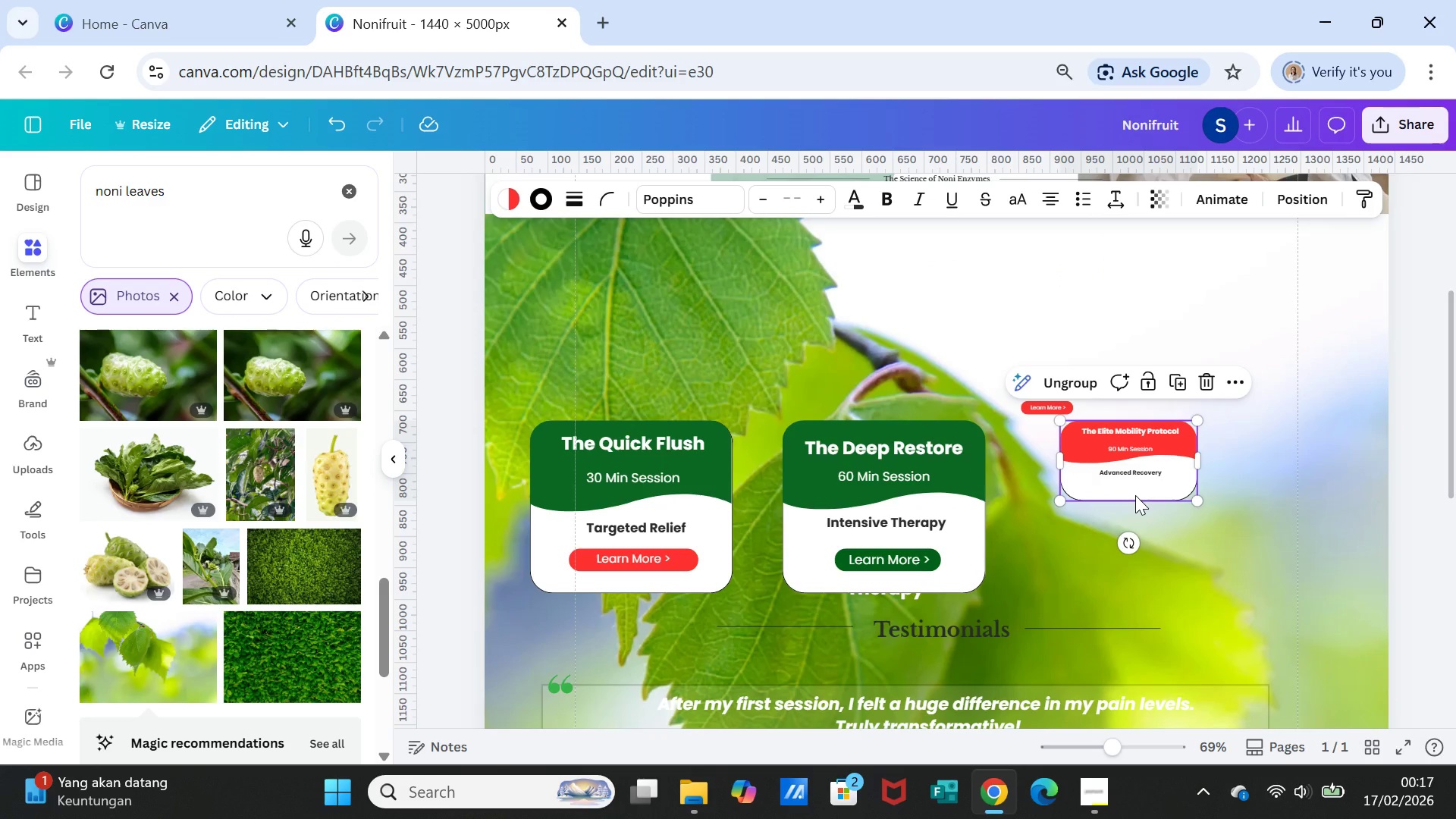 
left_click([1135, 495])
 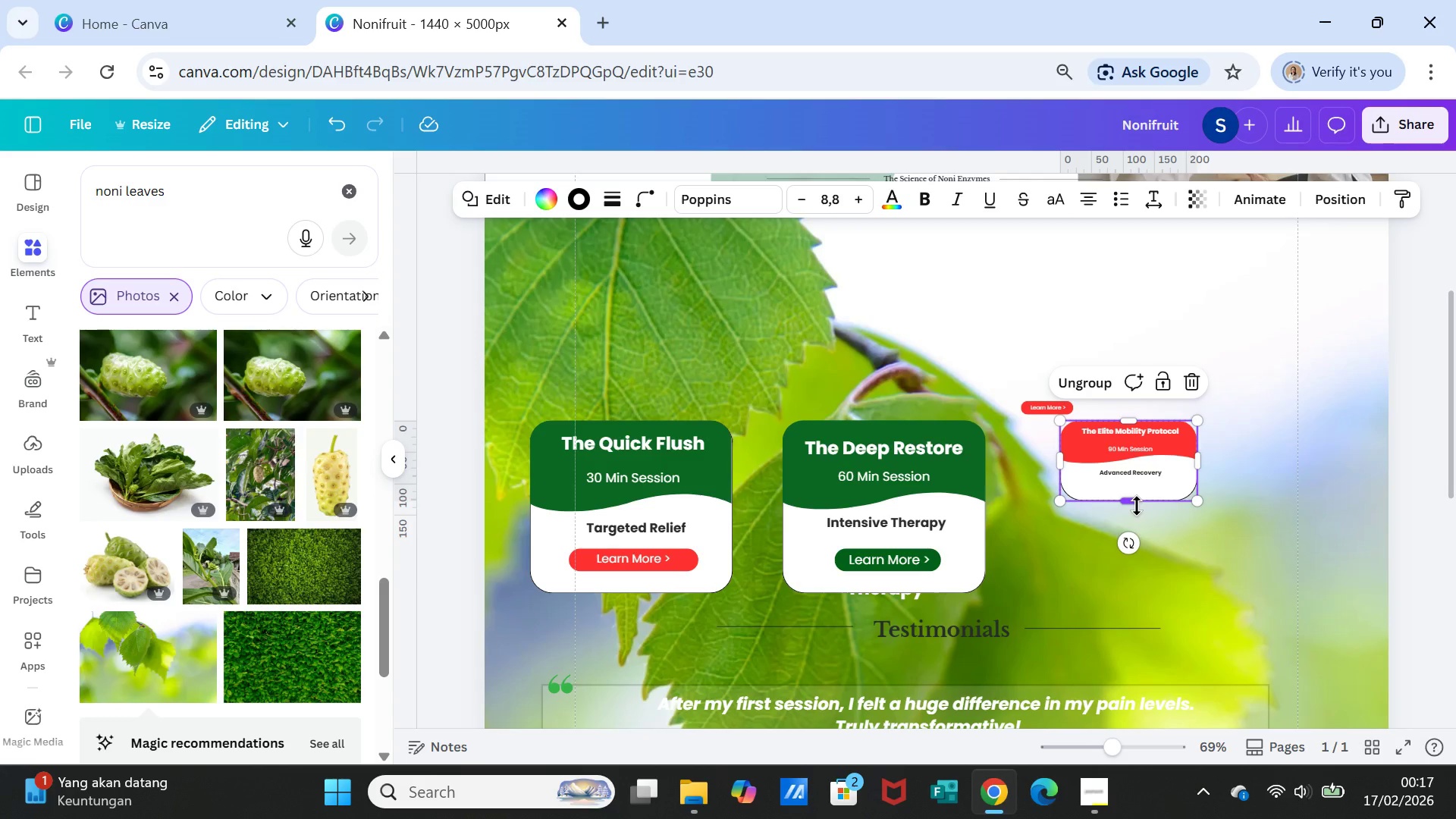 
left_click_drag(start_coordinate=[1137, 506], to_coordinate=[1149, 600])
 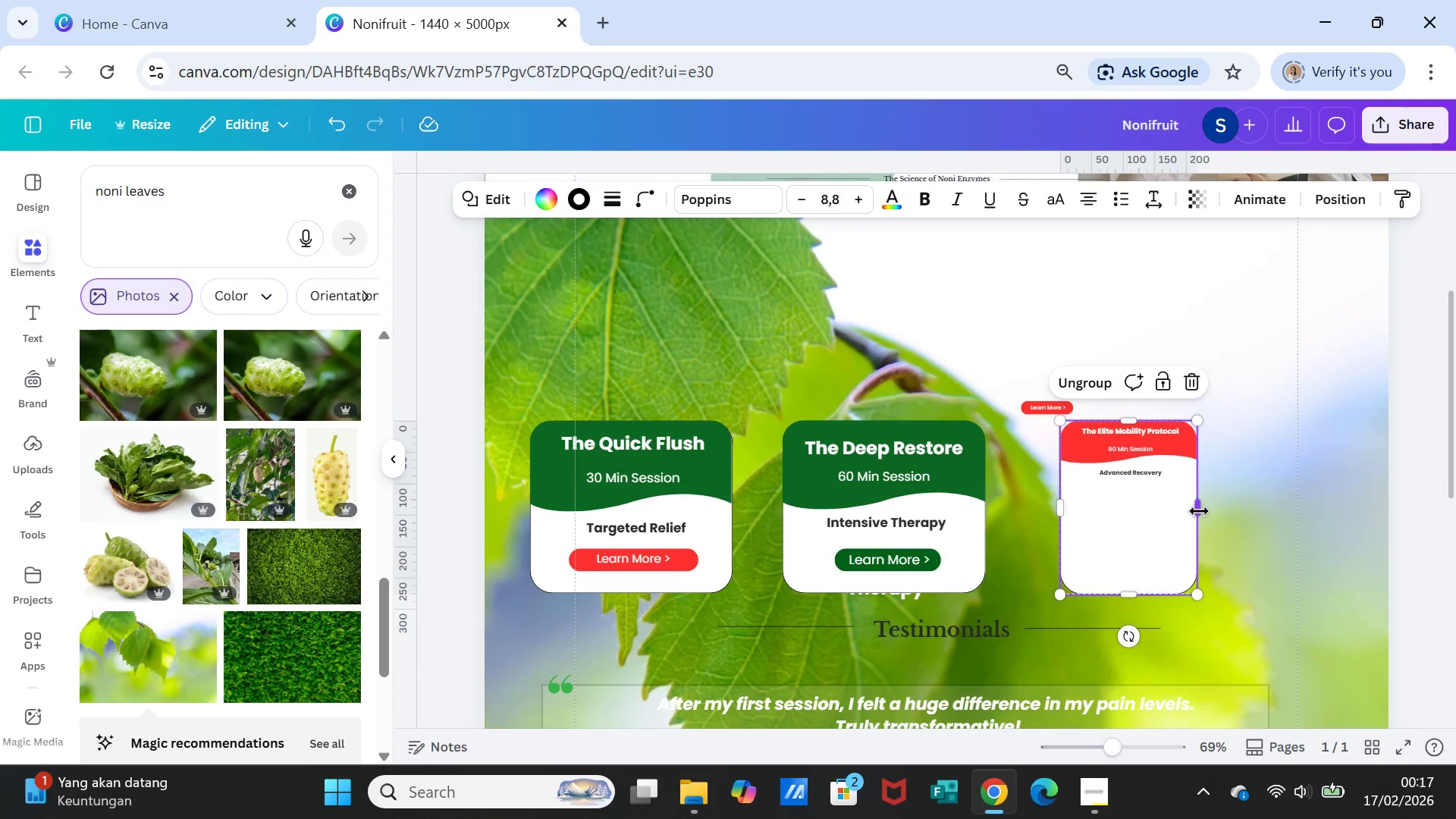 
left_click_drag(start_coordinate=[1199, 511], to_coordinate=[1232, 510])
 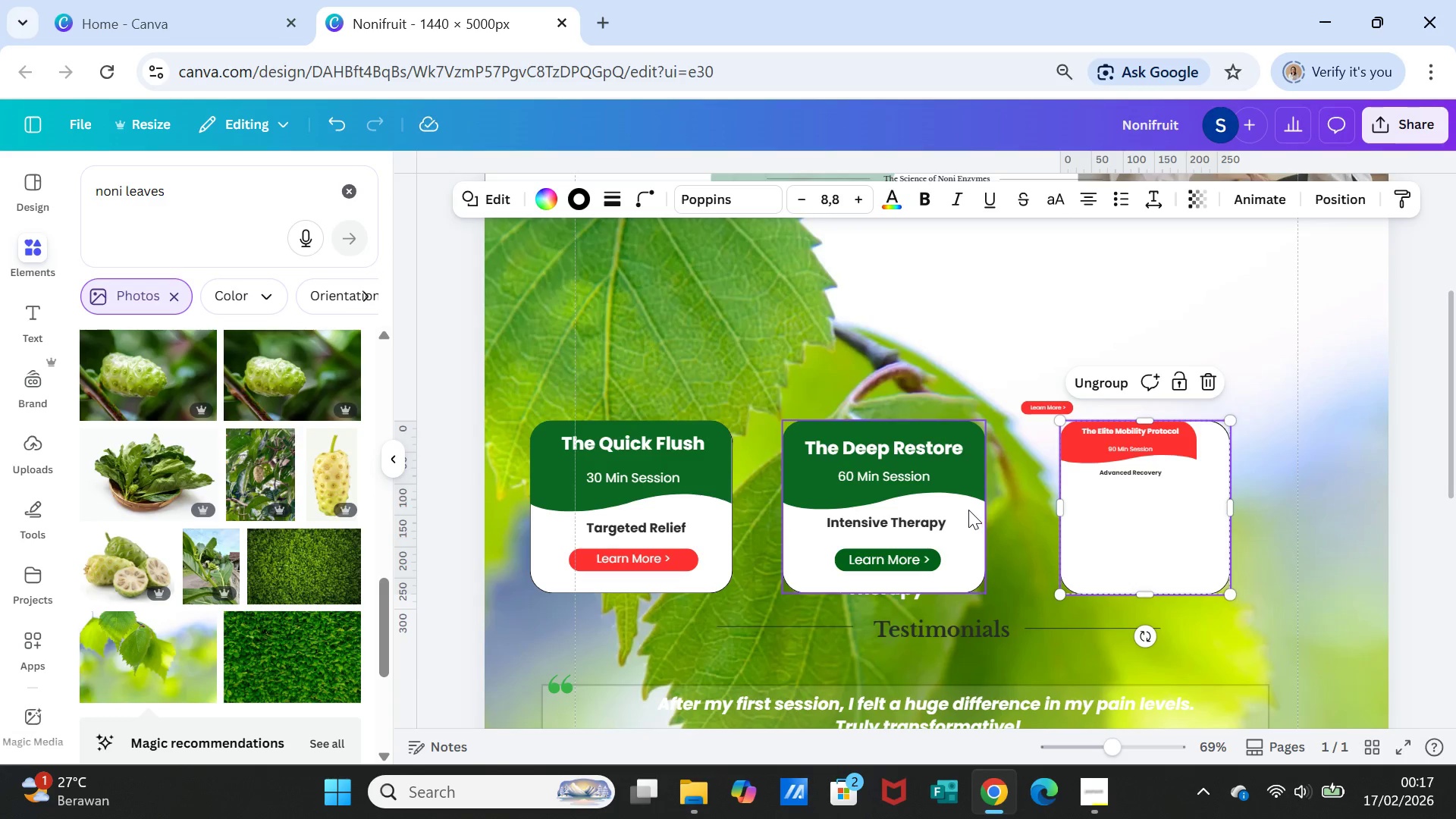 
left_click([968, 510])
 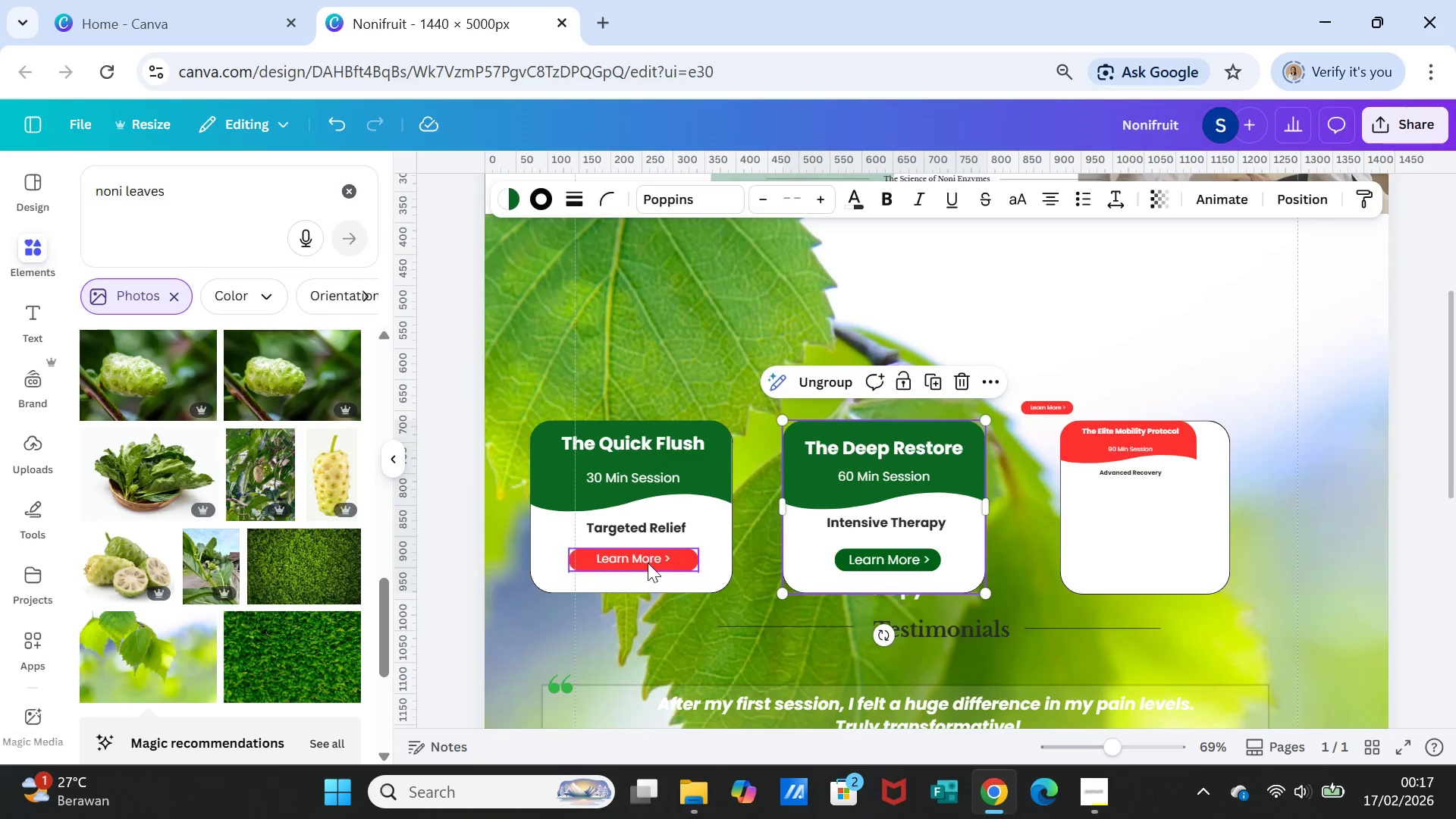 
left_click([660, 585])
 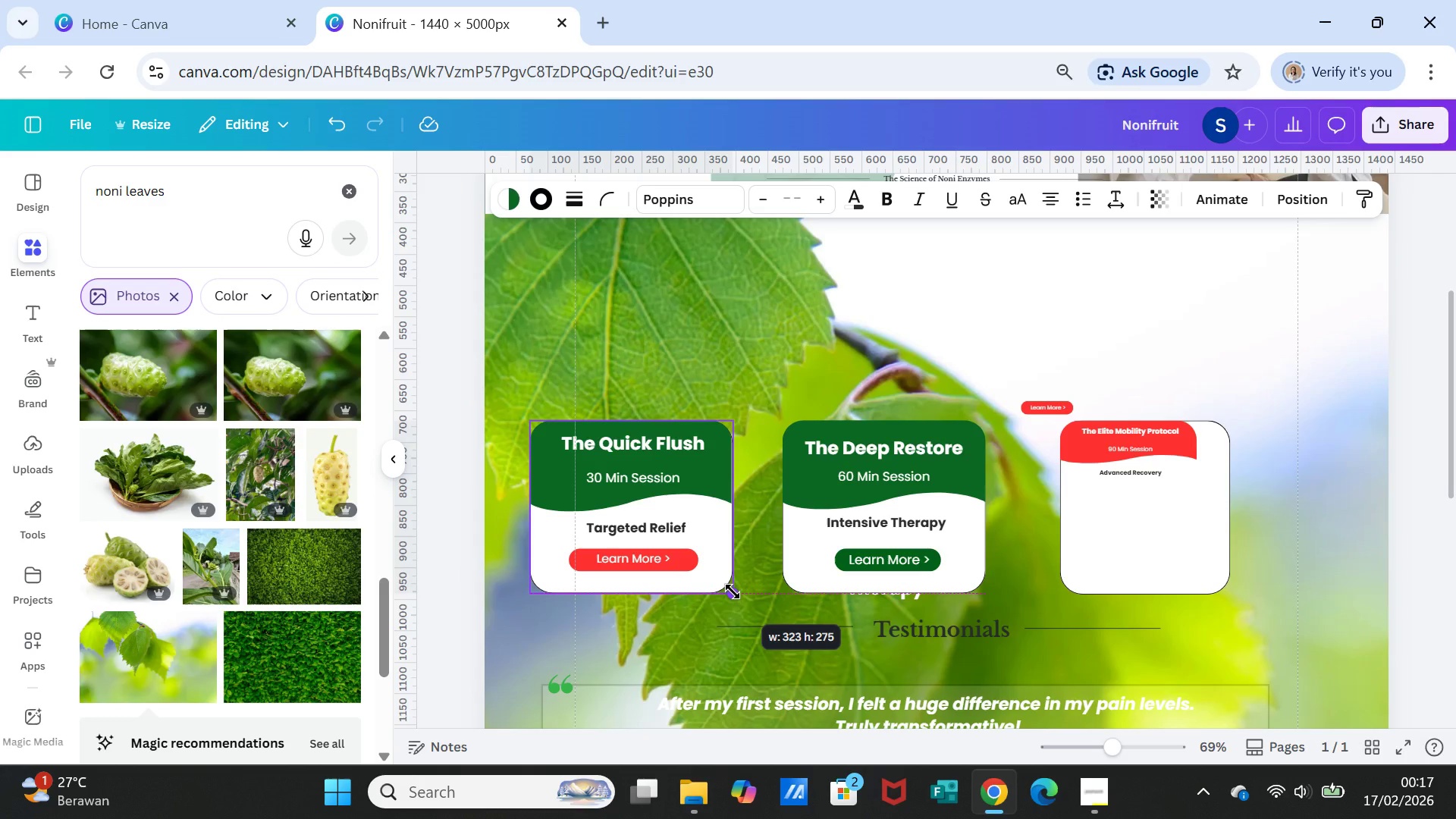 
wait(5.03)
 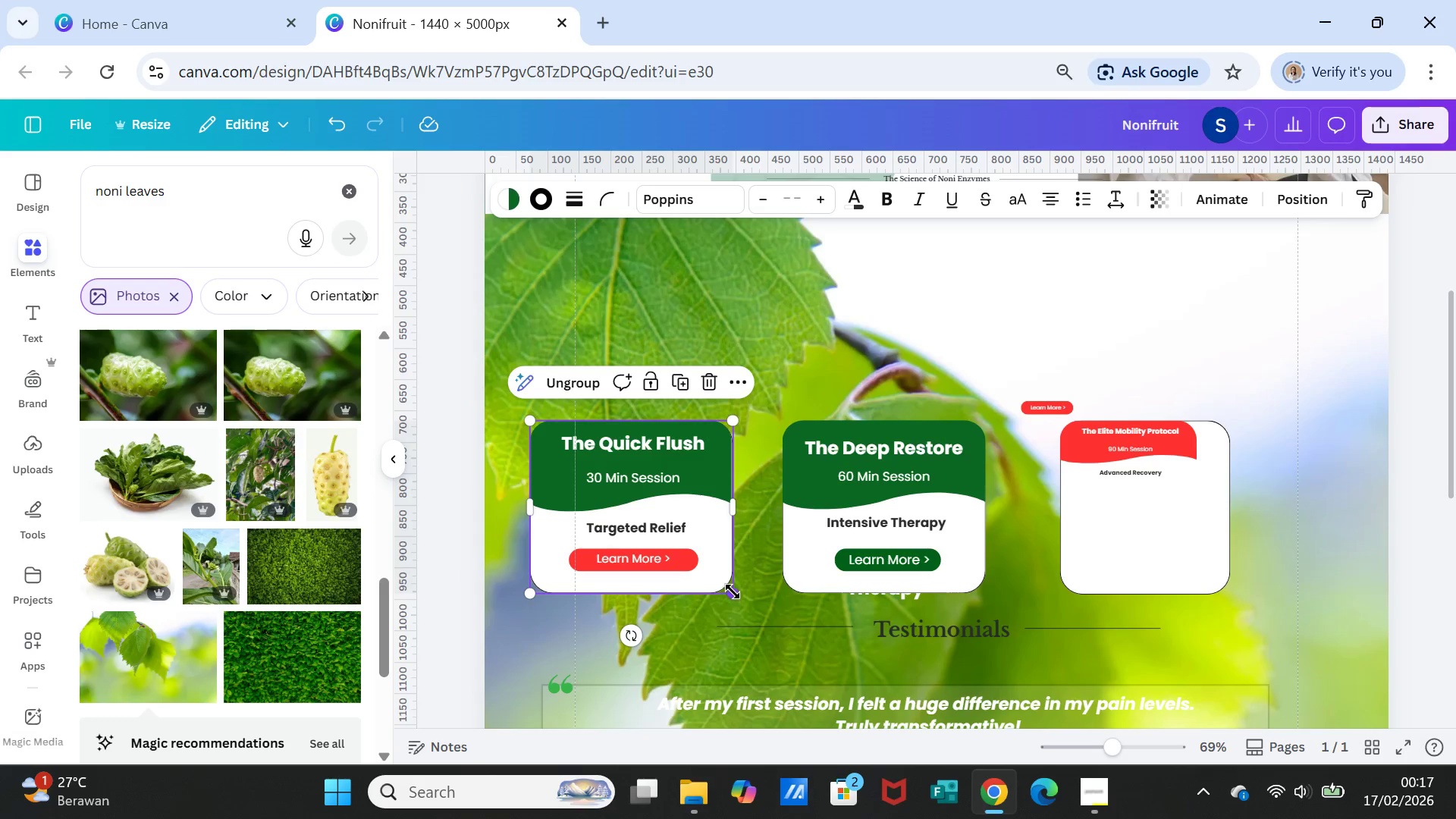 
left_click([1217, 527])
 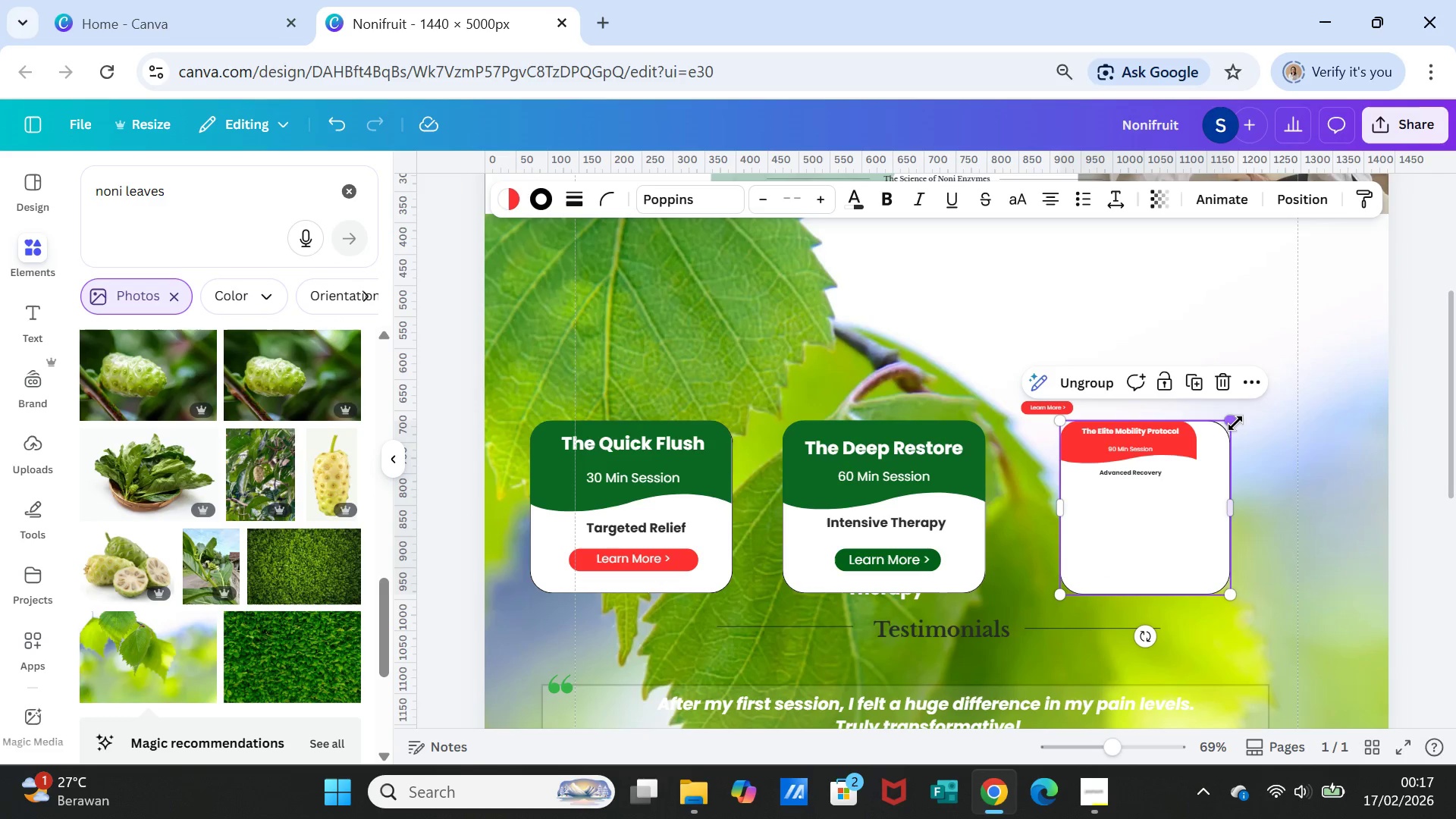 
left_click_drag(start_coordinate=[1235, 423], to_coordinate=[1246, 419])
 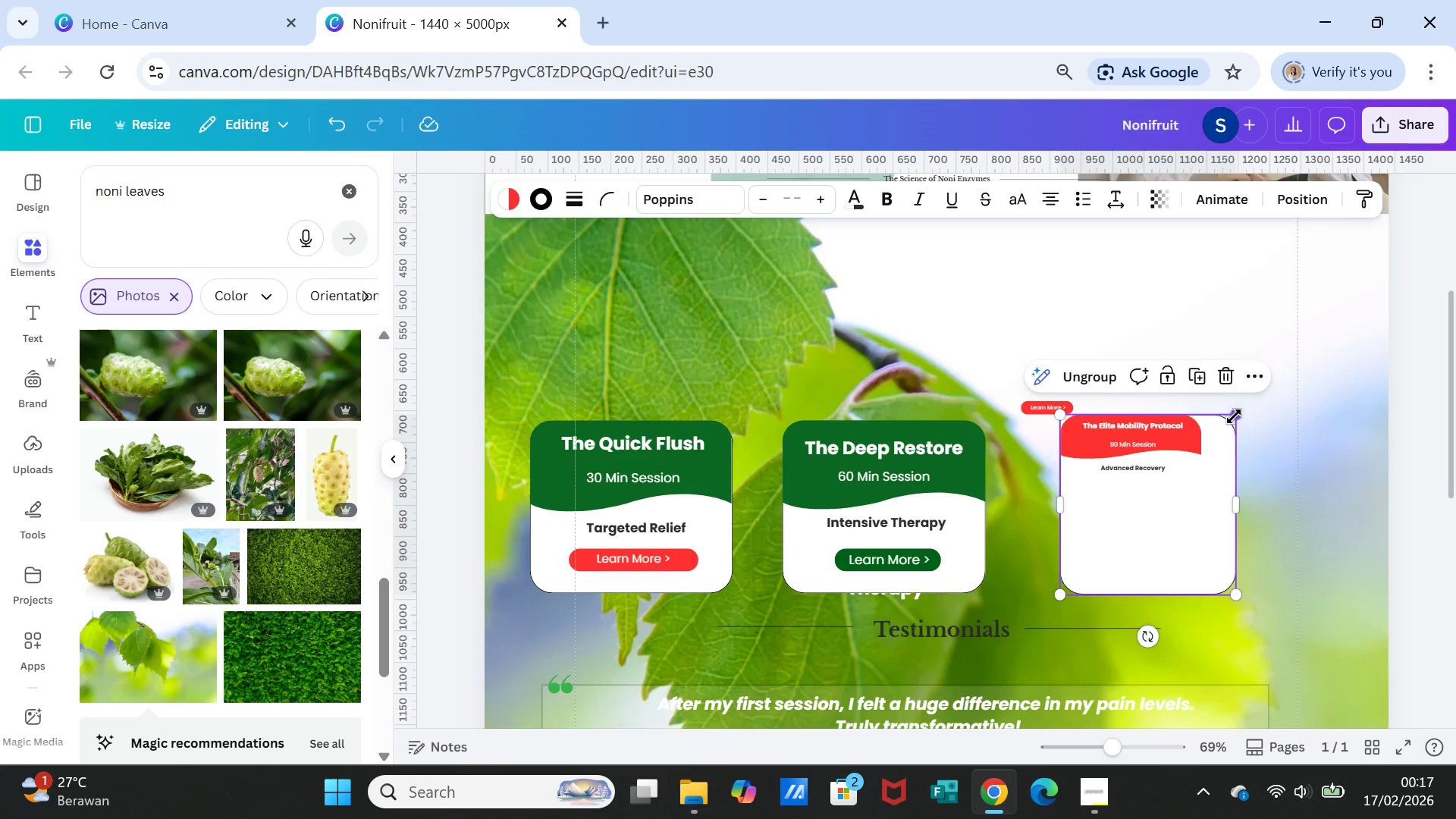 
left_click_drag(start_coordinate=[1234, 416], to_coordinate=[1233, 426])
 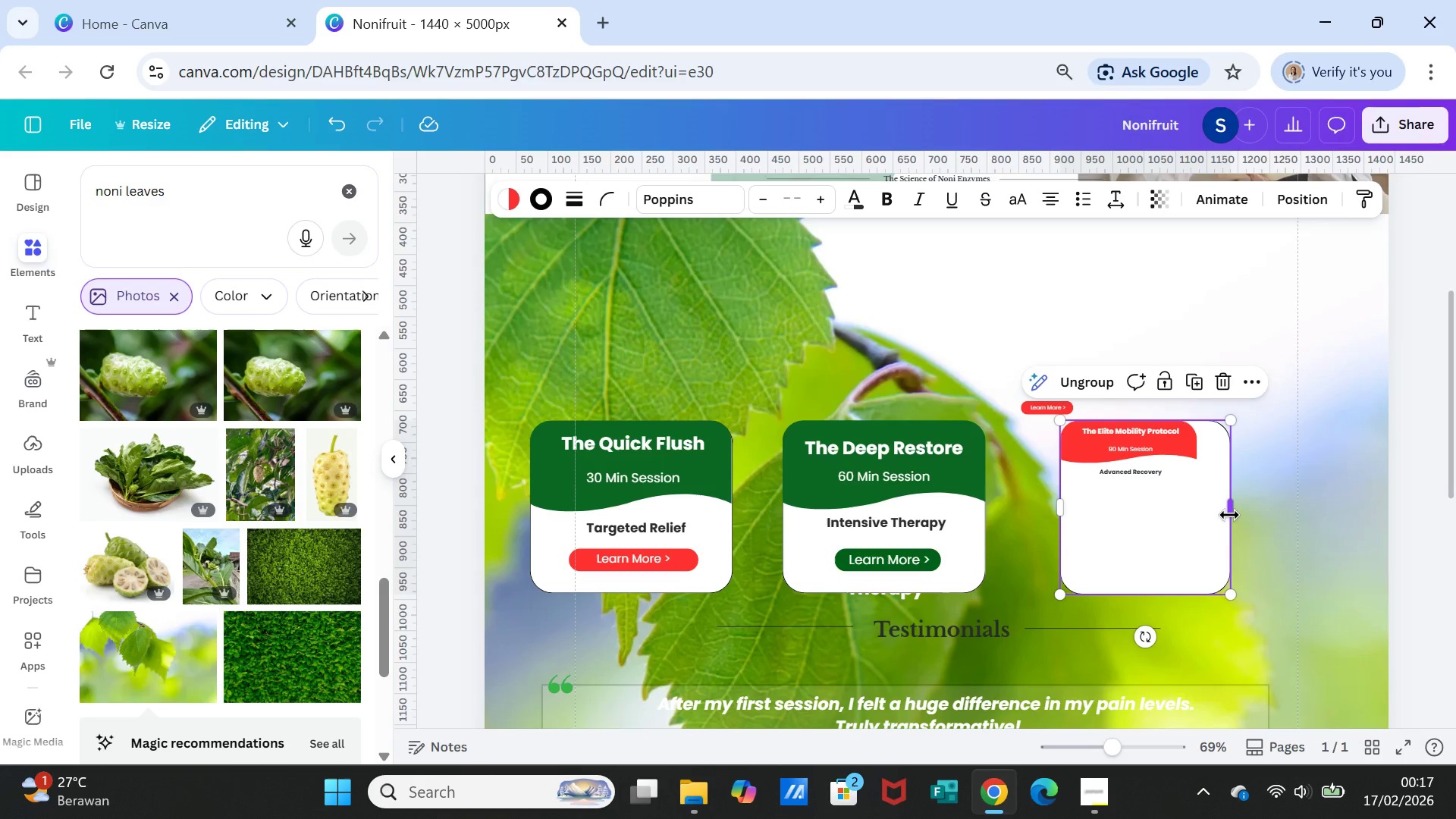 
left_click_drag(start_coordinate=[1229, 515], to_coordinate=[1261, 510])
 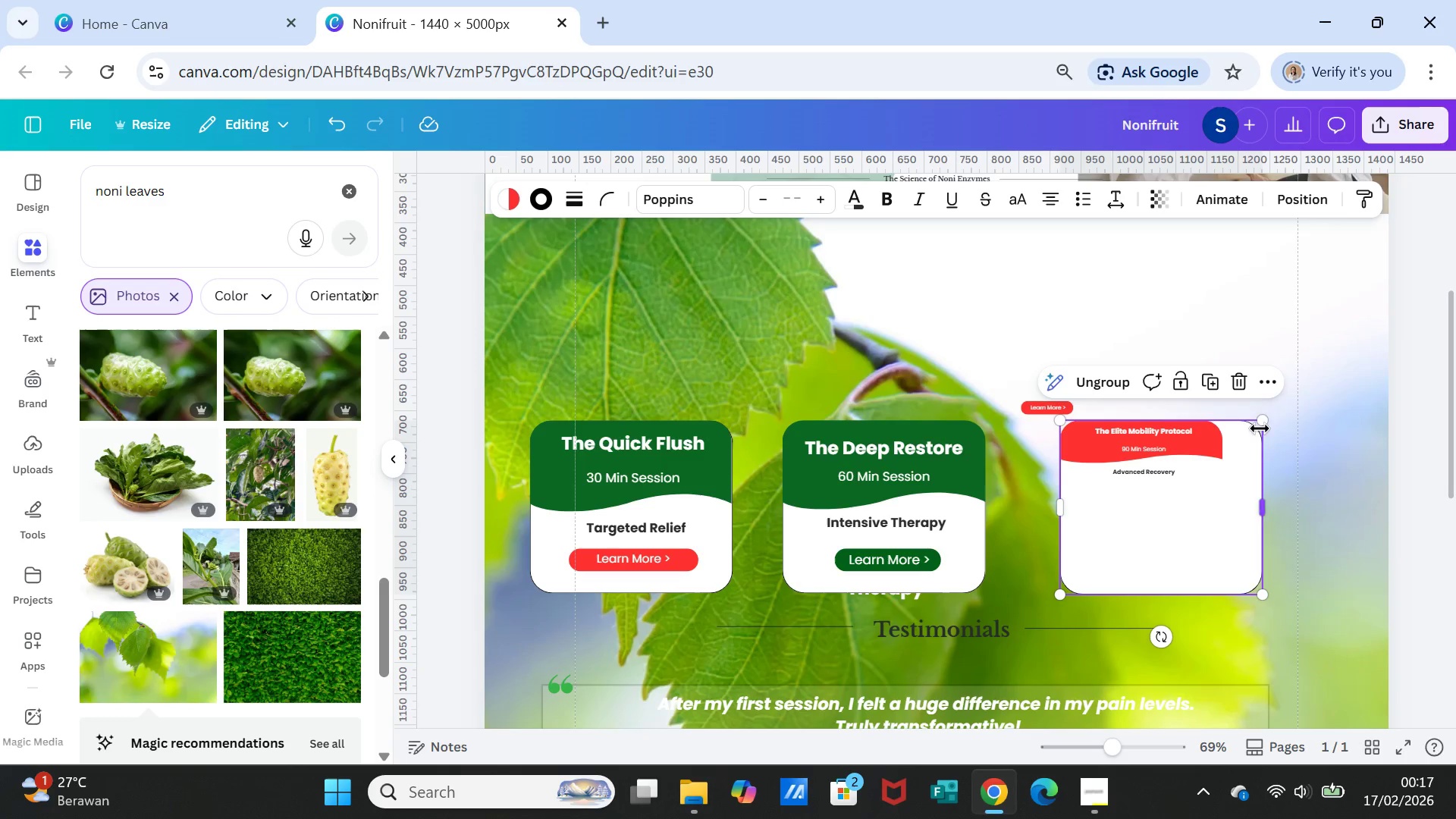 
mouse_move([1243, 435])
 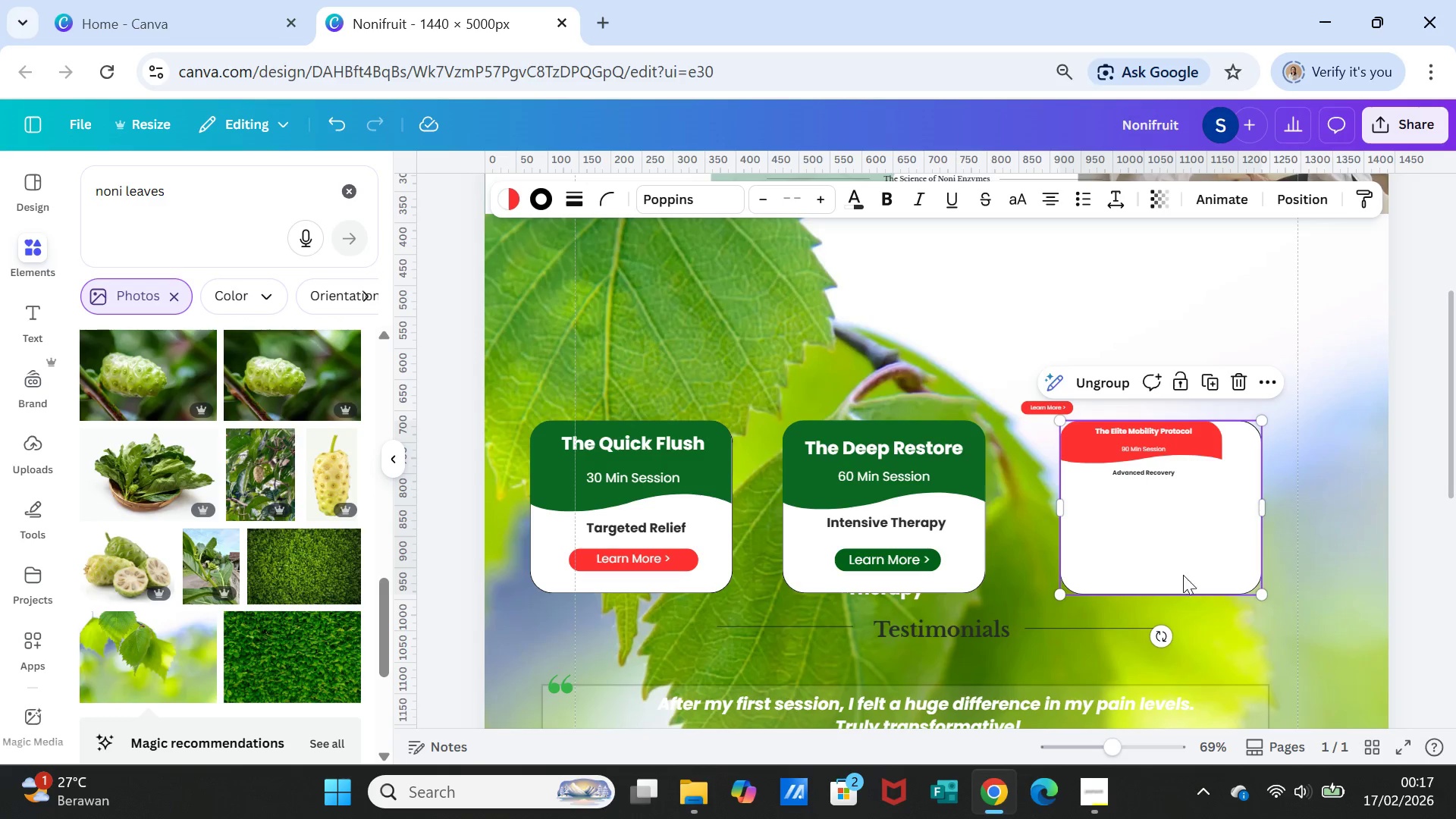 
left_click([1183, 573])
 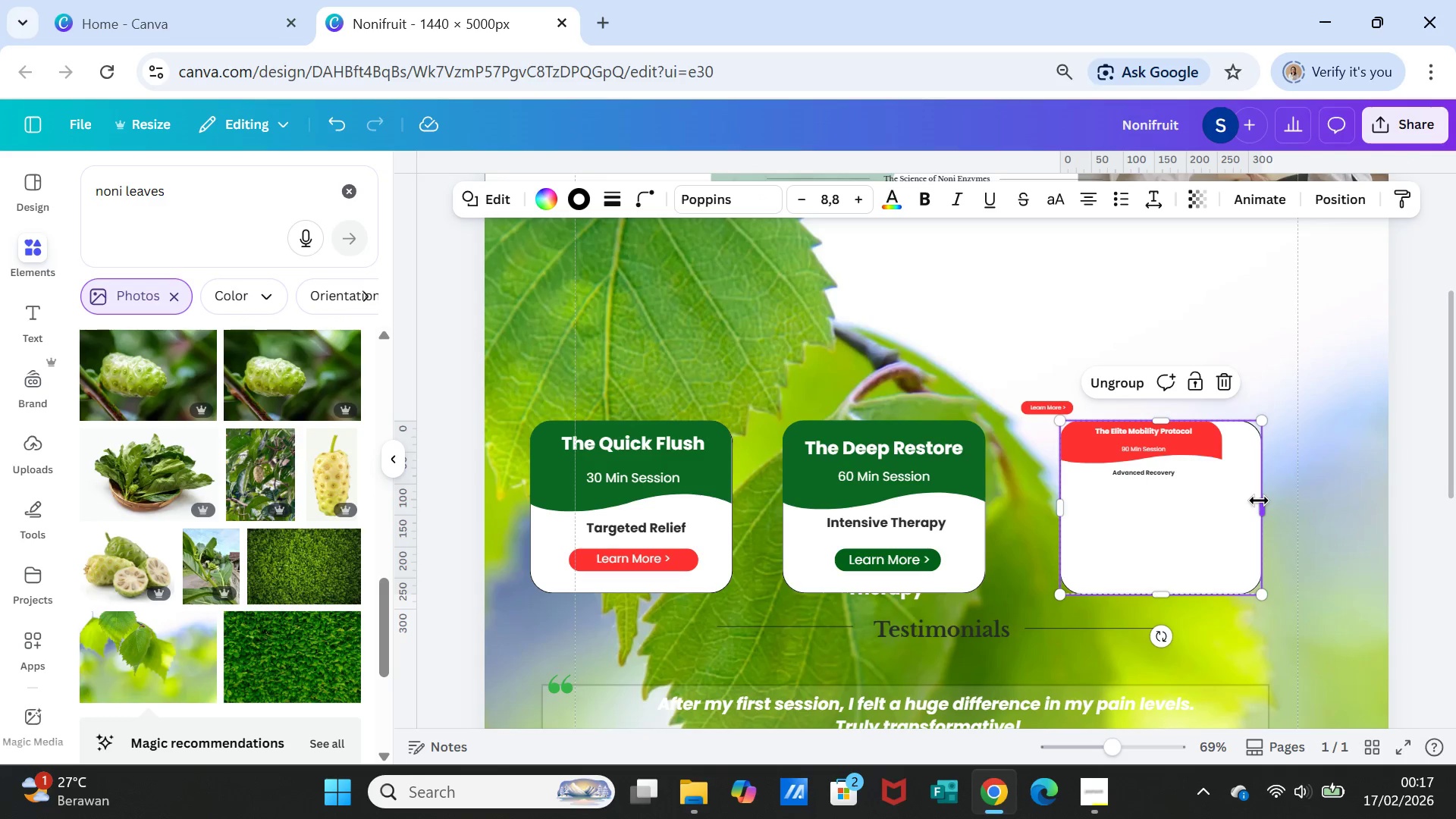 
left_click_drag(start_coordinate=[1165, 593], to_coordinate=[1161, 591])
 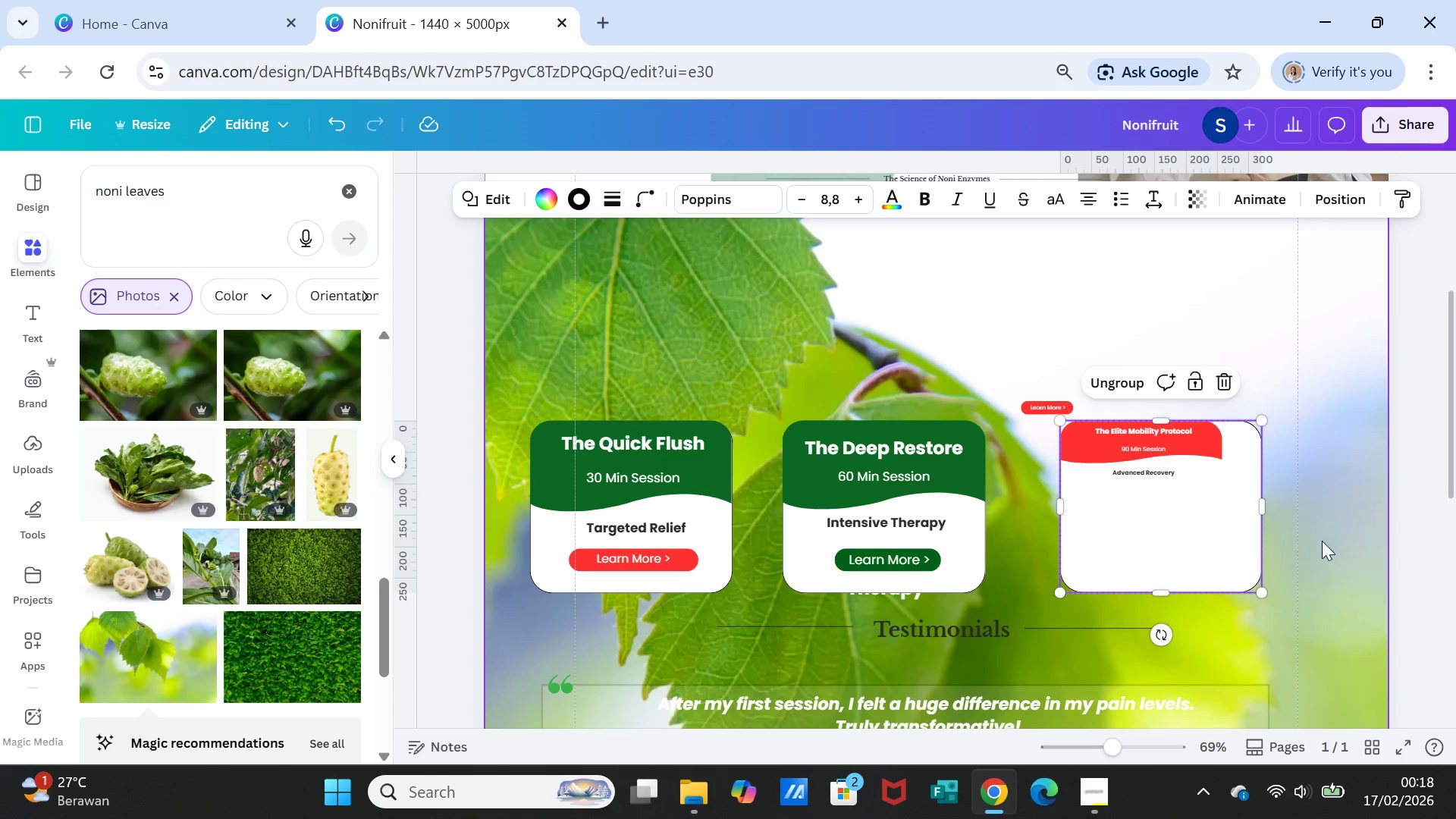 
left_click([1322, 541])
 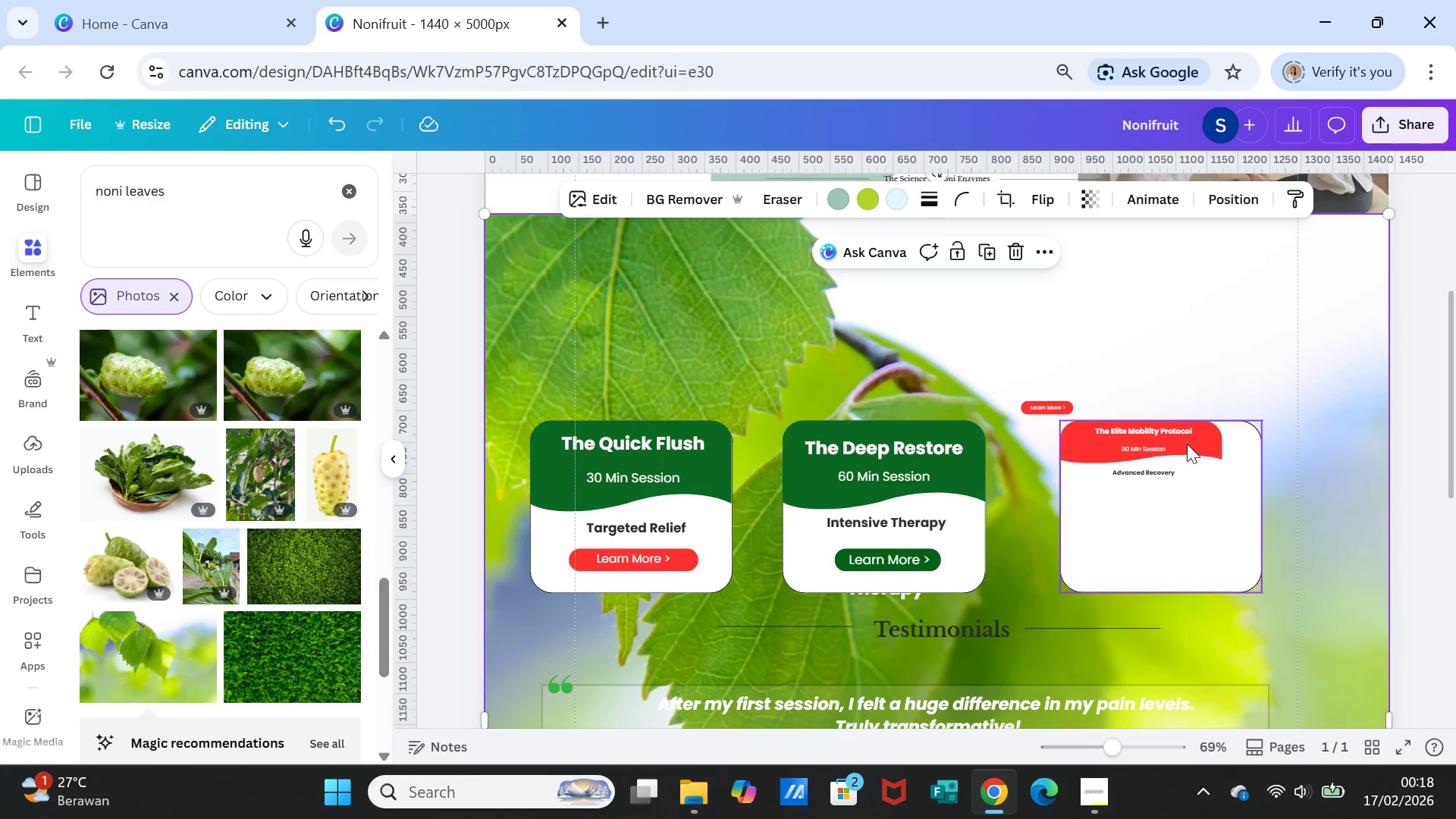 
left_click([1187, 444])
 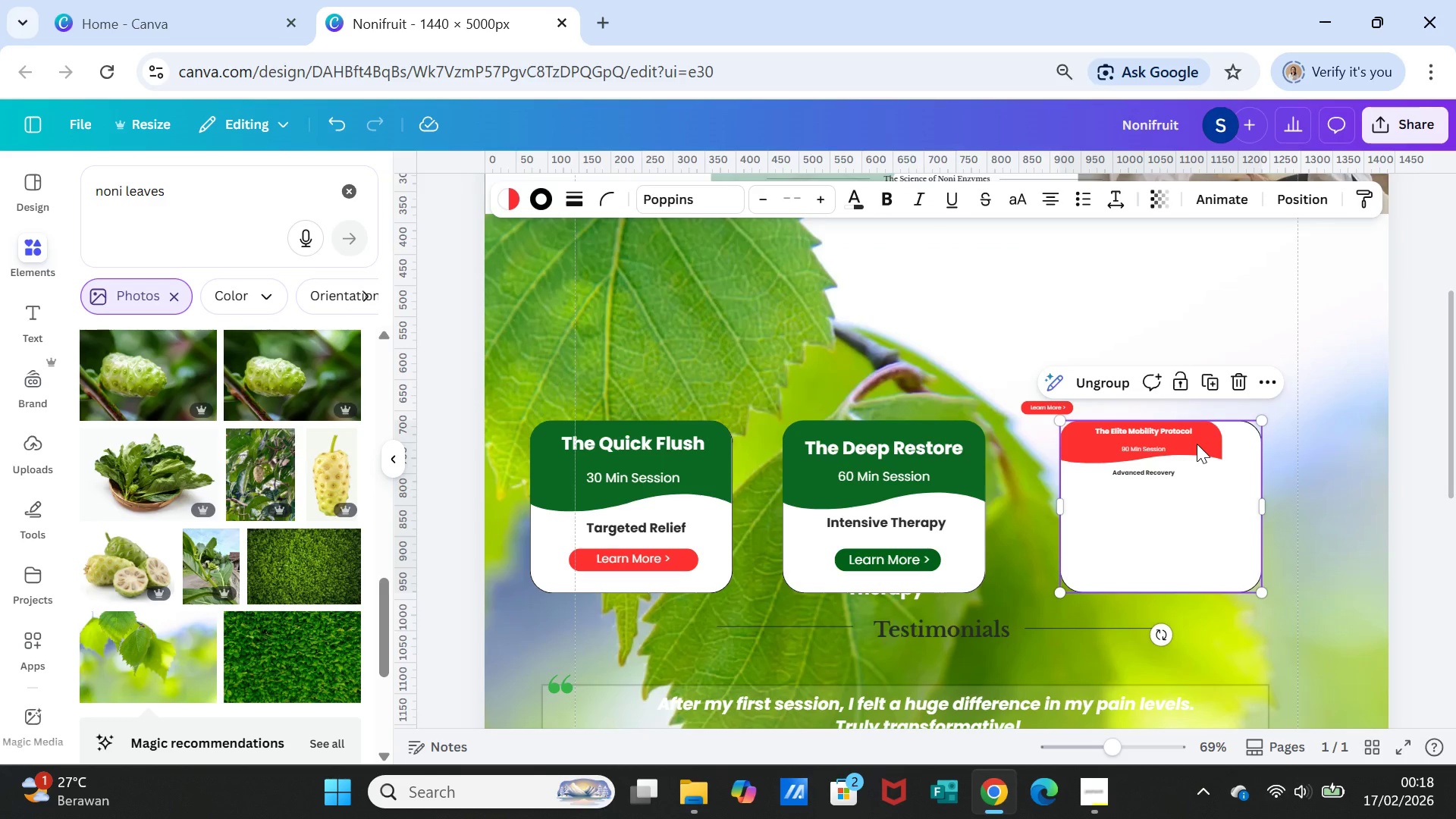 
left_click([1197, 444])
 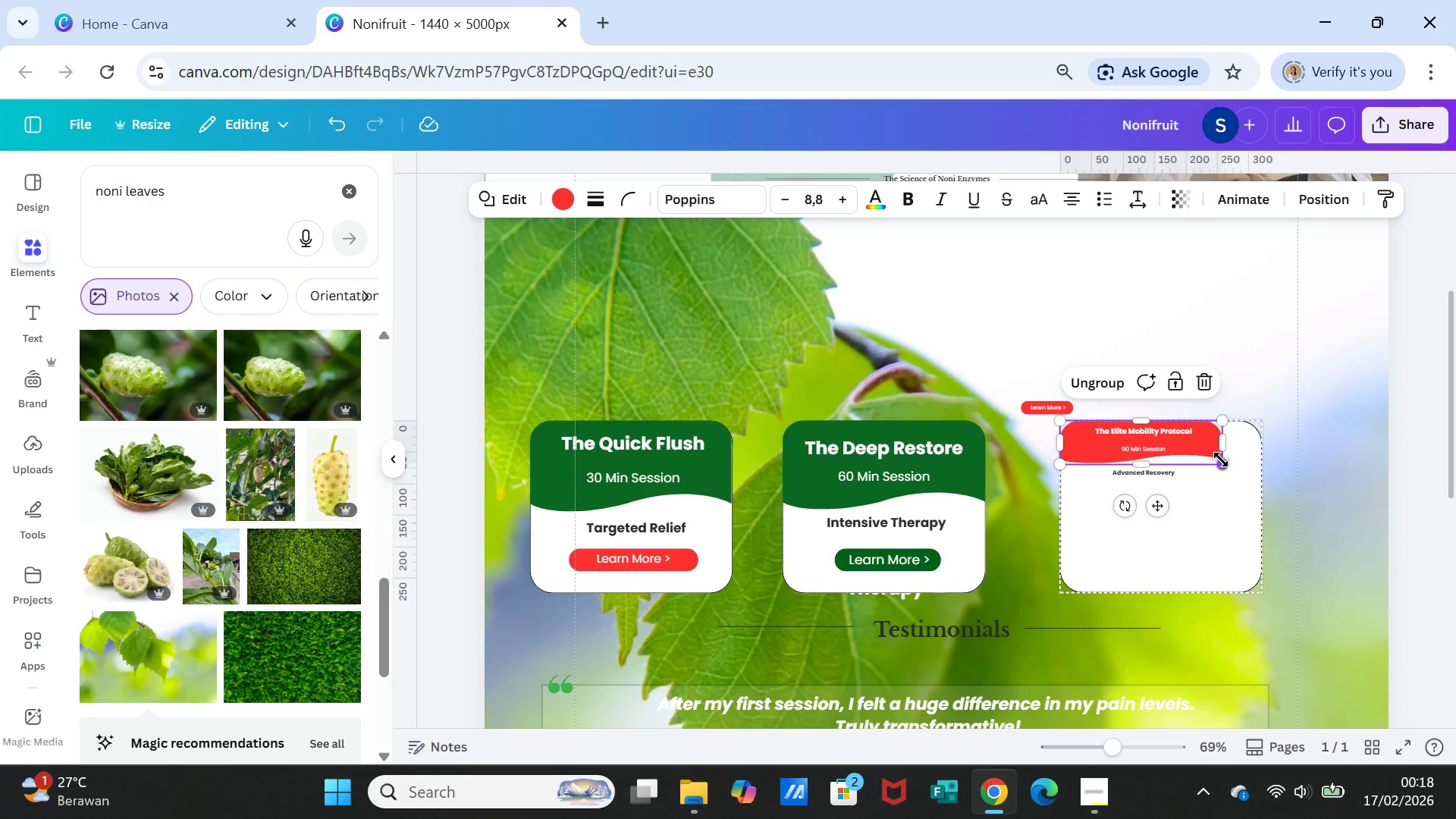 
left_click_drag(start_coordinate=[1221, 460], to_coordinate=[1252, 495])
 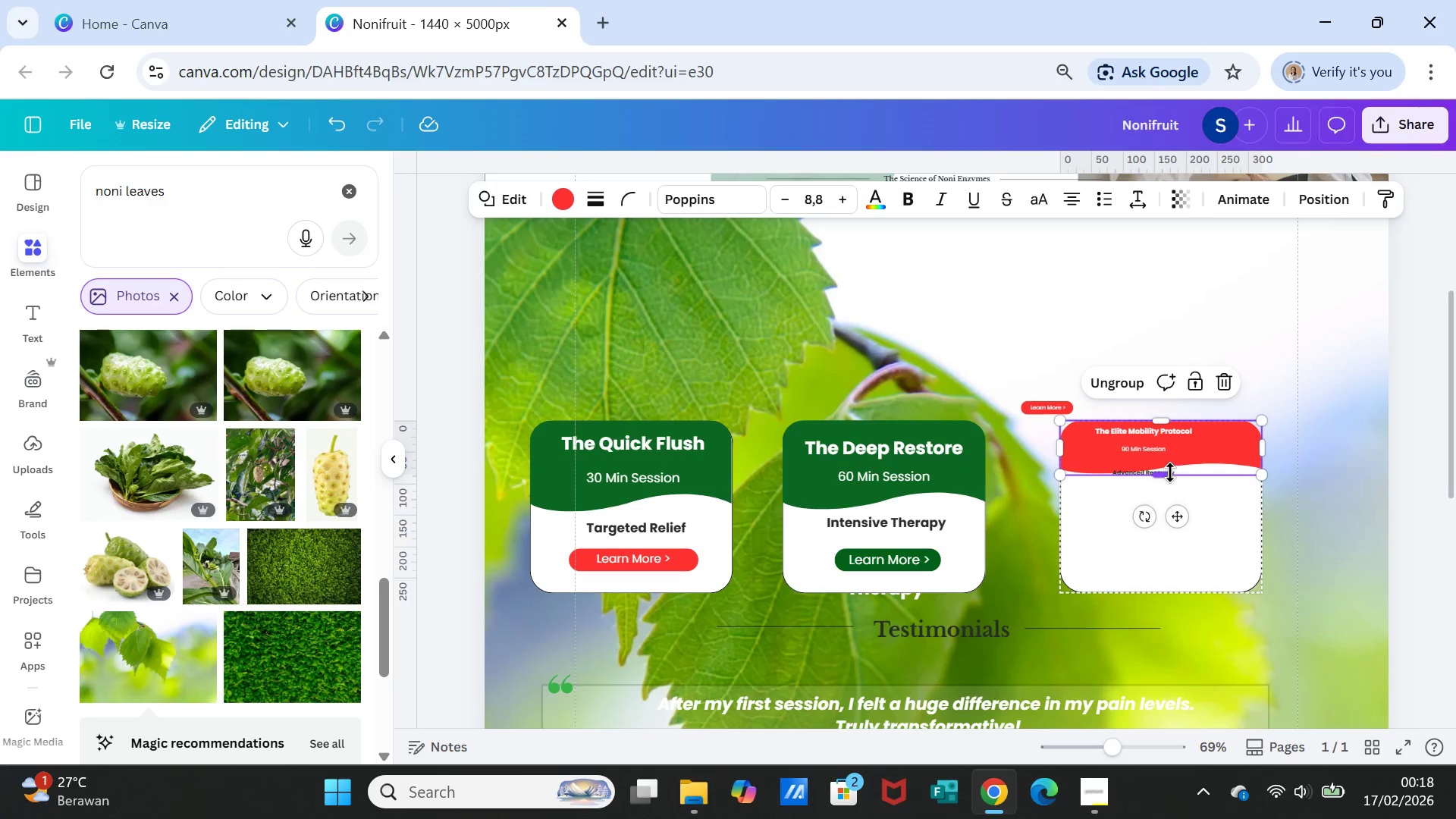 
left_click_drag(start_coordinate=[1170, 472], to_coordinate=[1170, 505])
 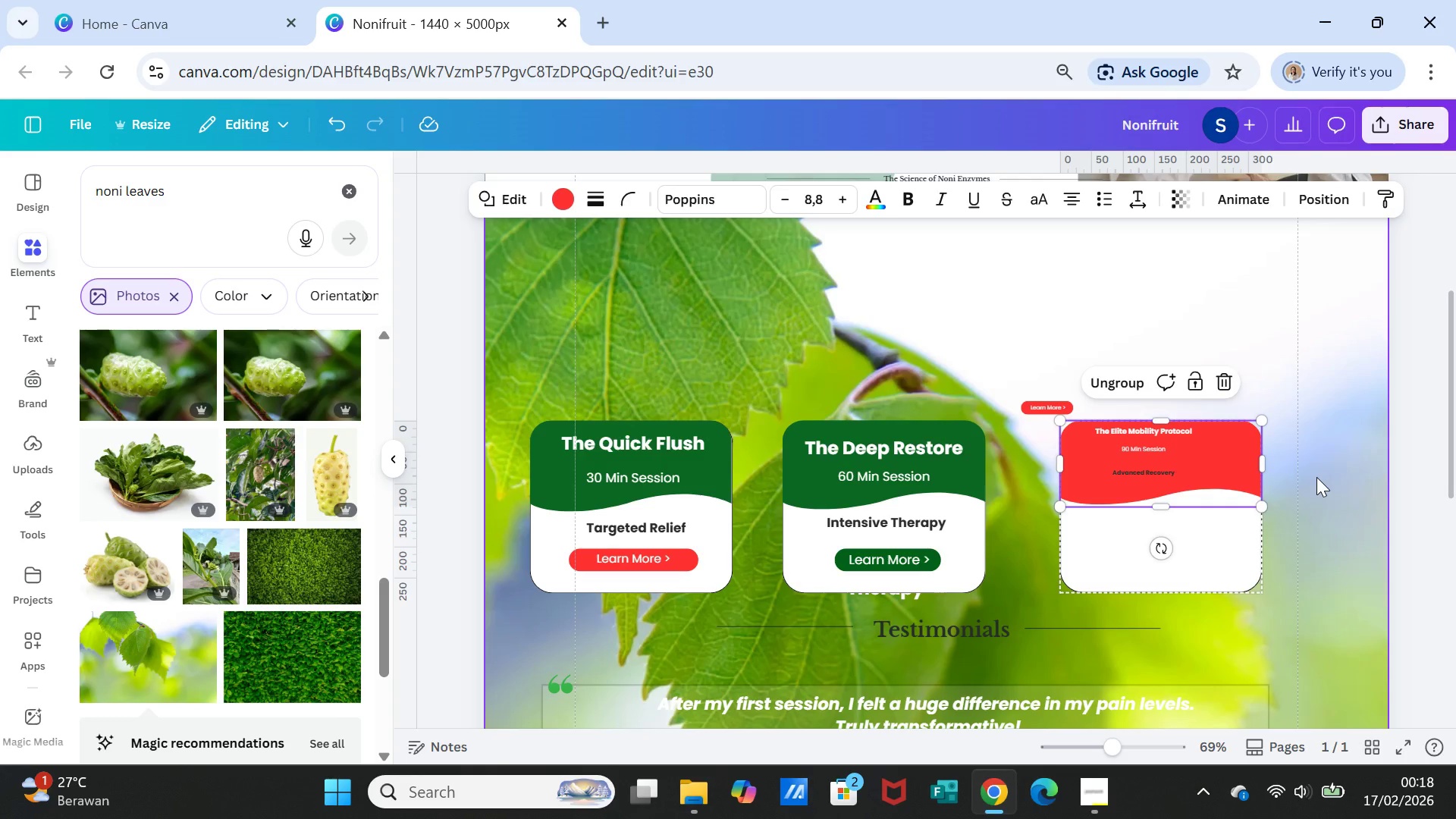 
left_click([1316, 477])
 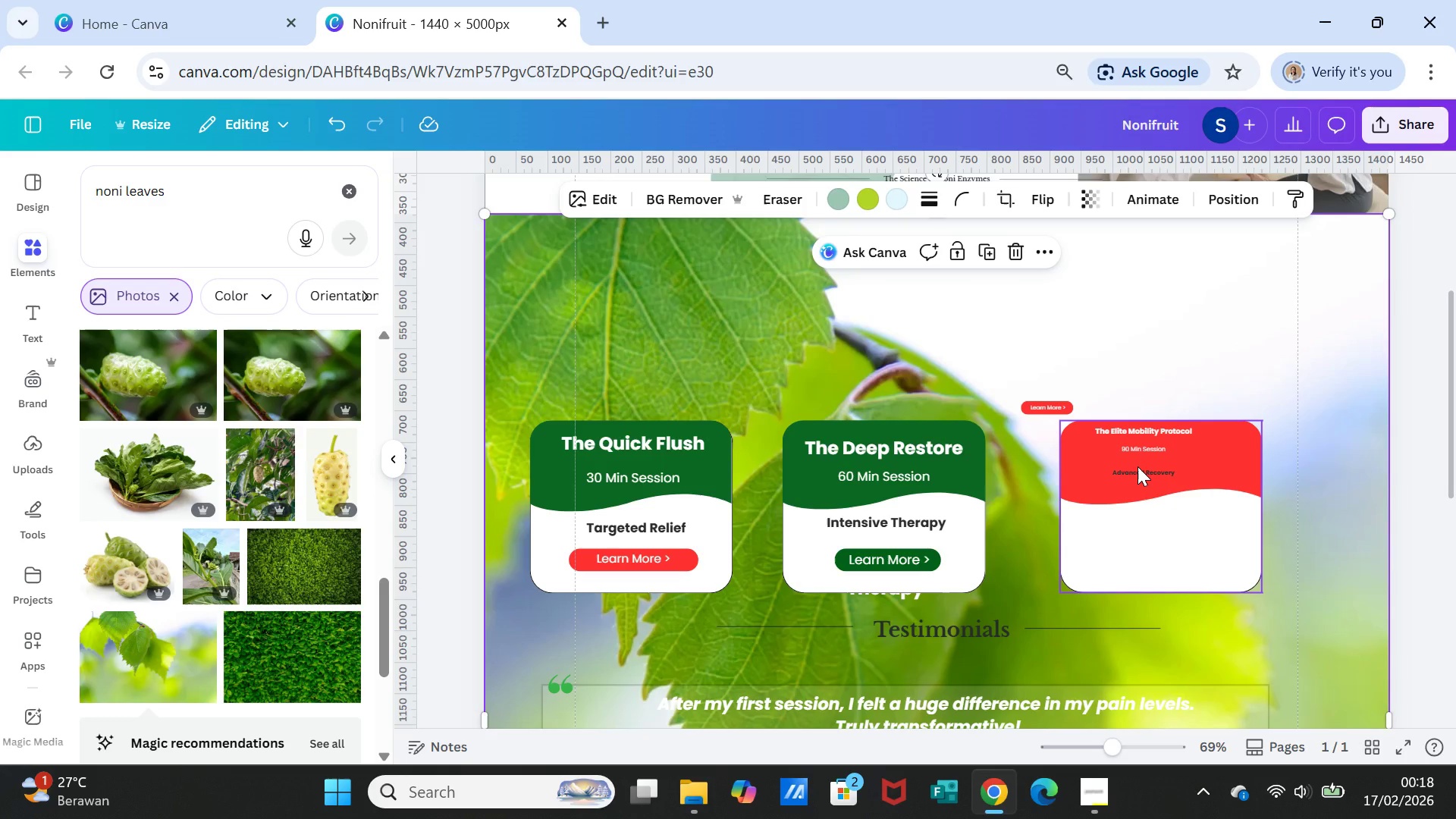 
left_click([1138, 466])
 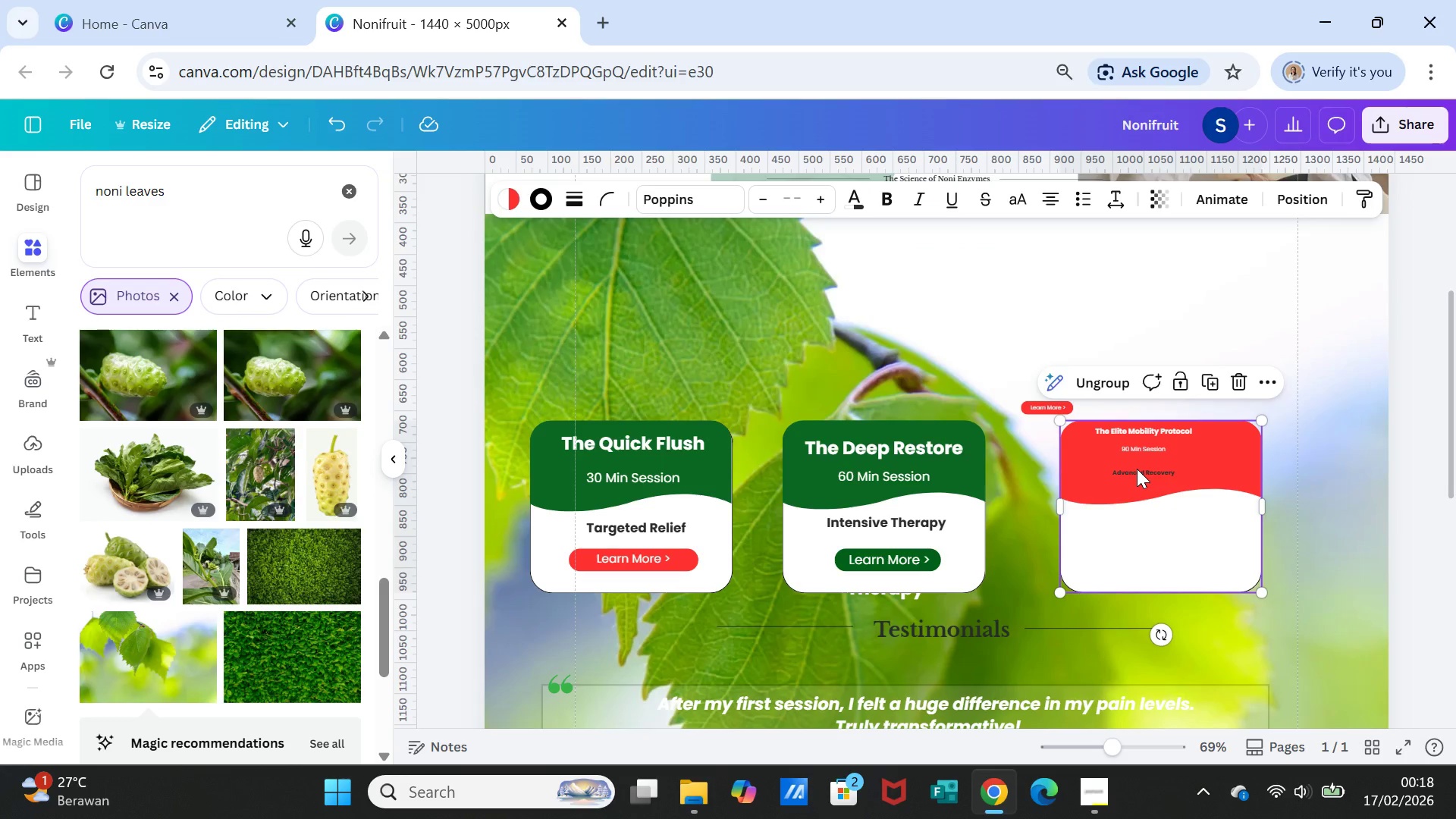 
left_click([1137, 469])
 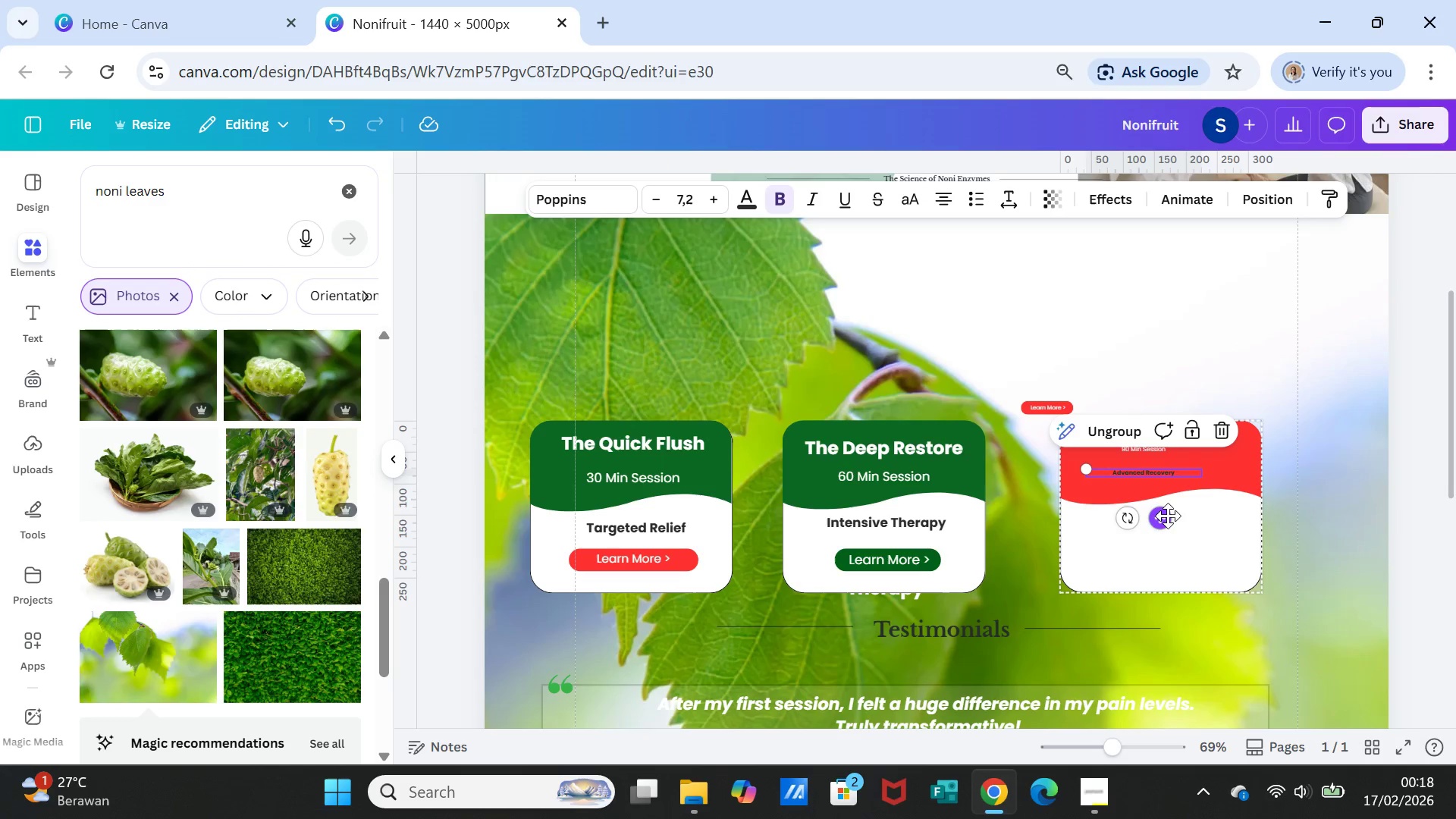 
left_click_drag(start_coordinate=[1168, 519], to_coordinate=[1181, 569])
 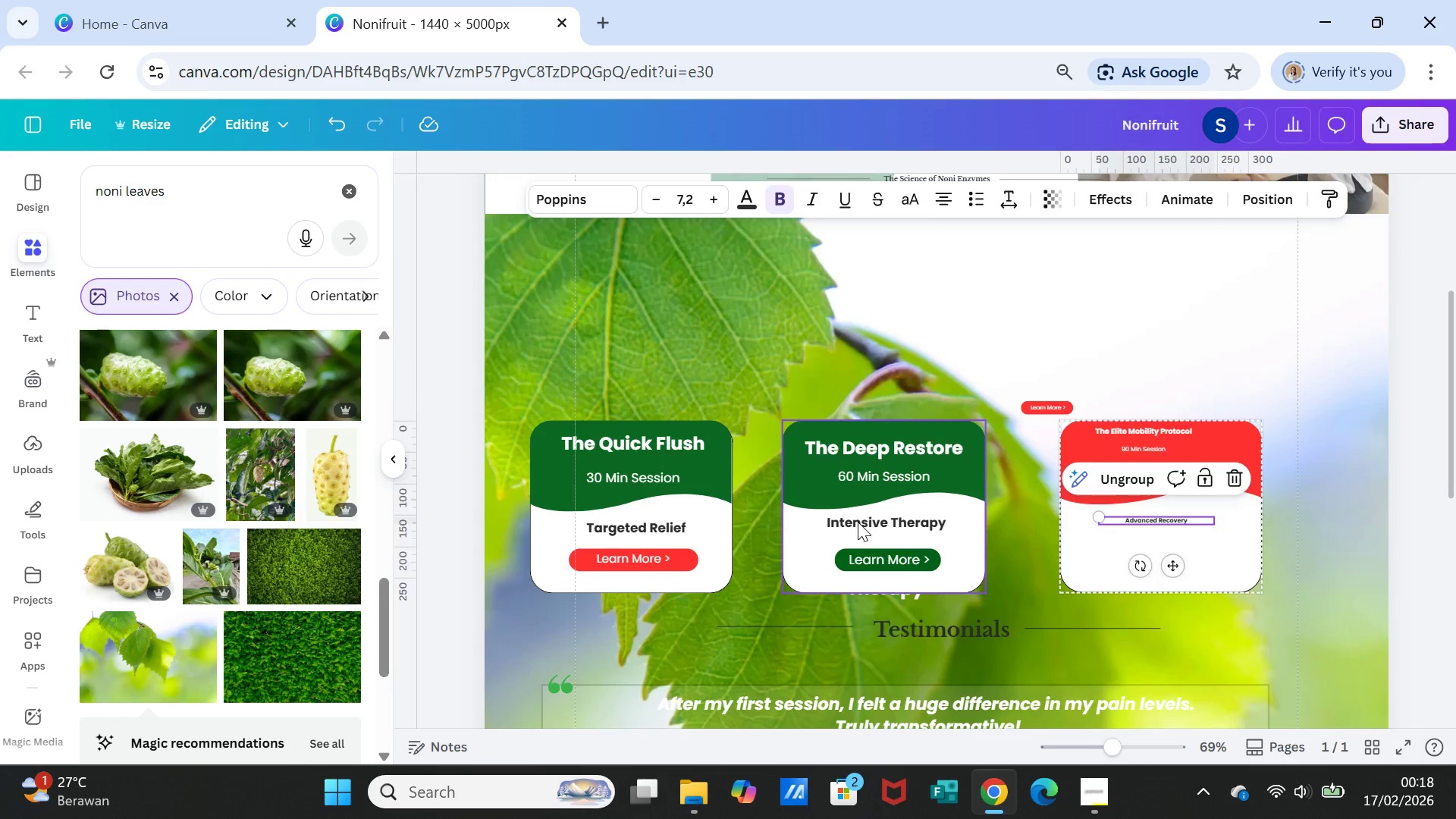 
double_click([858, 522])
 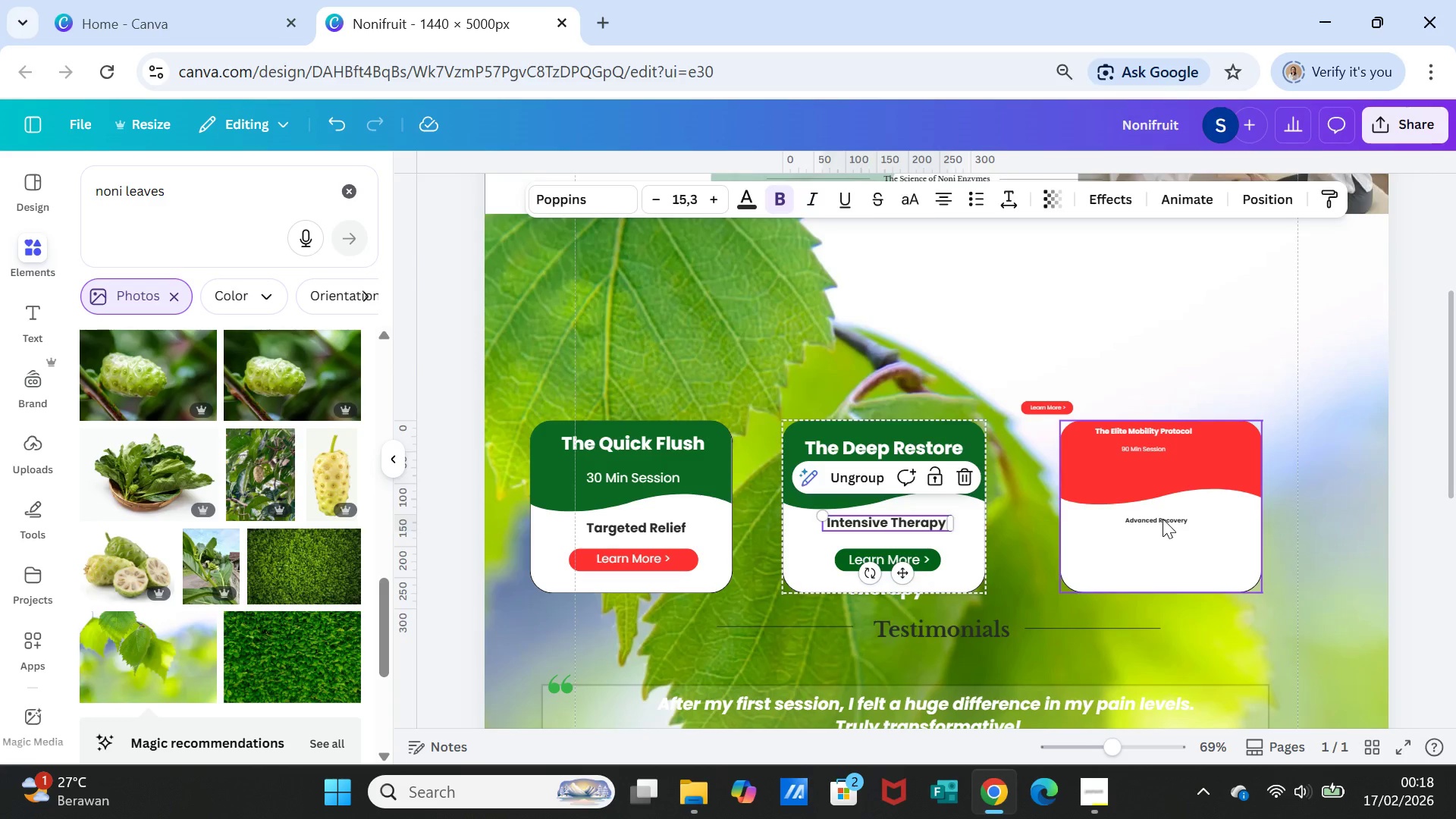 
double_click([1163, 519])
 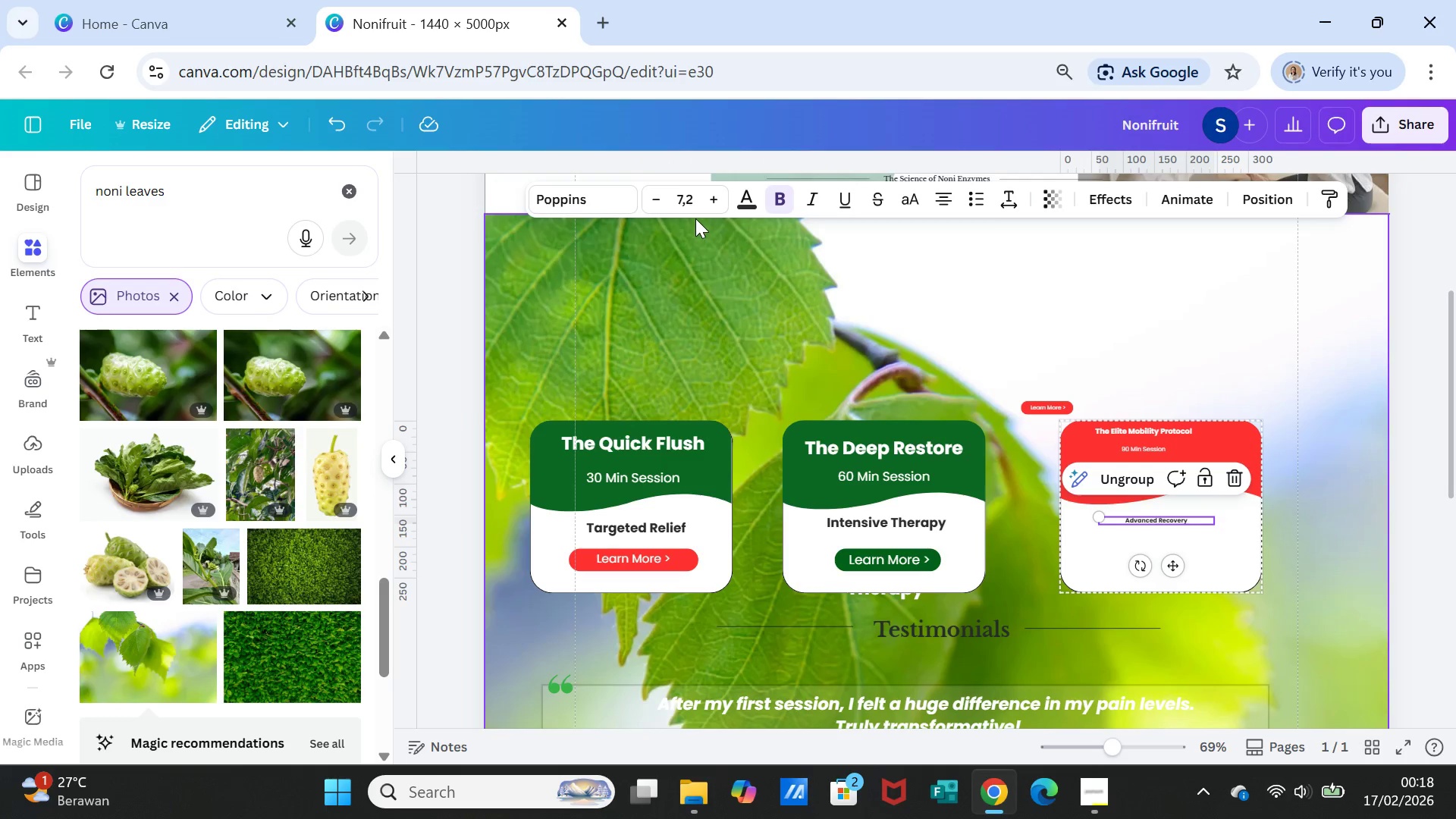 
left_click([682, 201])
 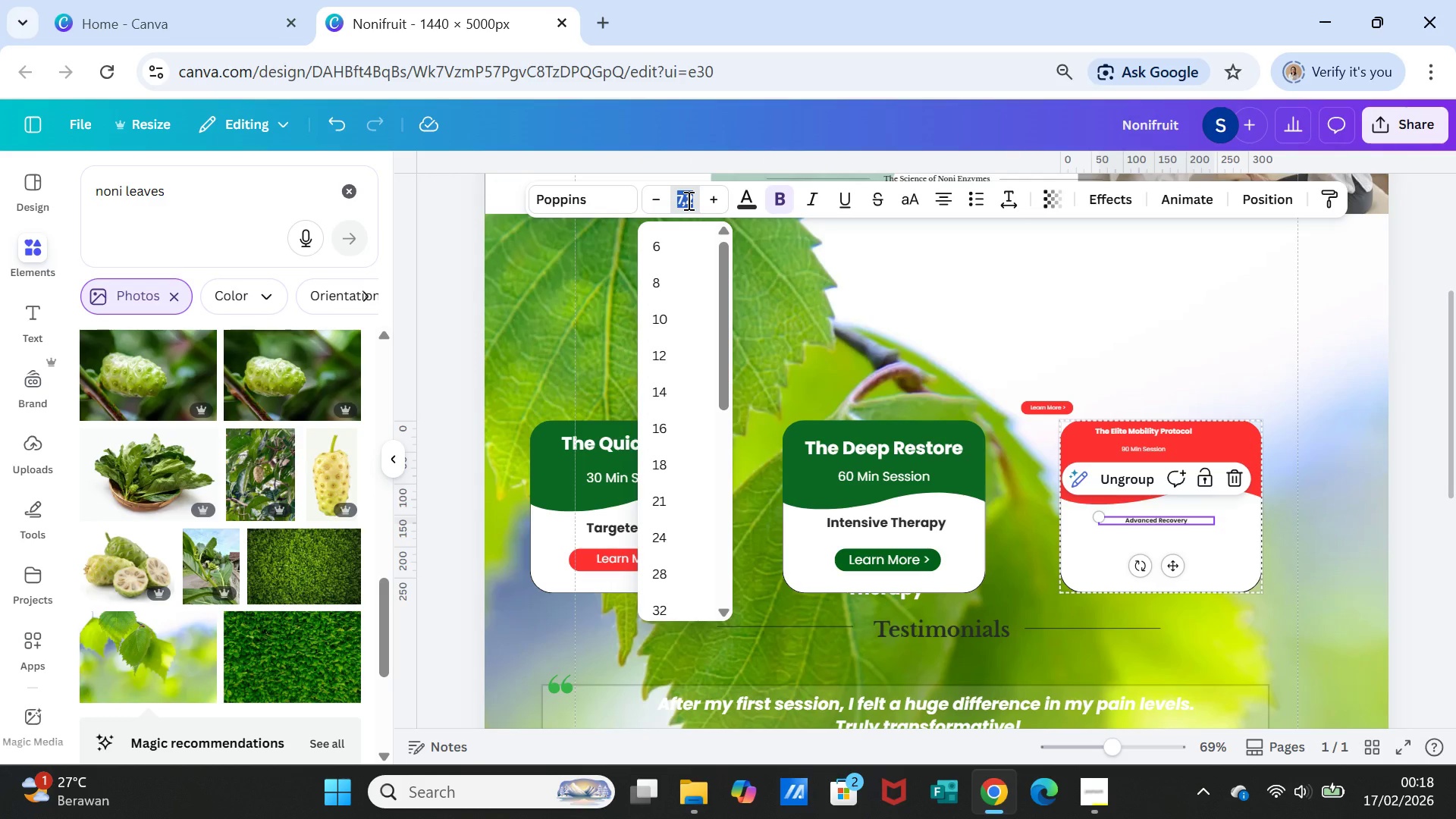 
type(12)
key(Backspace)
type(5.3)
 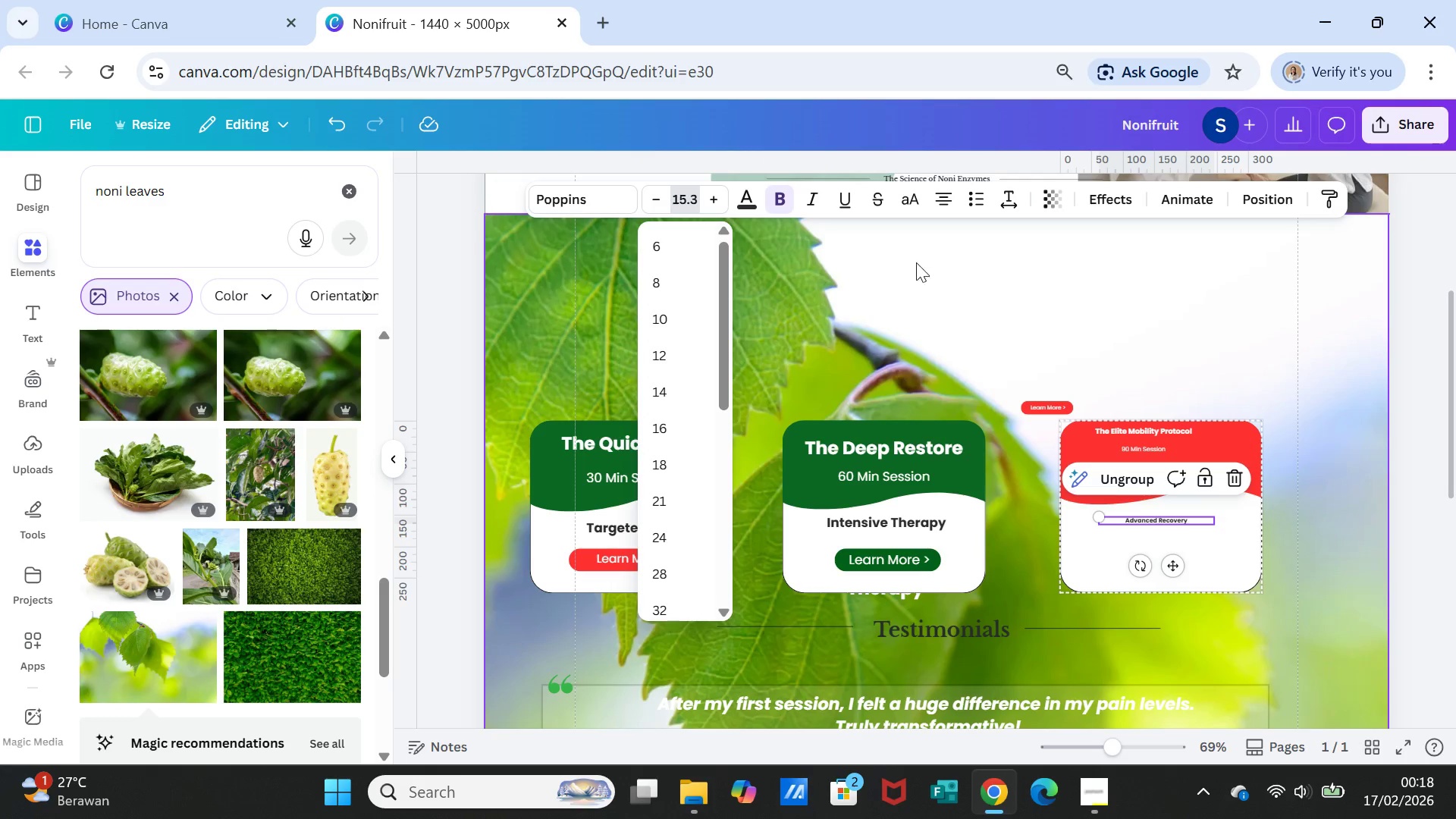 
left_click([1072, 257])
 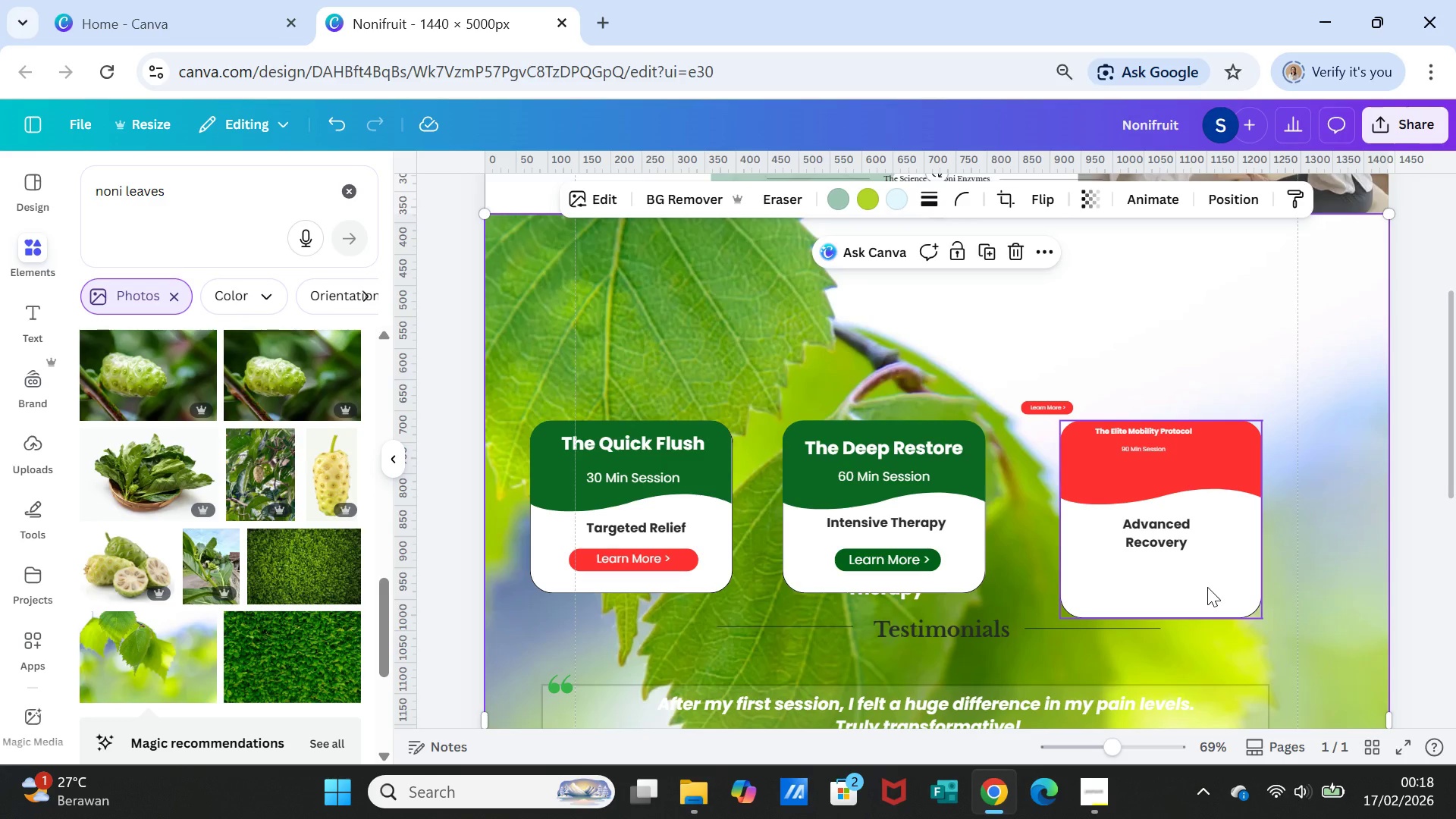 
left_click([1207, 587])
 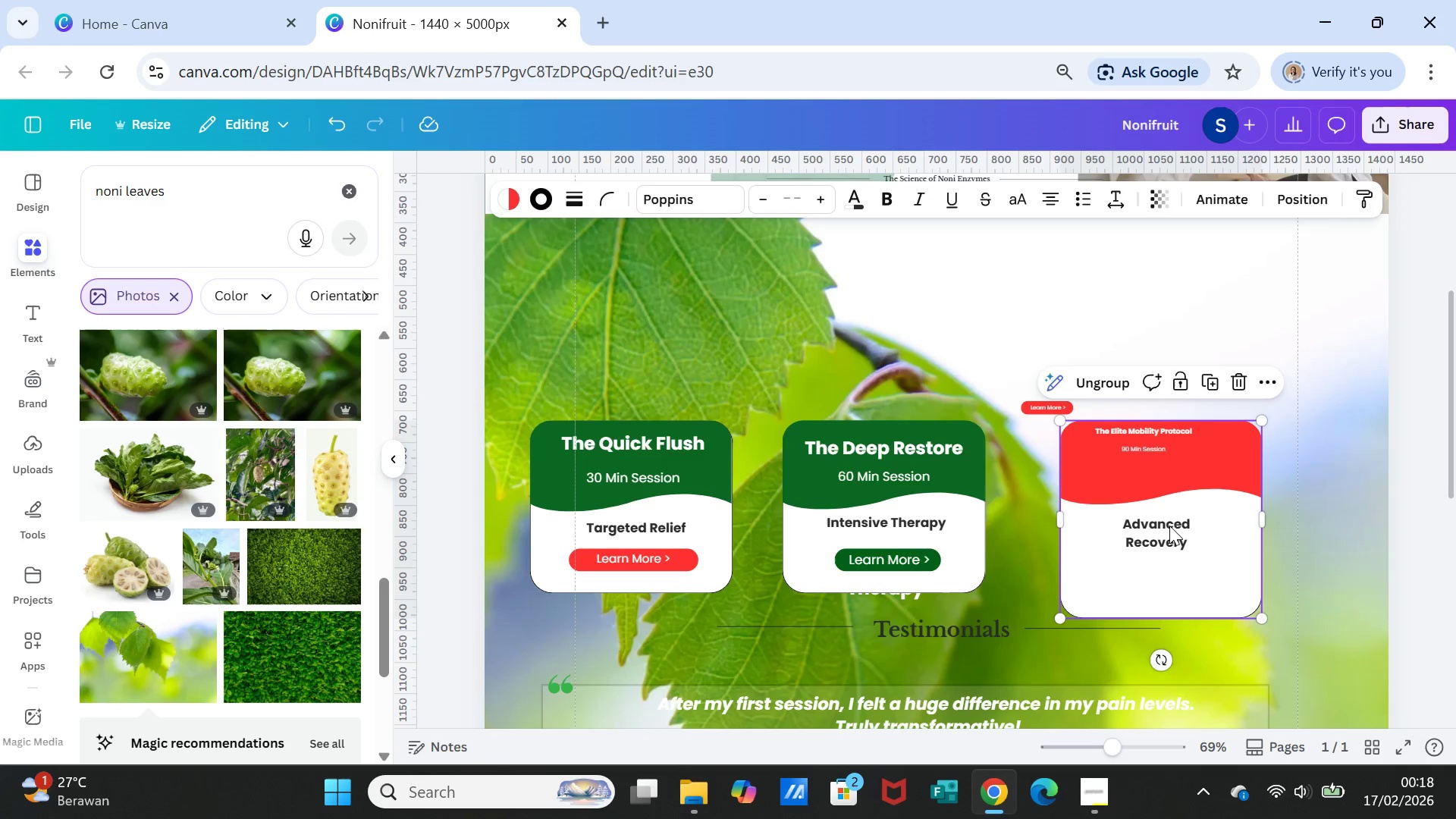 
left_click([1168, 526])
 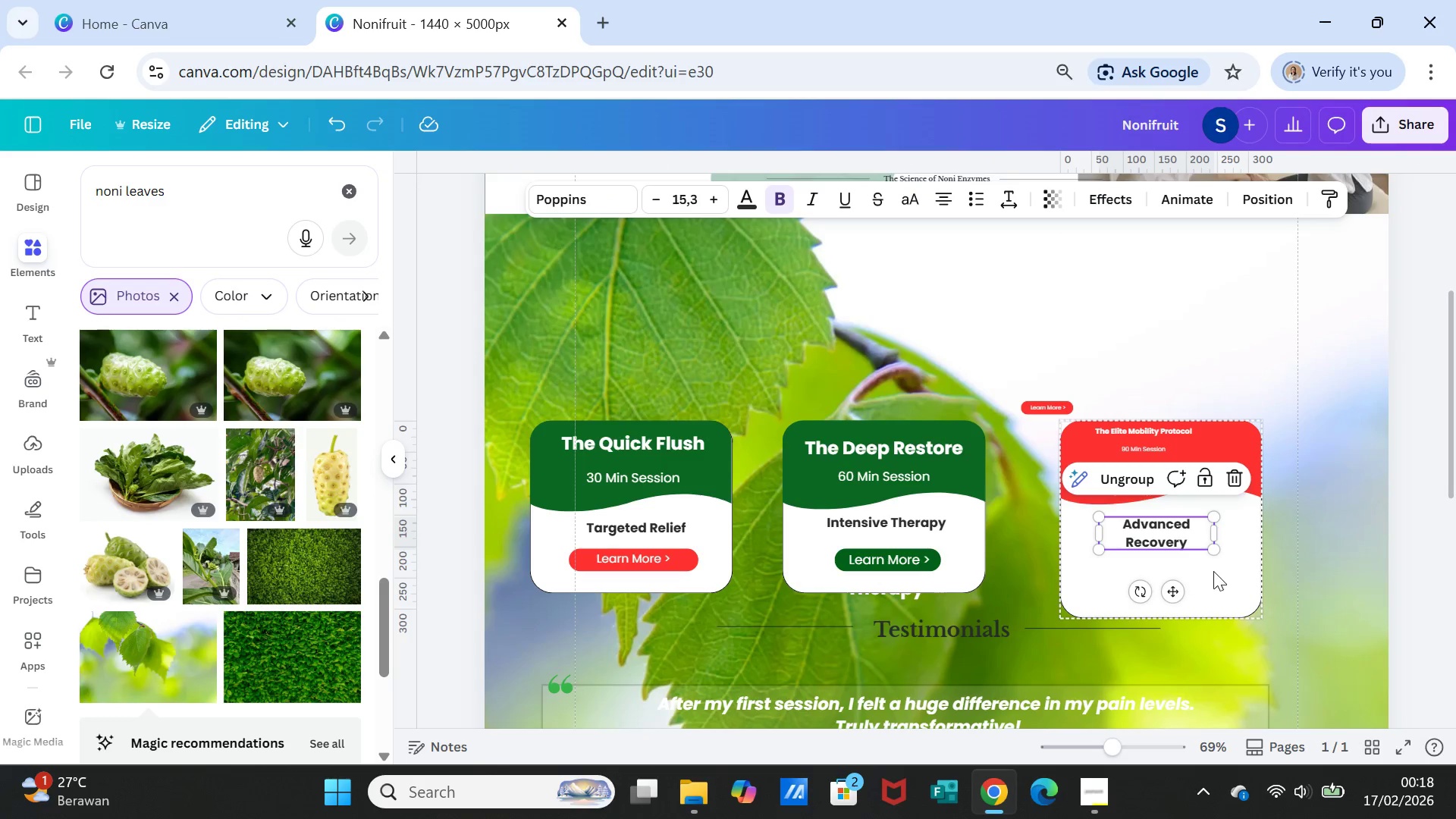 
left_click([1216, 571])
 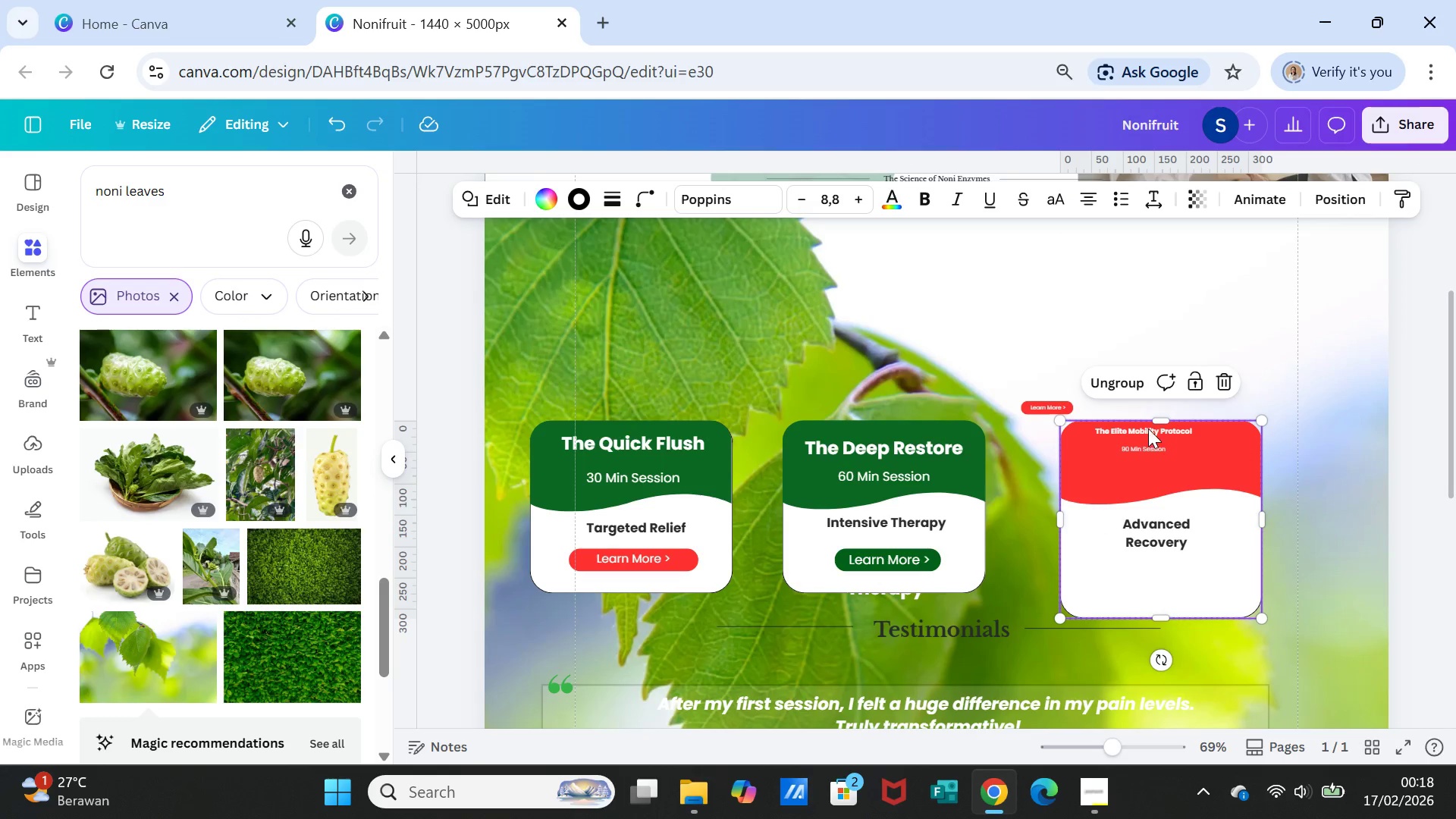 
left_click([1148, 428])
 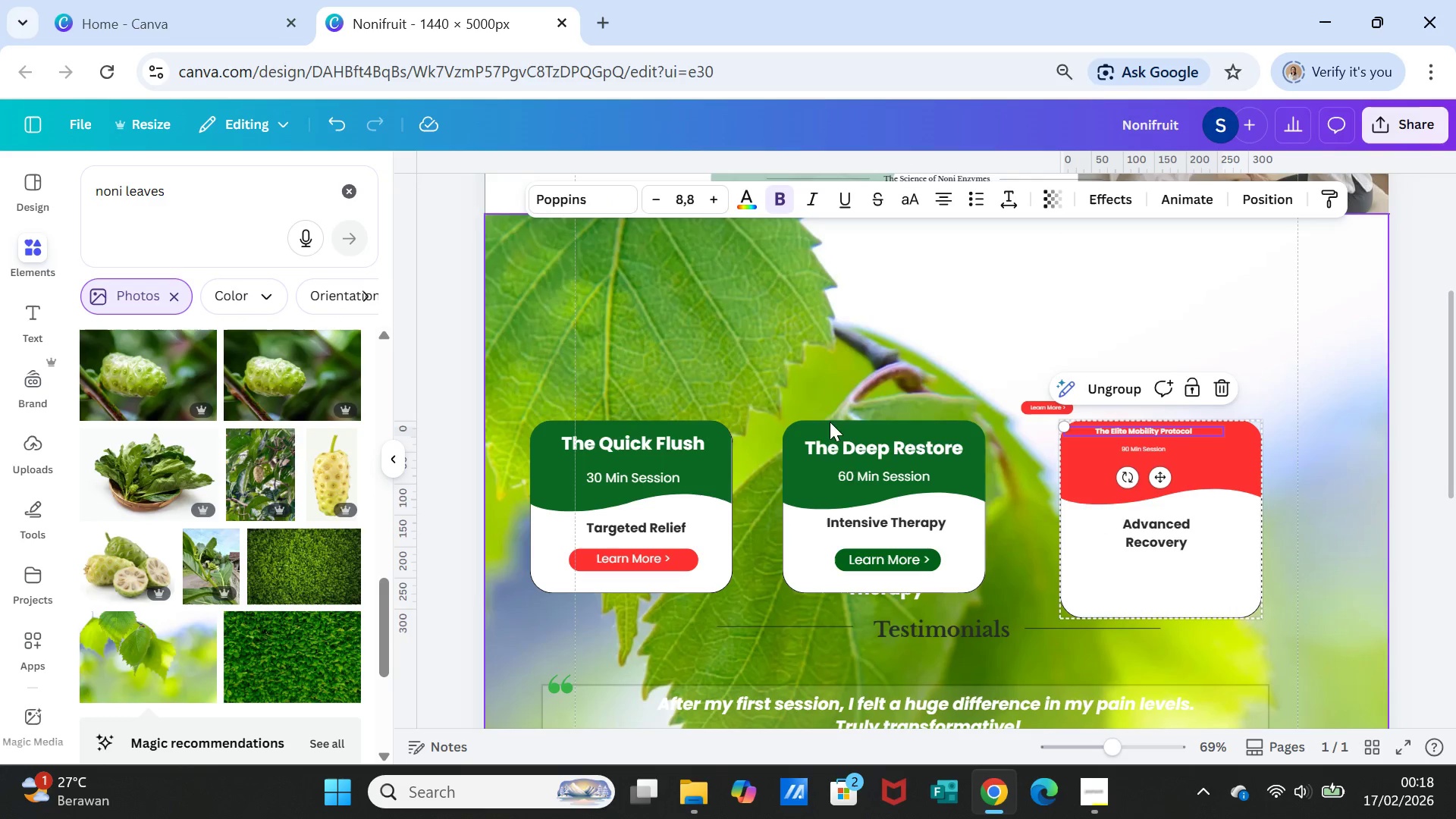 
left_click([857, 450])
 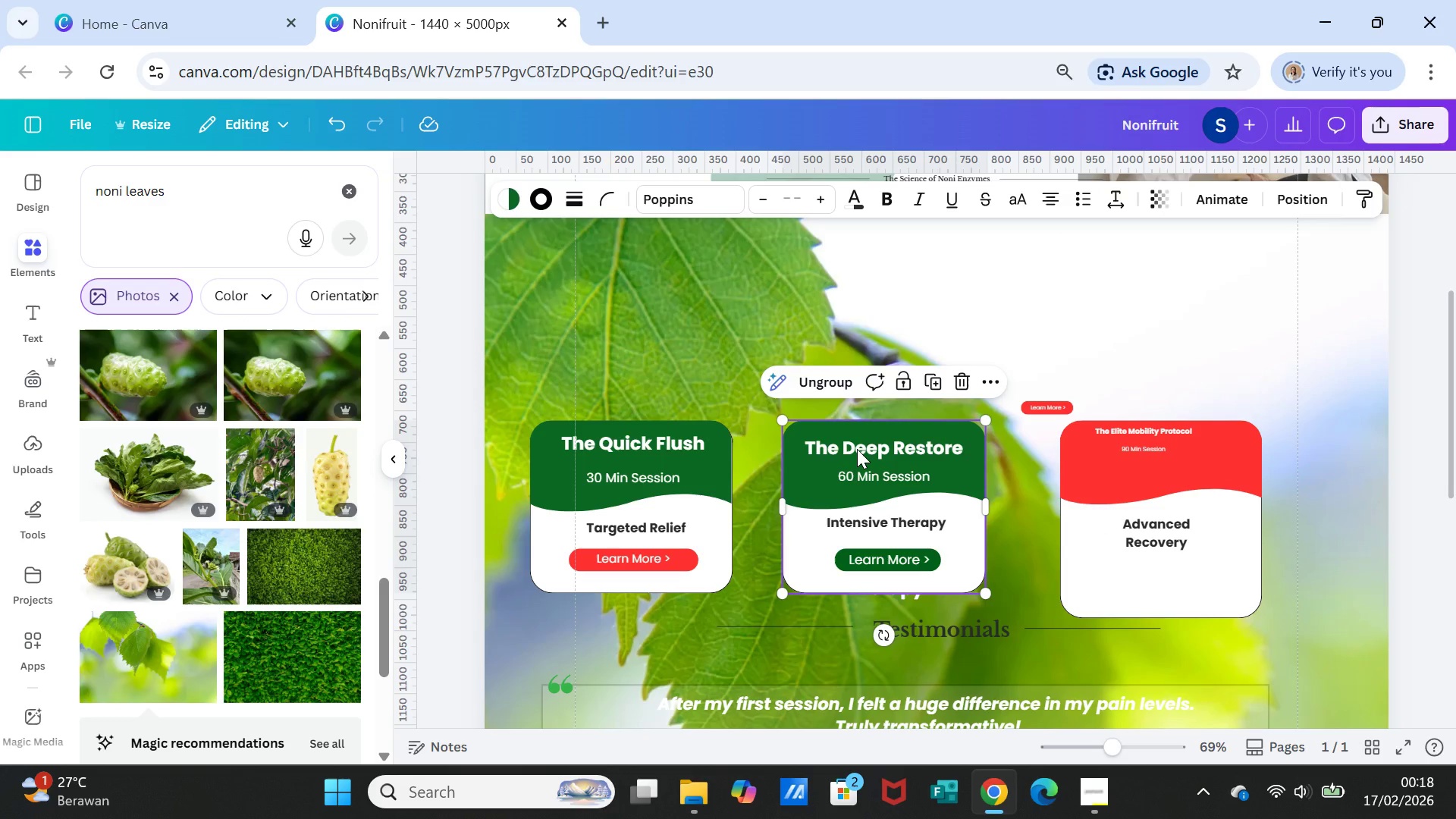 
left_click([857, 449])
 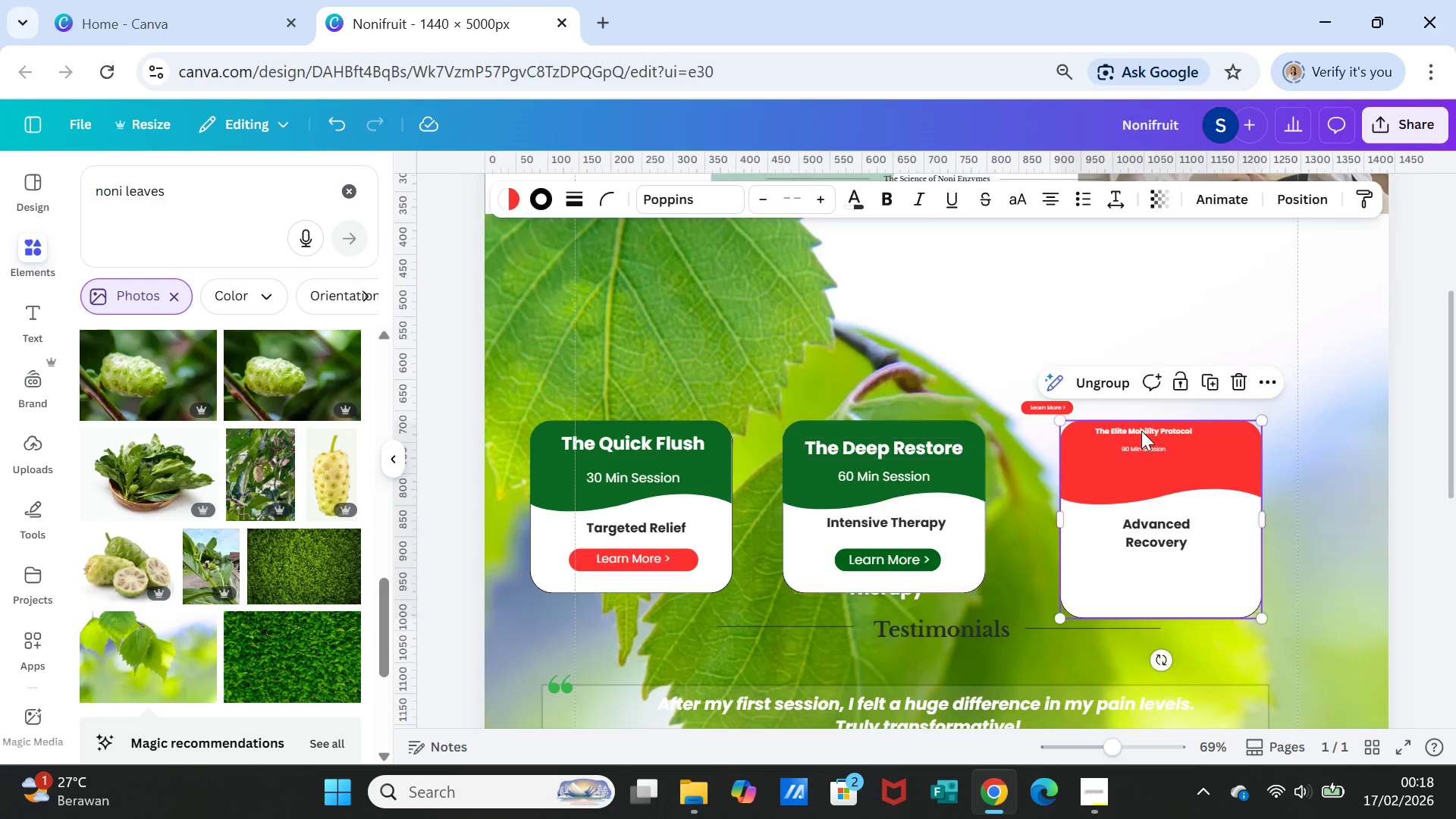 
double_click([1141, 431])
 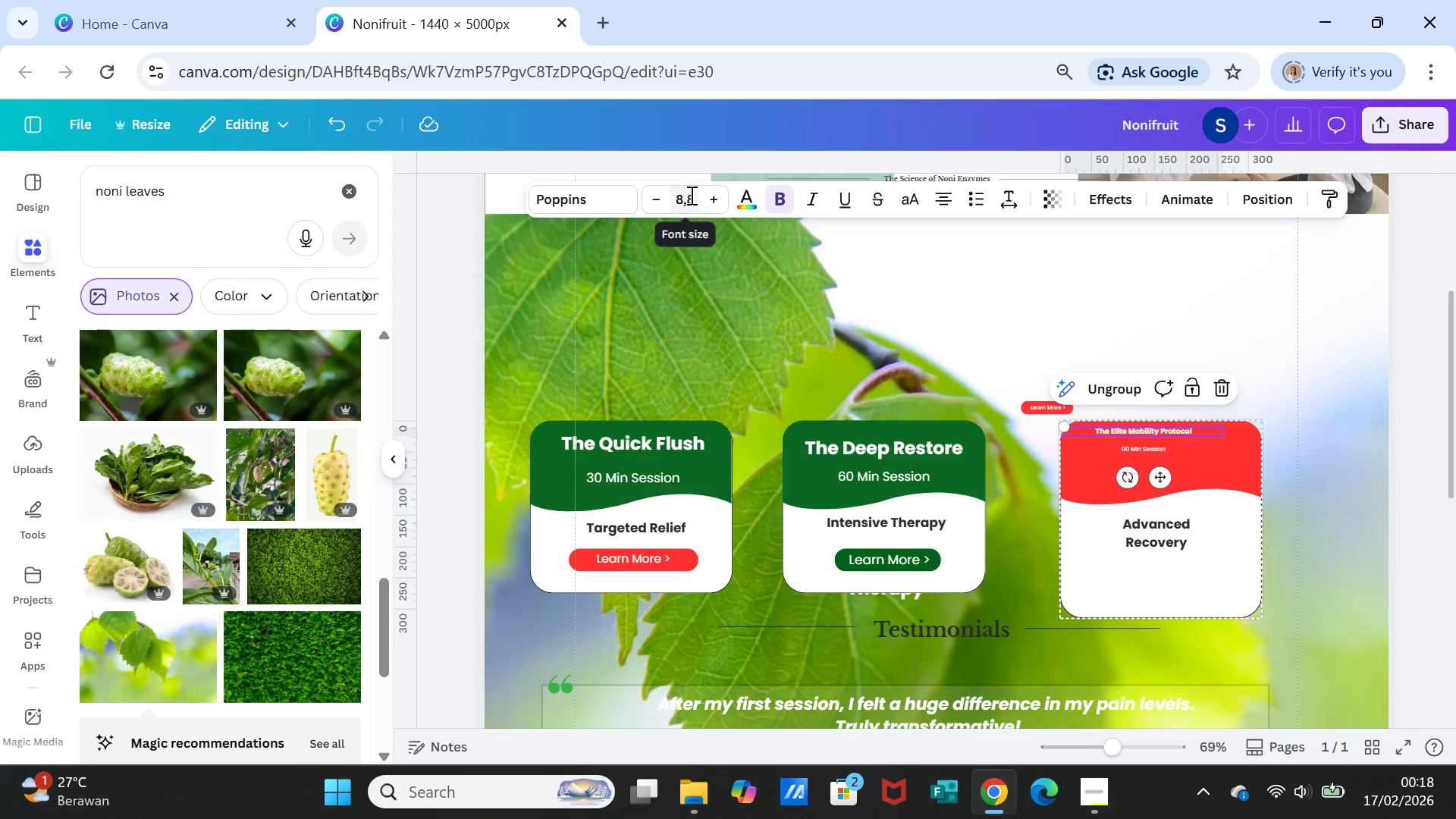 
left_click_drag(start_coordinate=[695, 200], to_coordinate=[667, 201])
 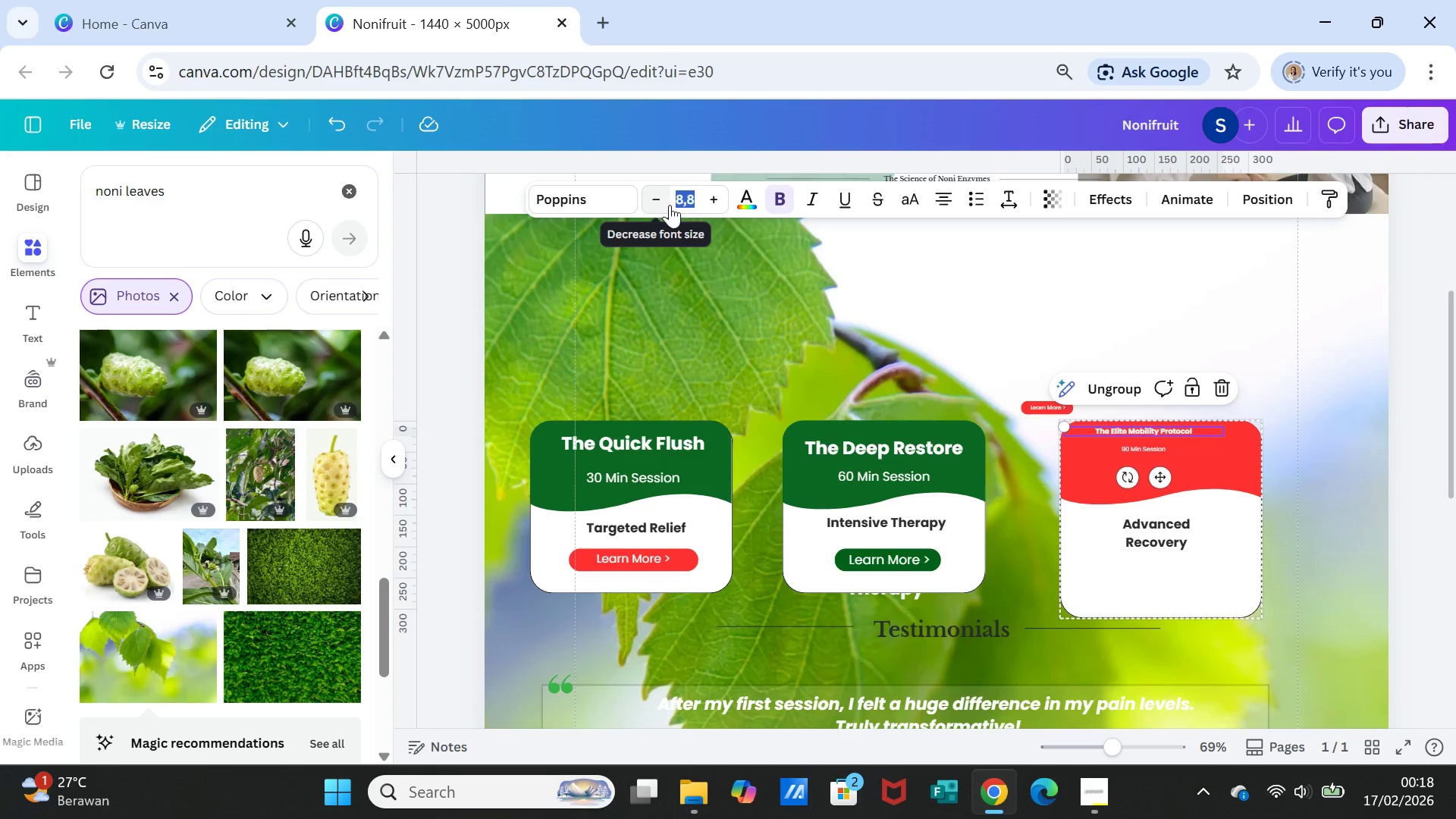 
type(21,3)
 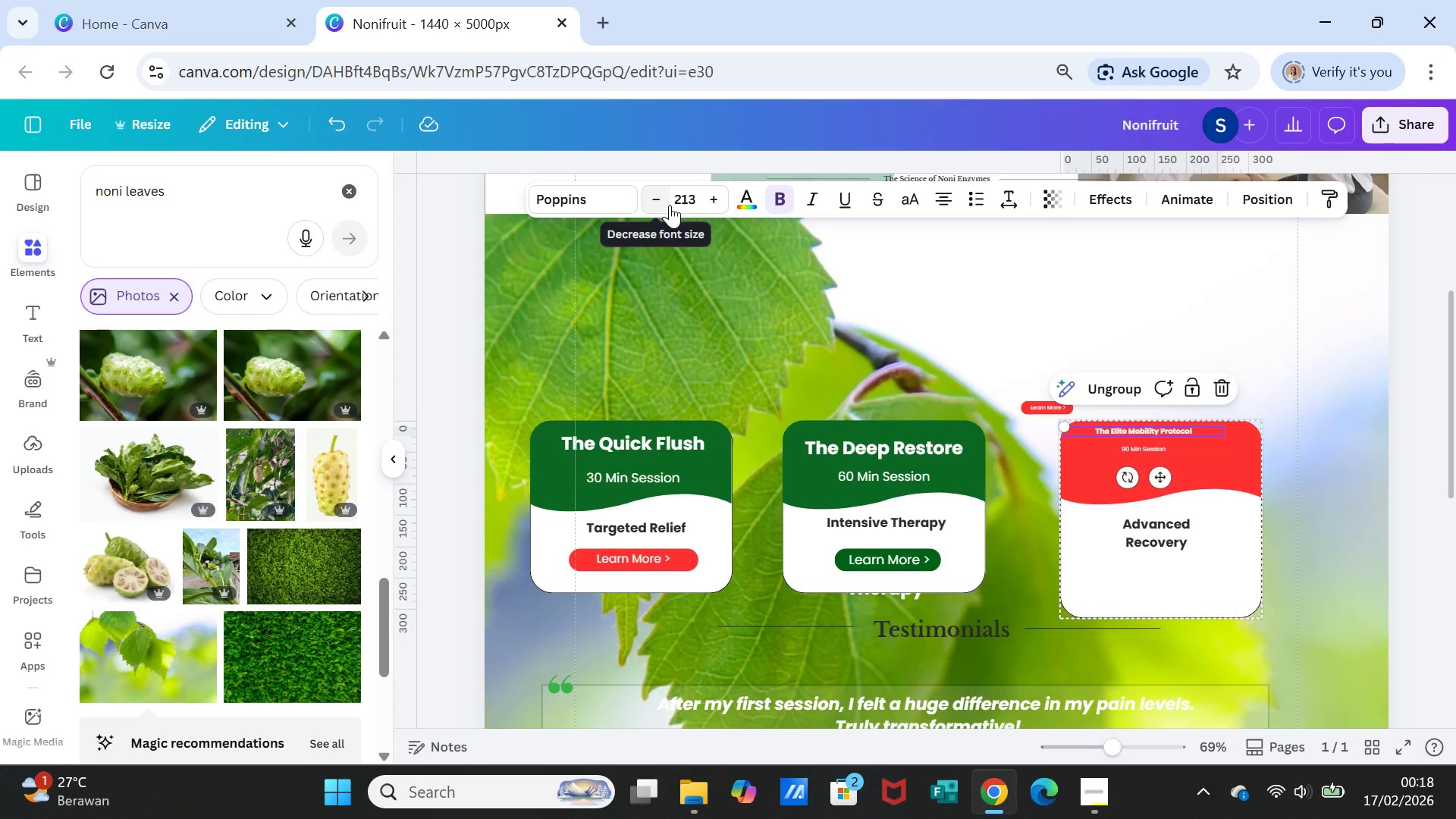 
key(Enter)
 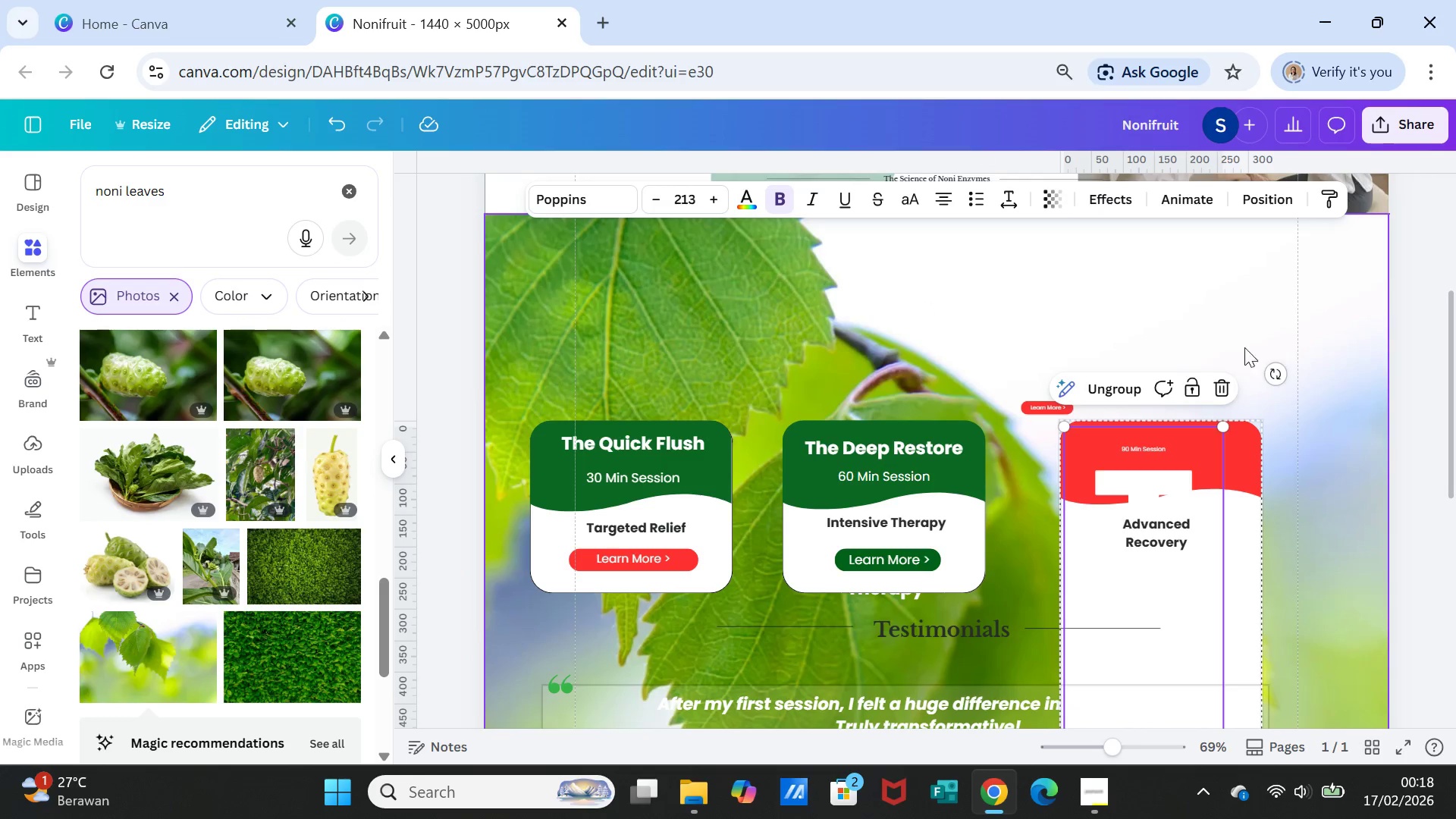 
scroll: coordinate [1275, 430], scroll_direction: down, amount: 1.0
 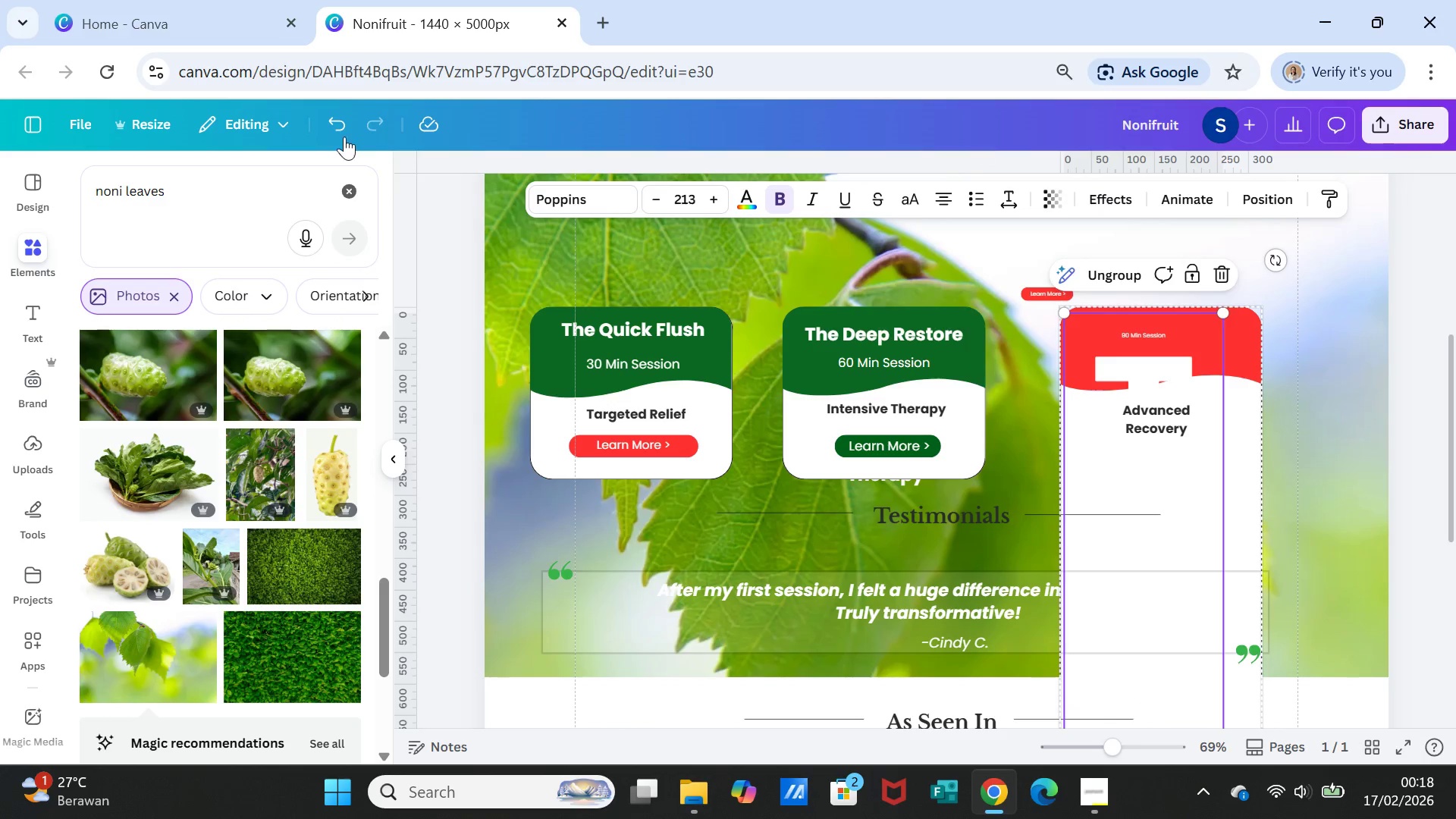 
left_click([343, 133])
 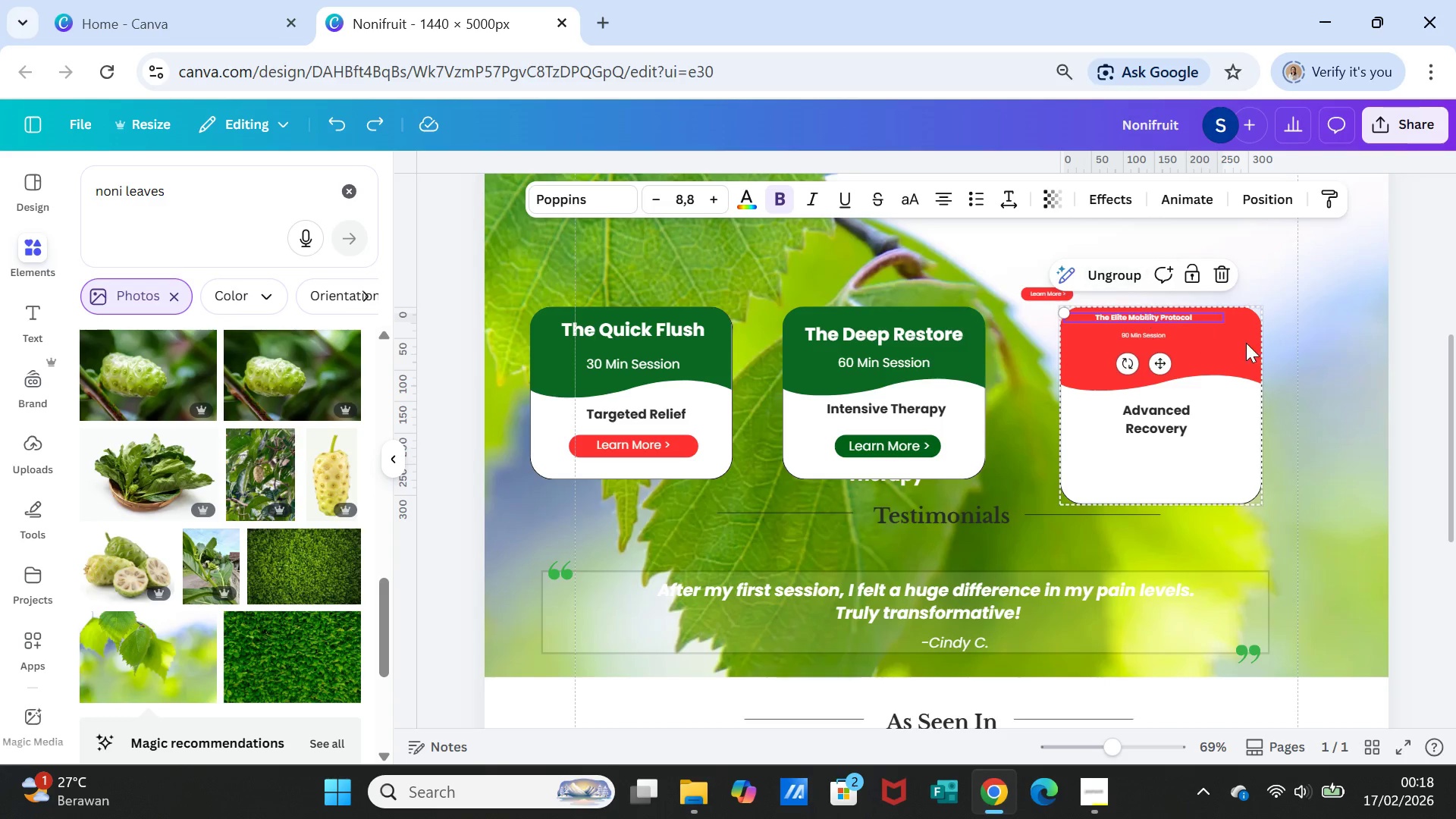 
left_click([1313, 360])
 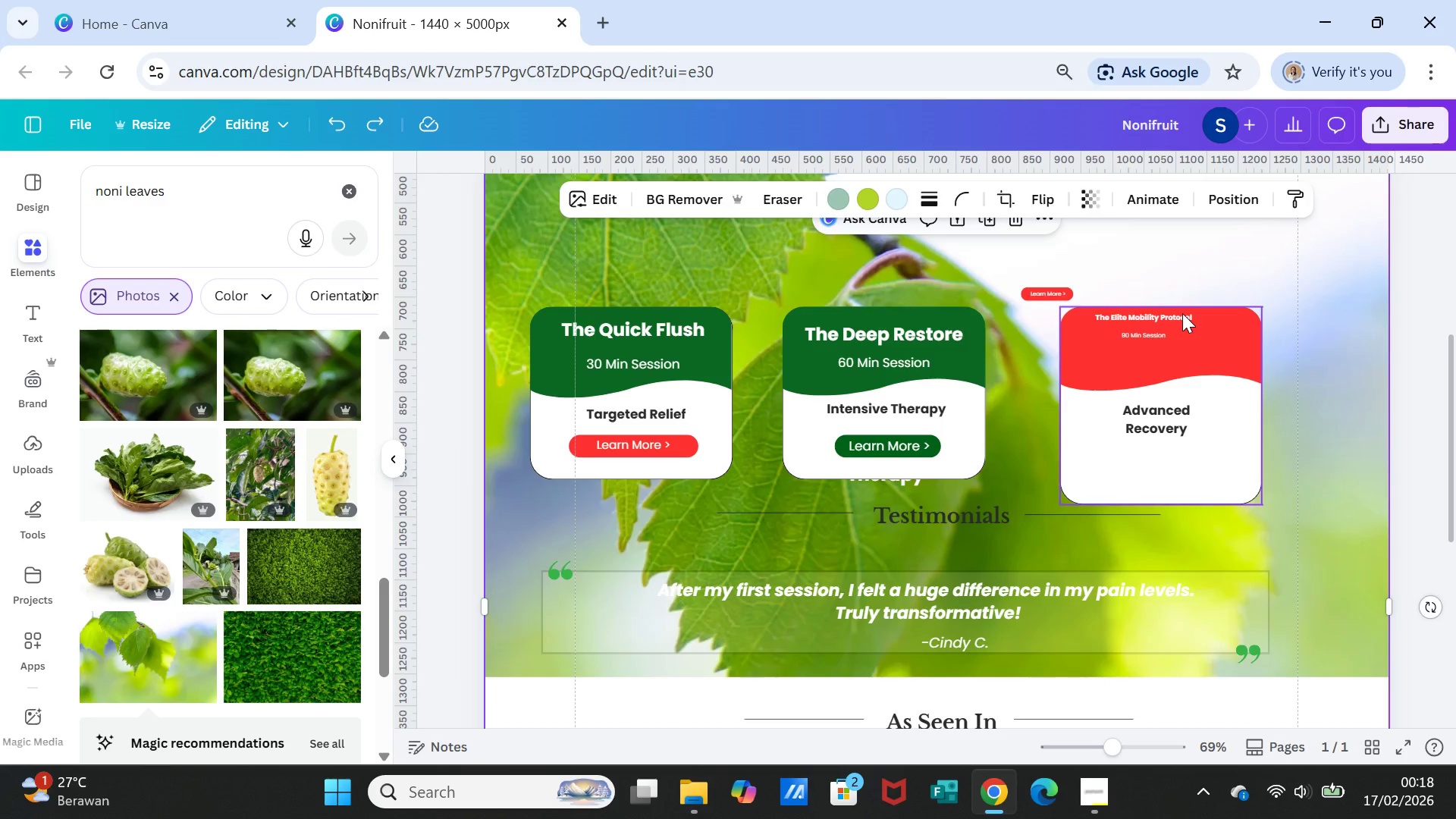 
double_click([1182, 313])
 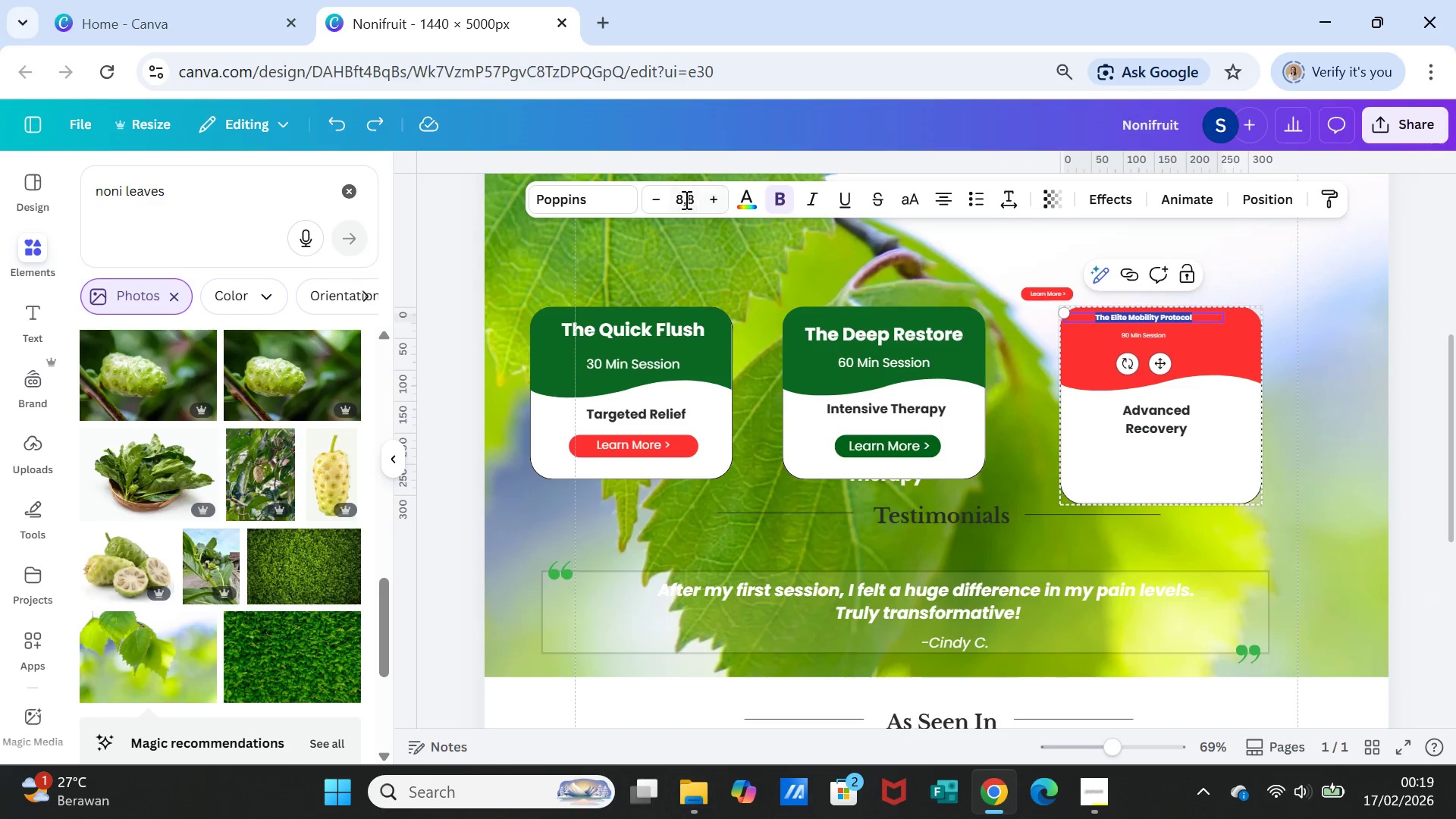 
left_click([682, 197])
 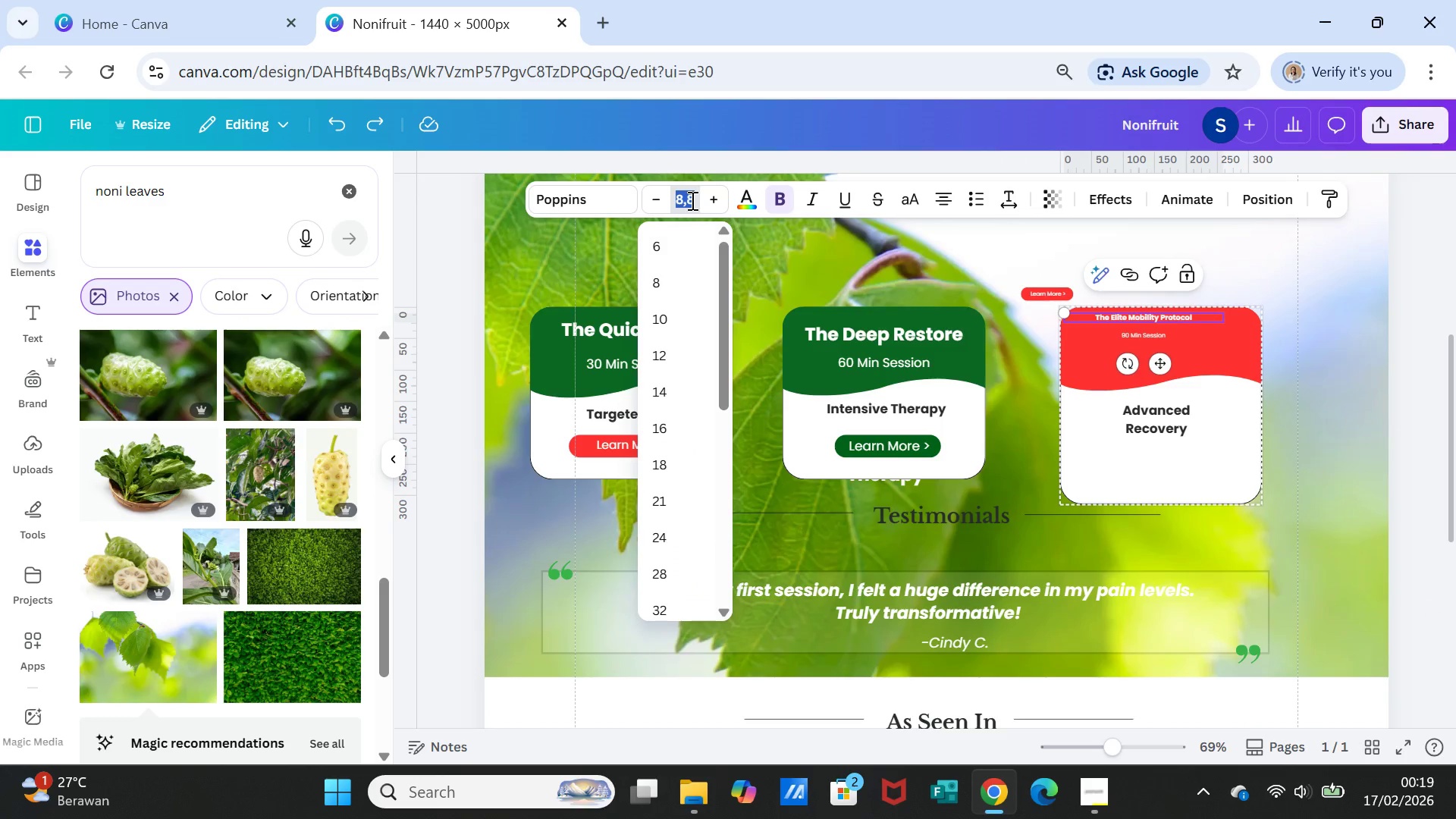 
type(21.3)
 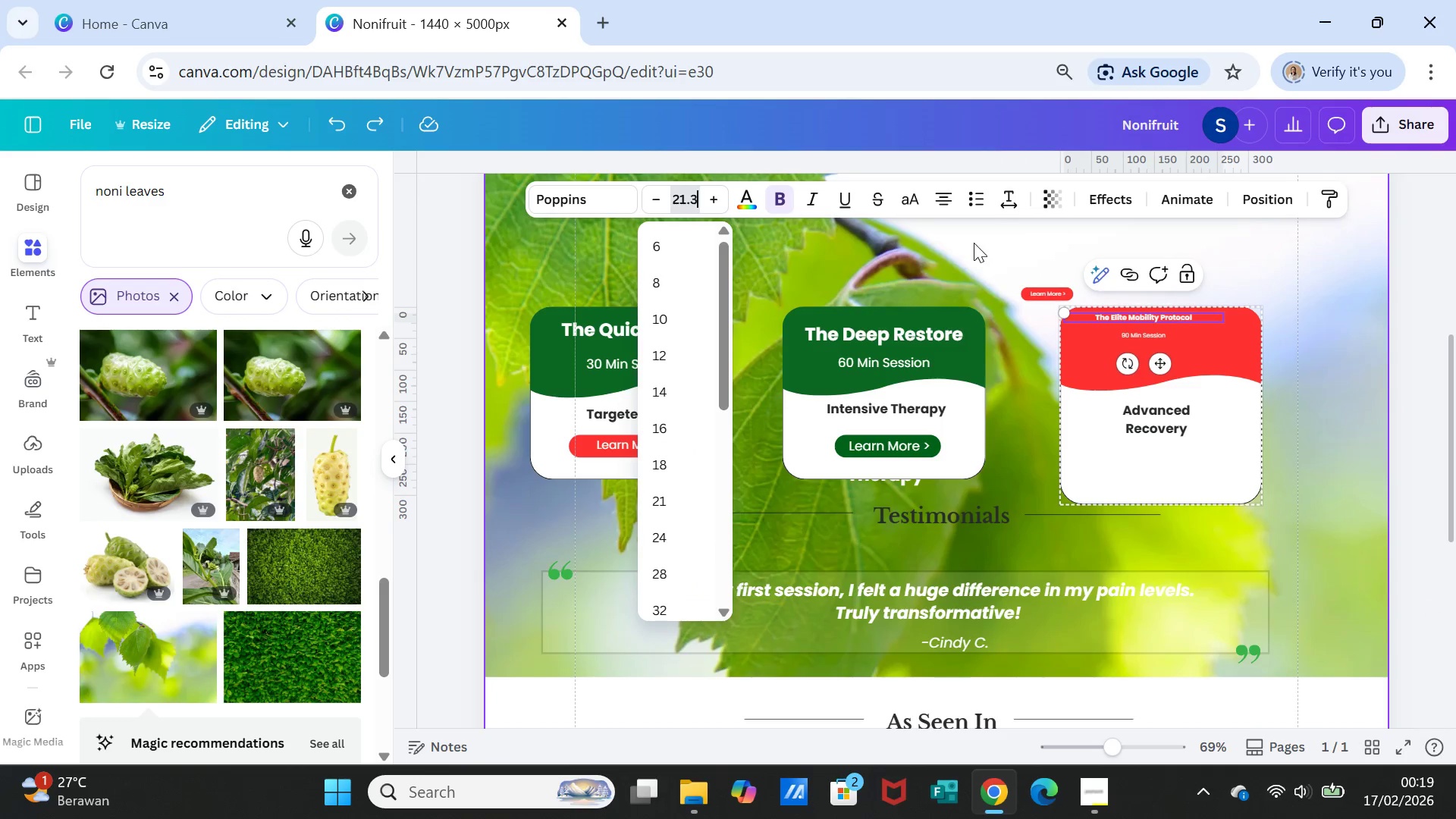 
left_click([974, 240])
 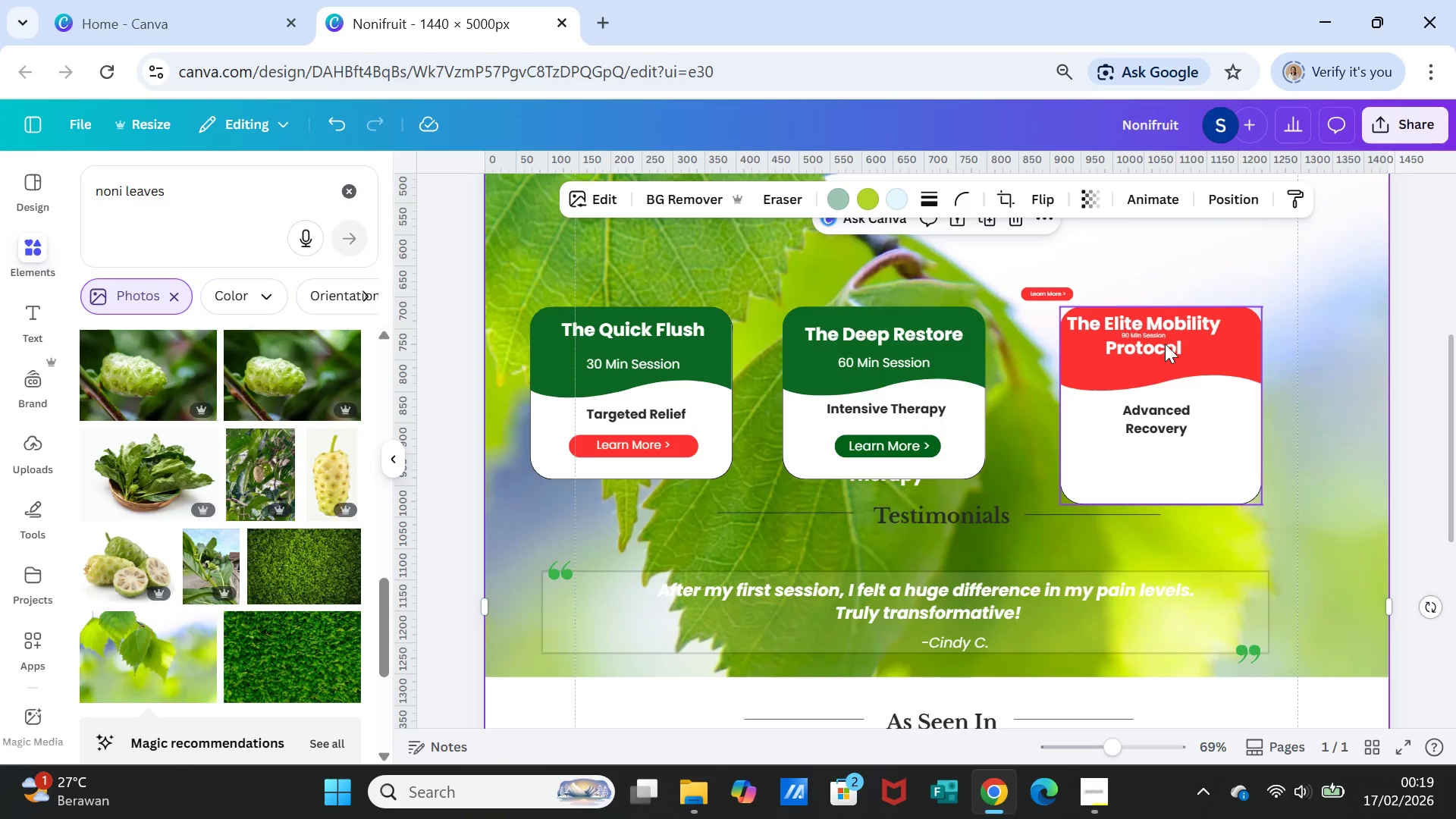 
left_click([1163, 337])
 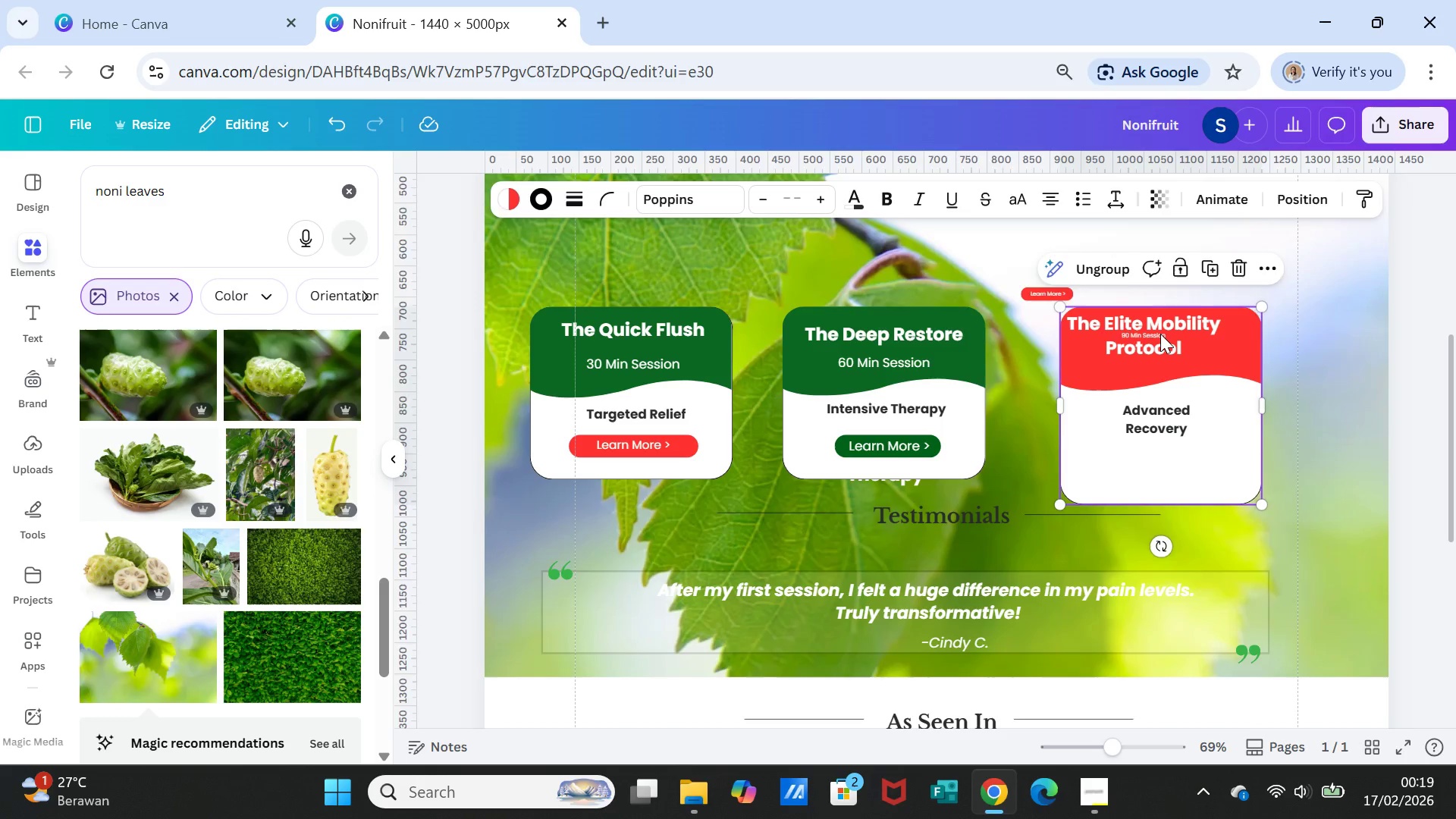 
left_click([1160, 334])
 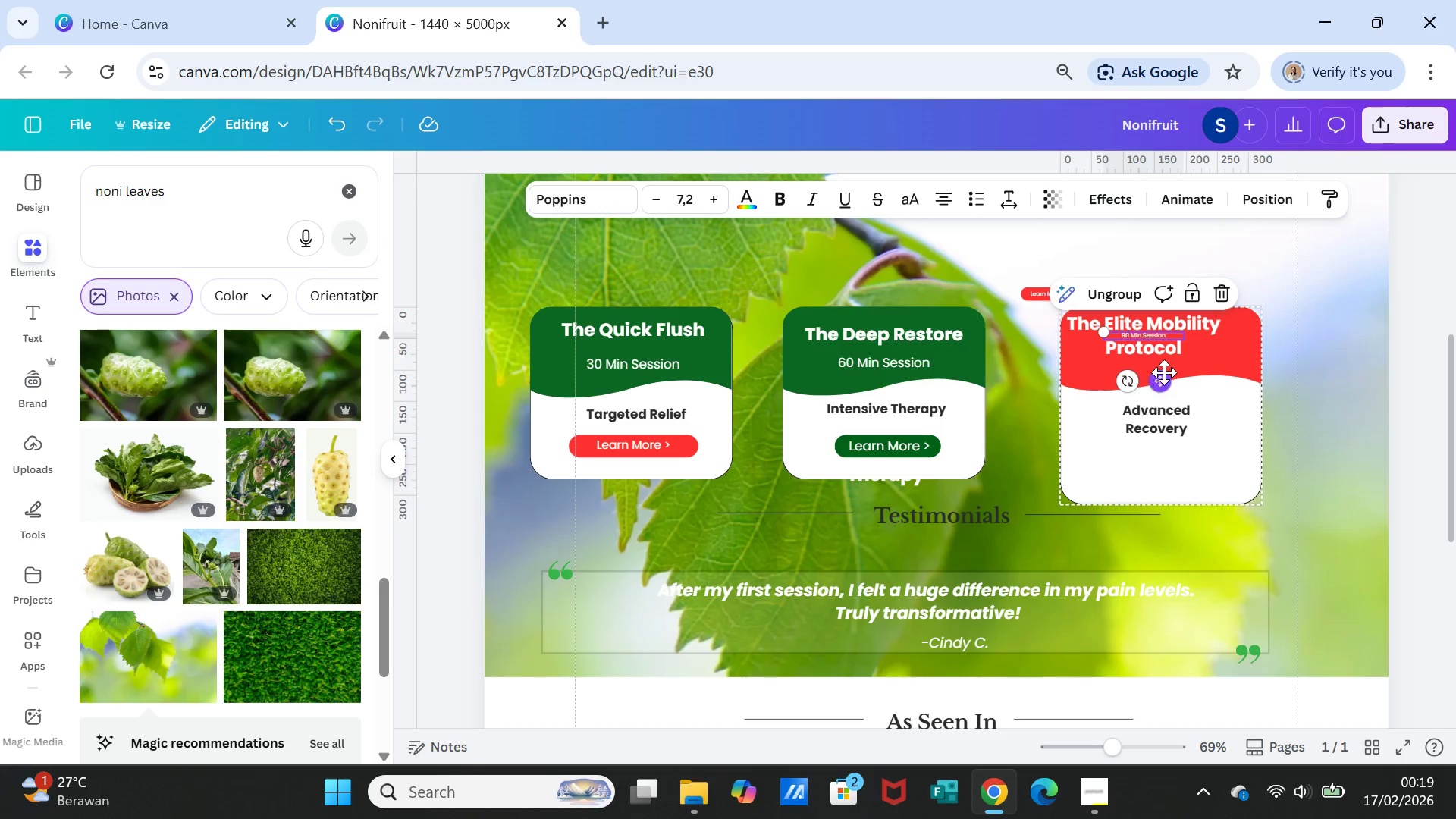 
left_click_drag(start_coordinate=[1163, 378], to_coordinate=[1167, 409])
 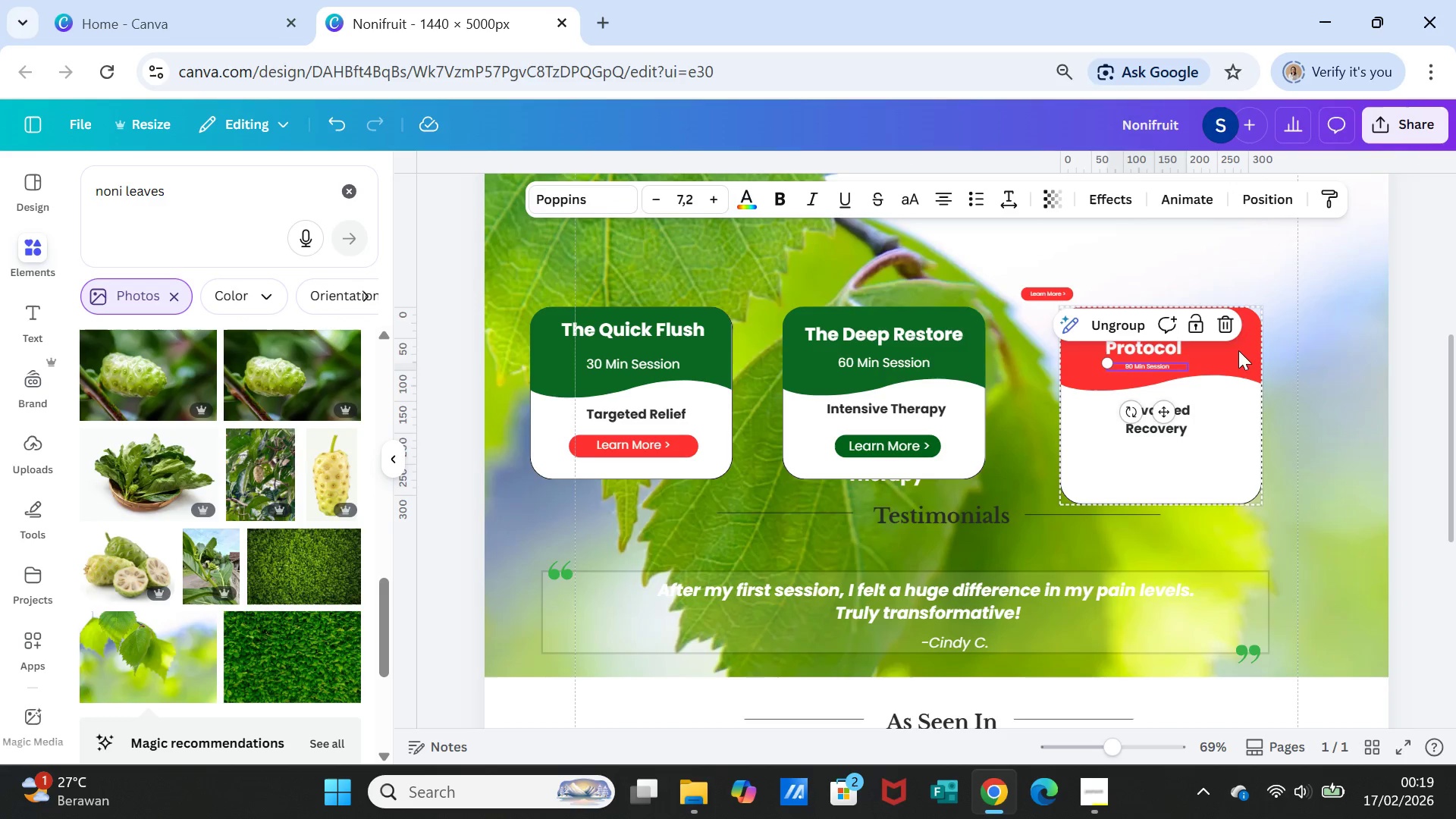 
left_click([1240, 351])
 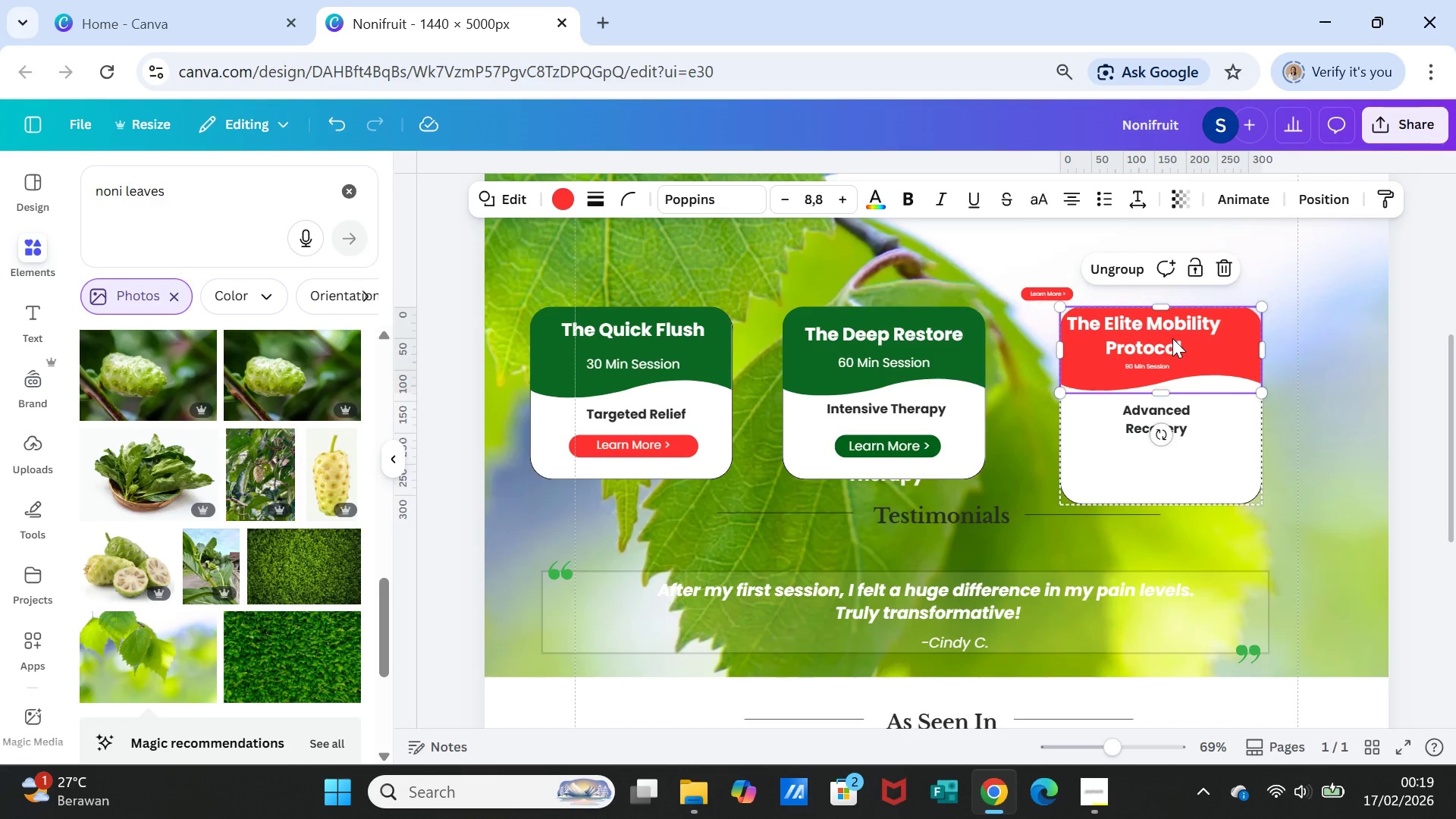 
left_click([1172, 338])
 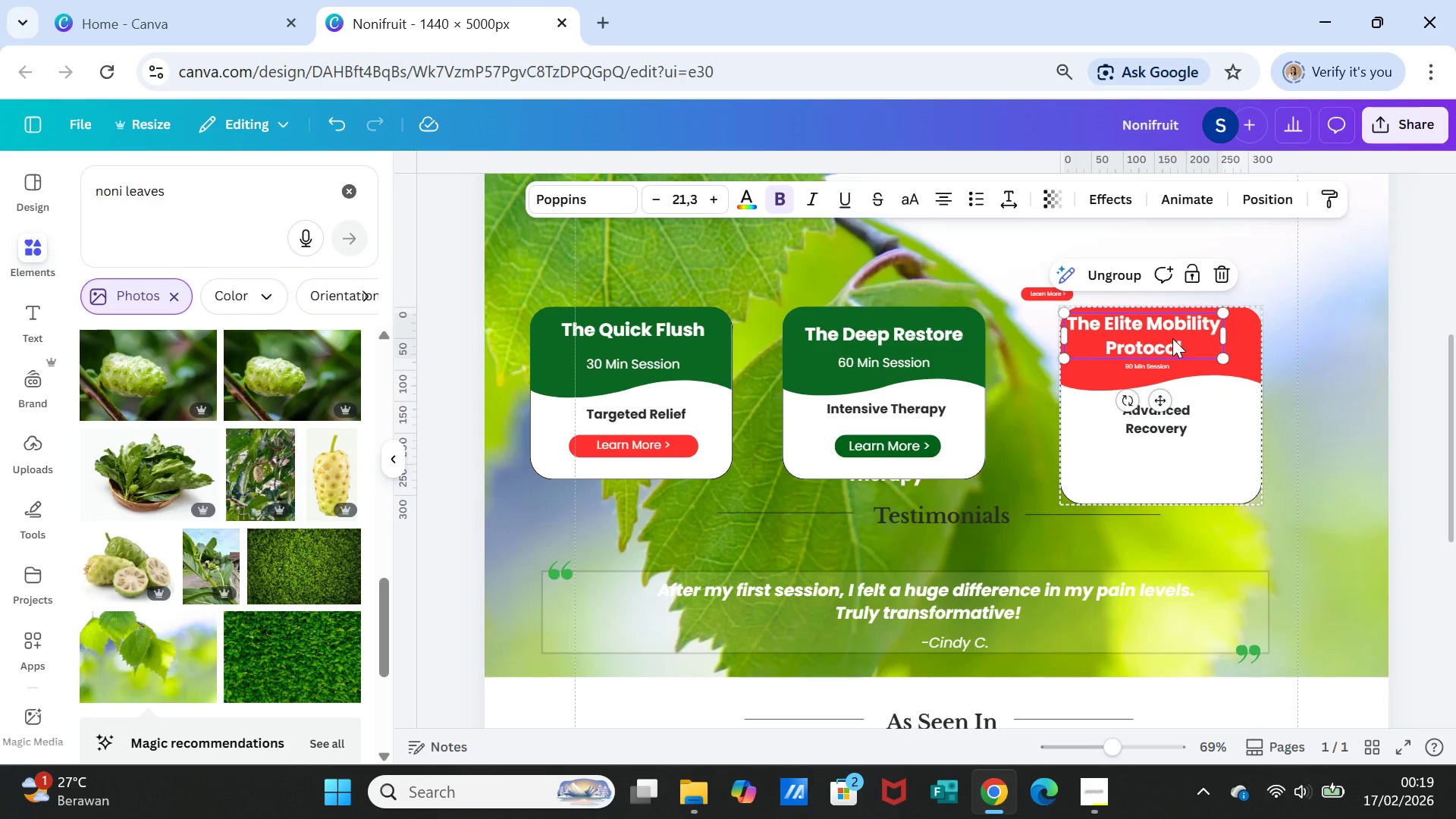 
left_click([1172, 338])
 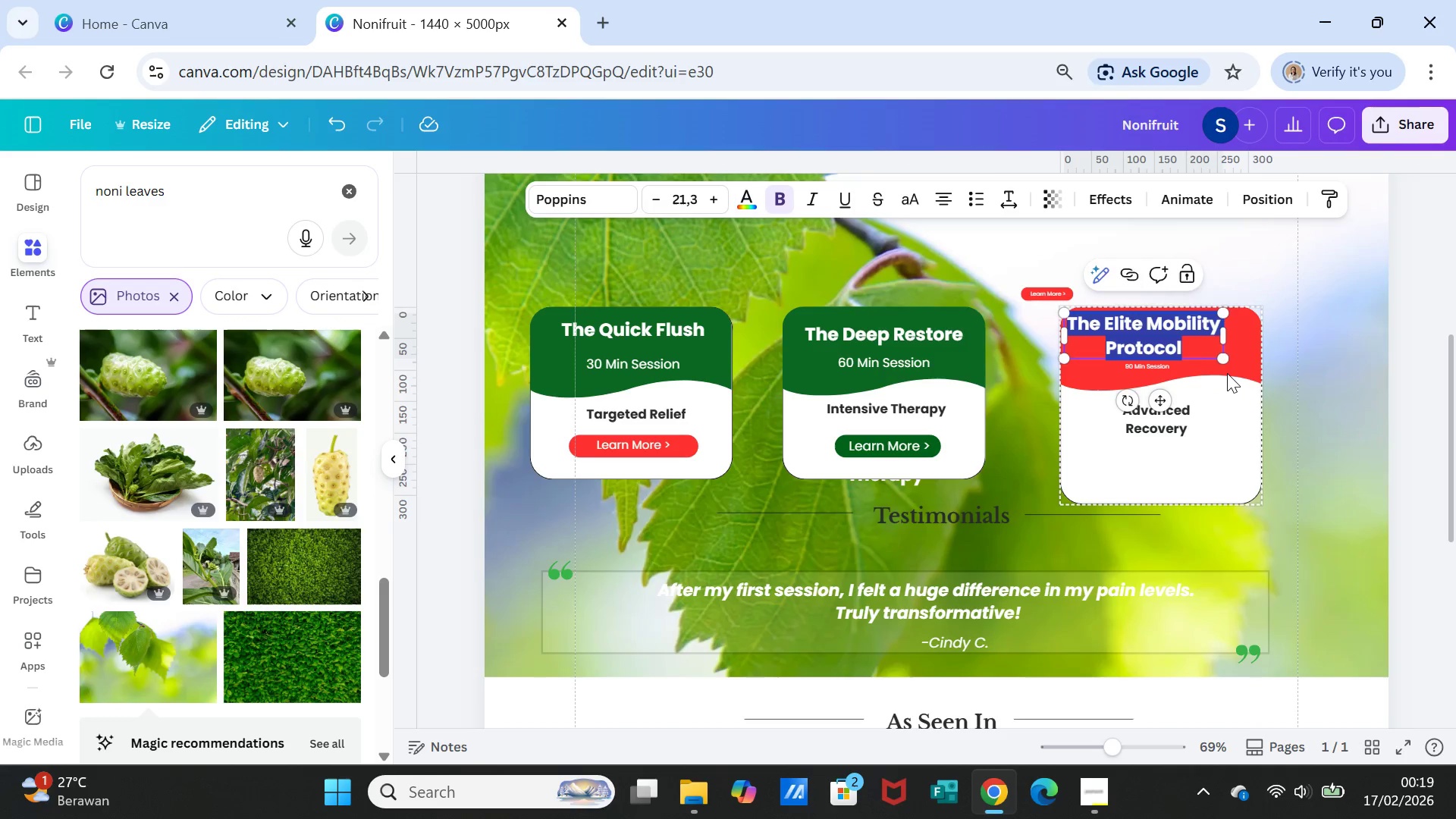 
left_click([1227, 373])
 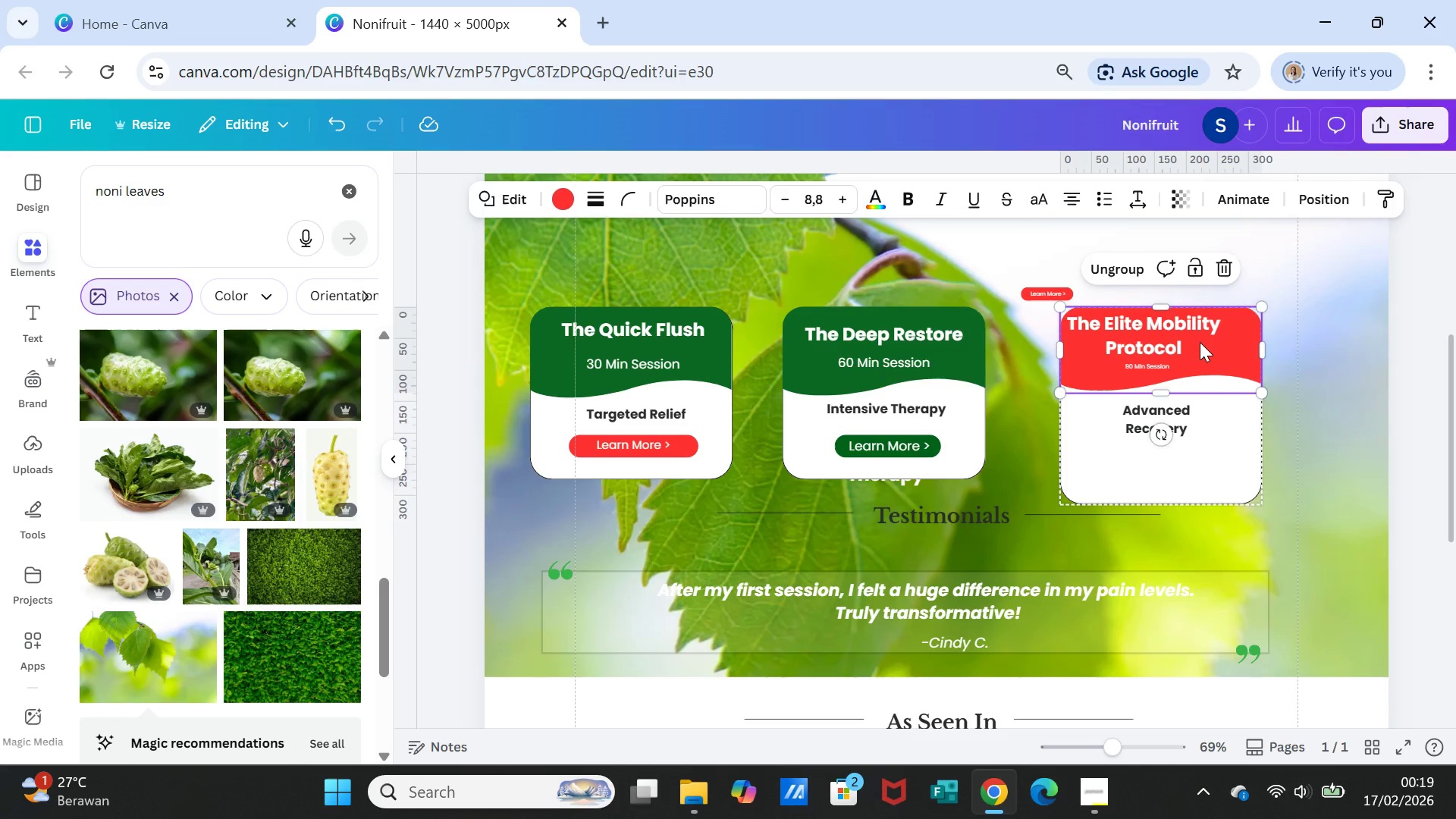 
left_click([1200, 342])
 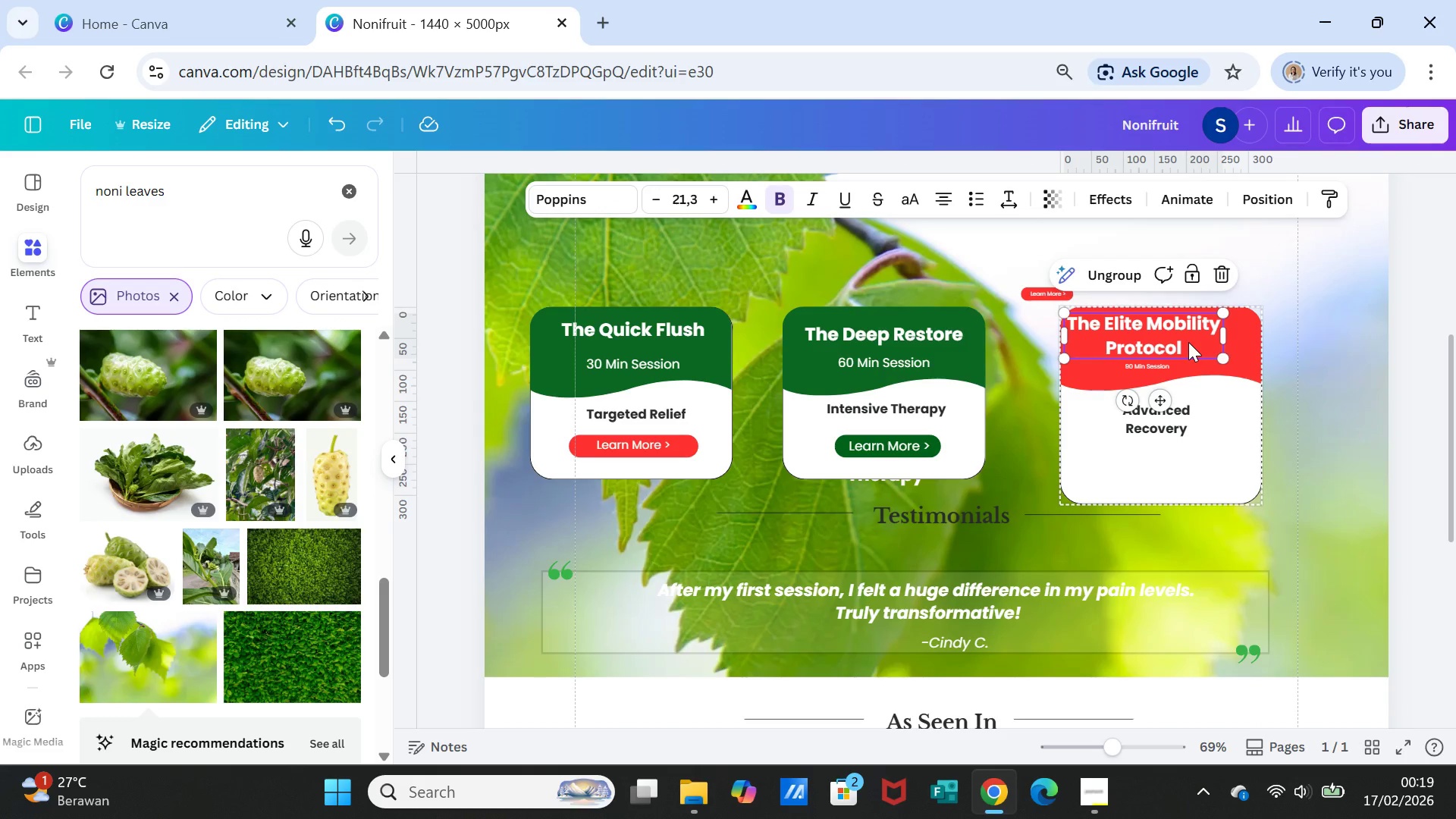 
left_click_drag(start_coordinate=[1188, 342], to_coordinate=[1207, 353])
 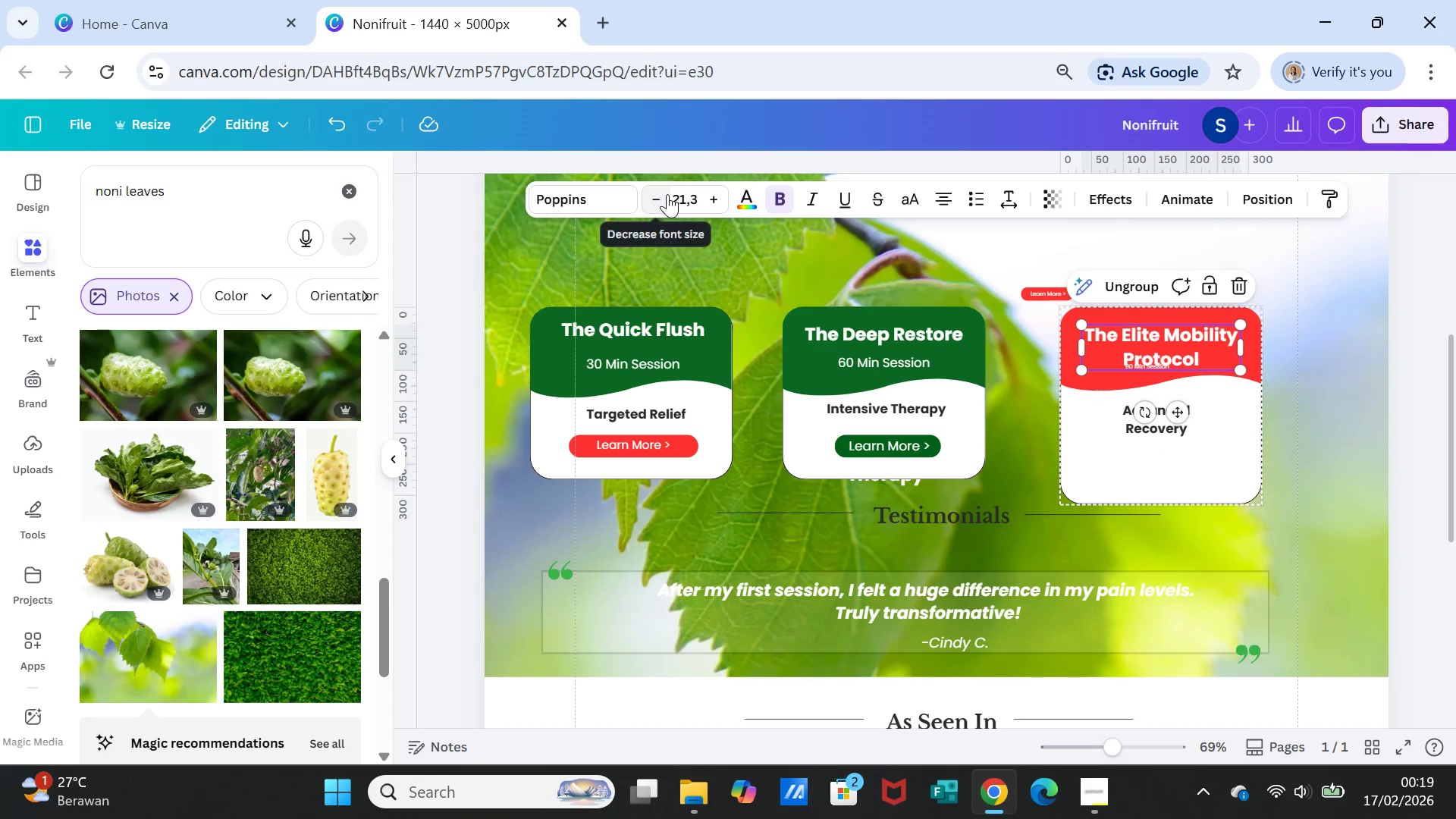 
left_click([678, 197])
 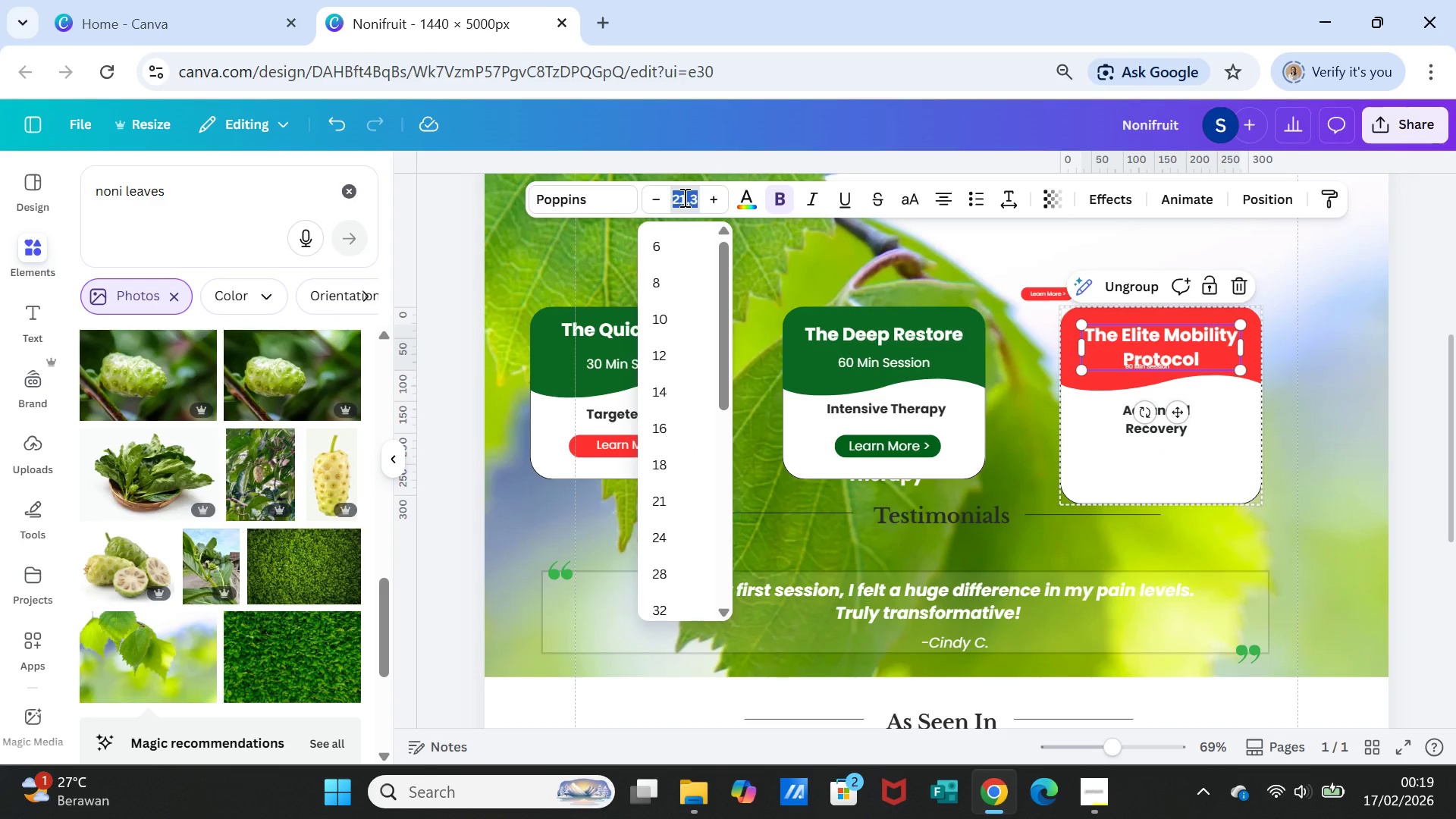 
left_click([683, 197])
 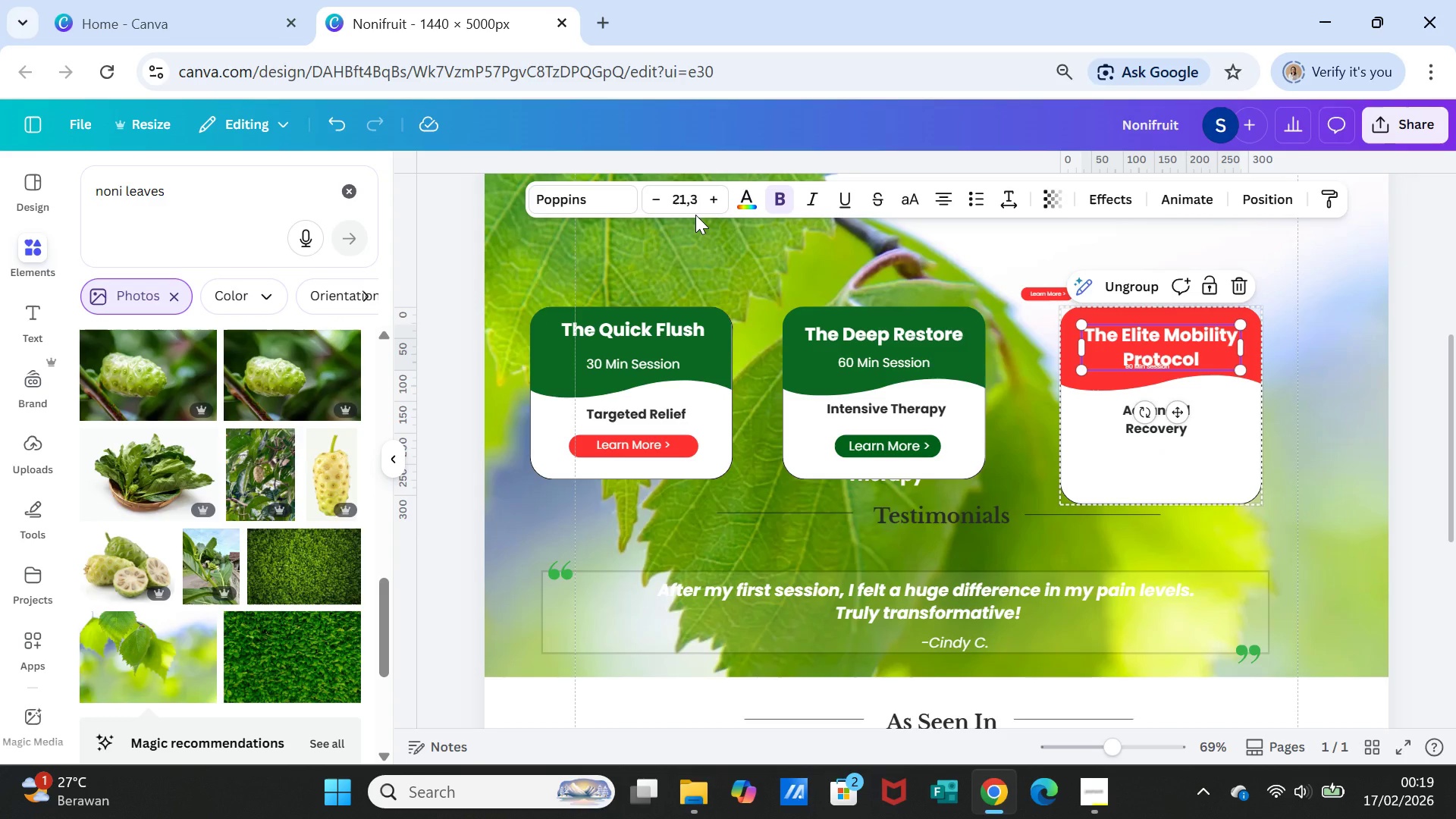 
key(Backspace)
key(Backspace)
type(17)
 